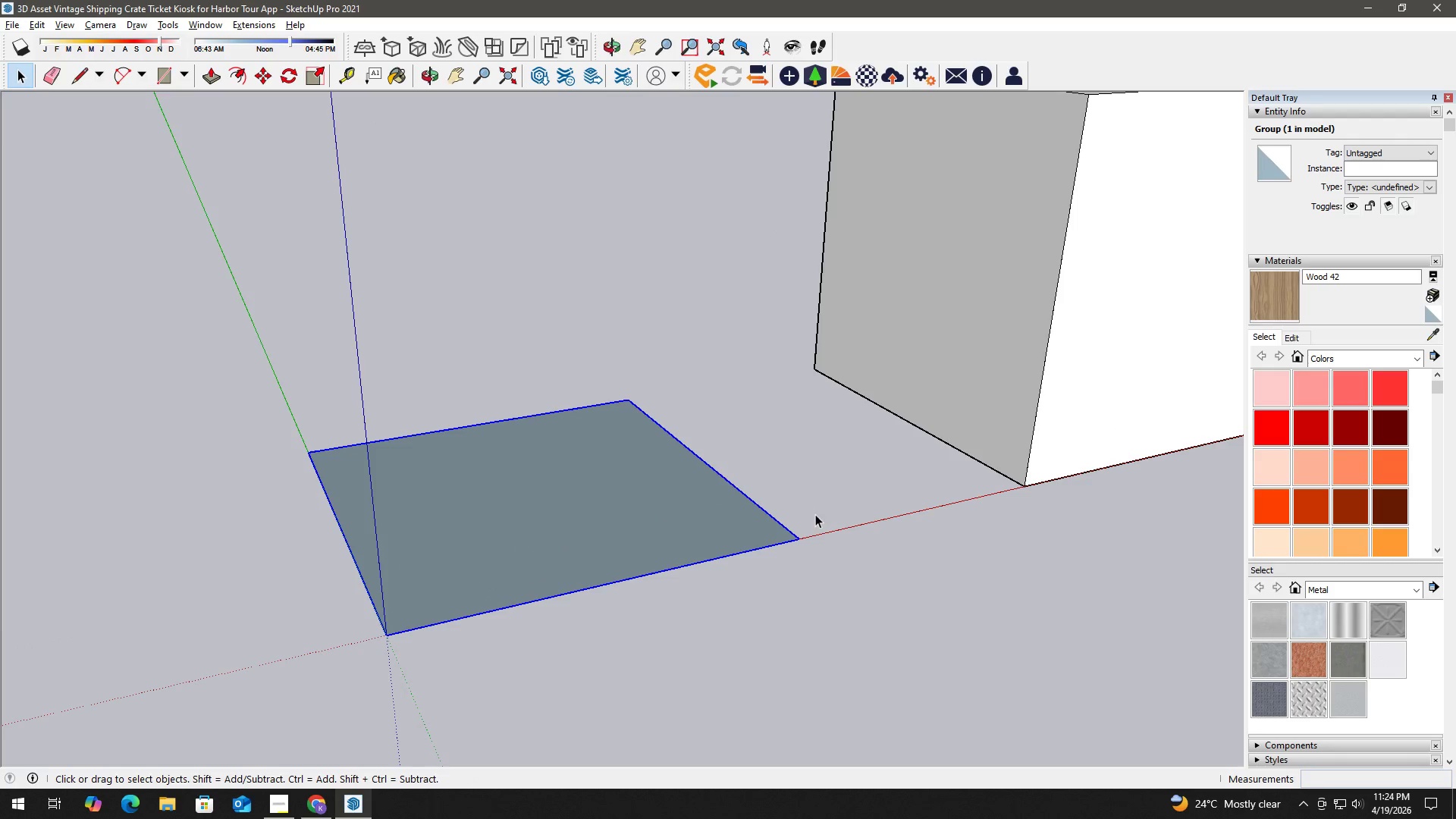 
key(H)
 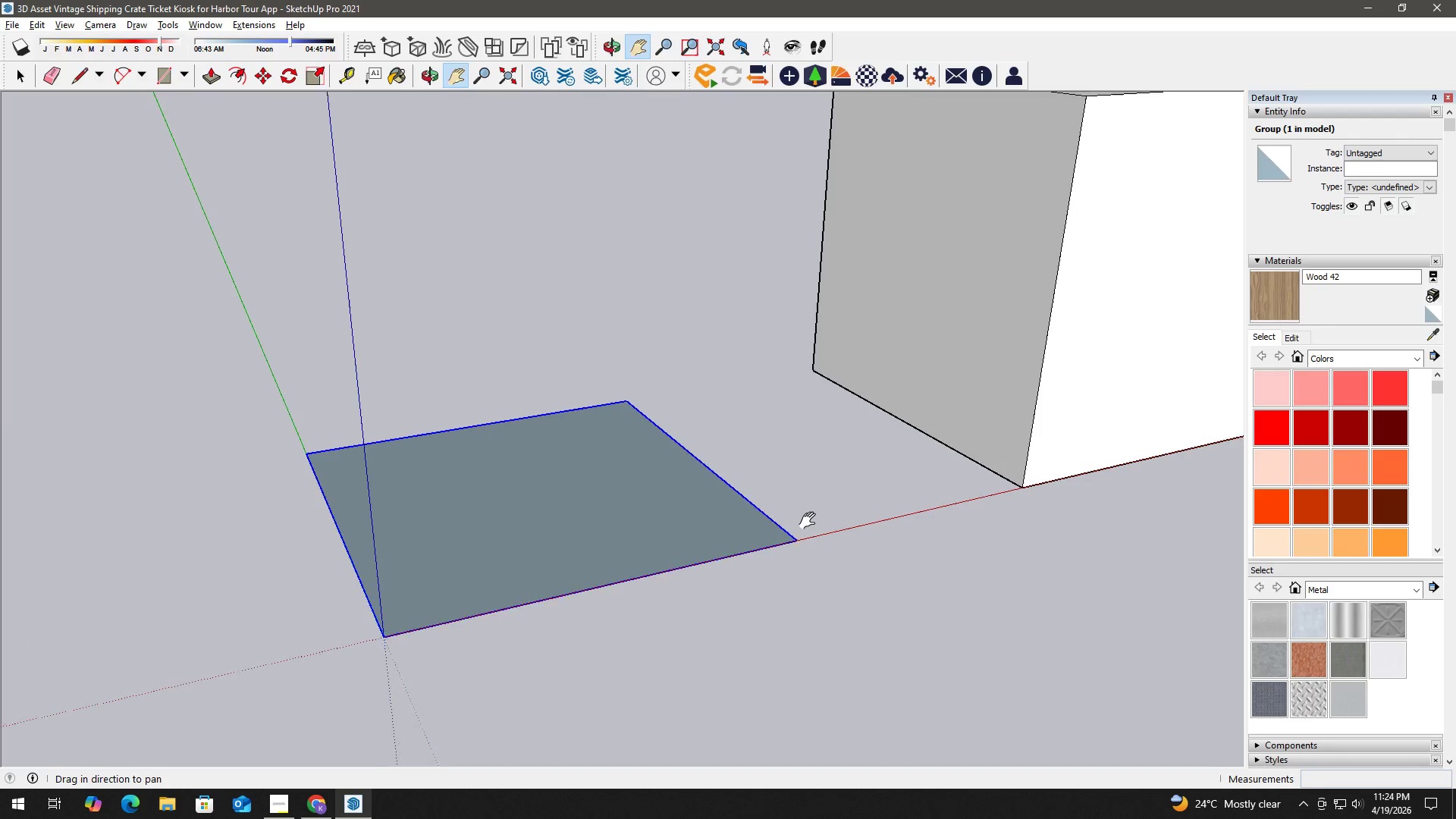 
left_click_drag(start_coordinate=[821, 514], to_coordinate=[671, 573])
 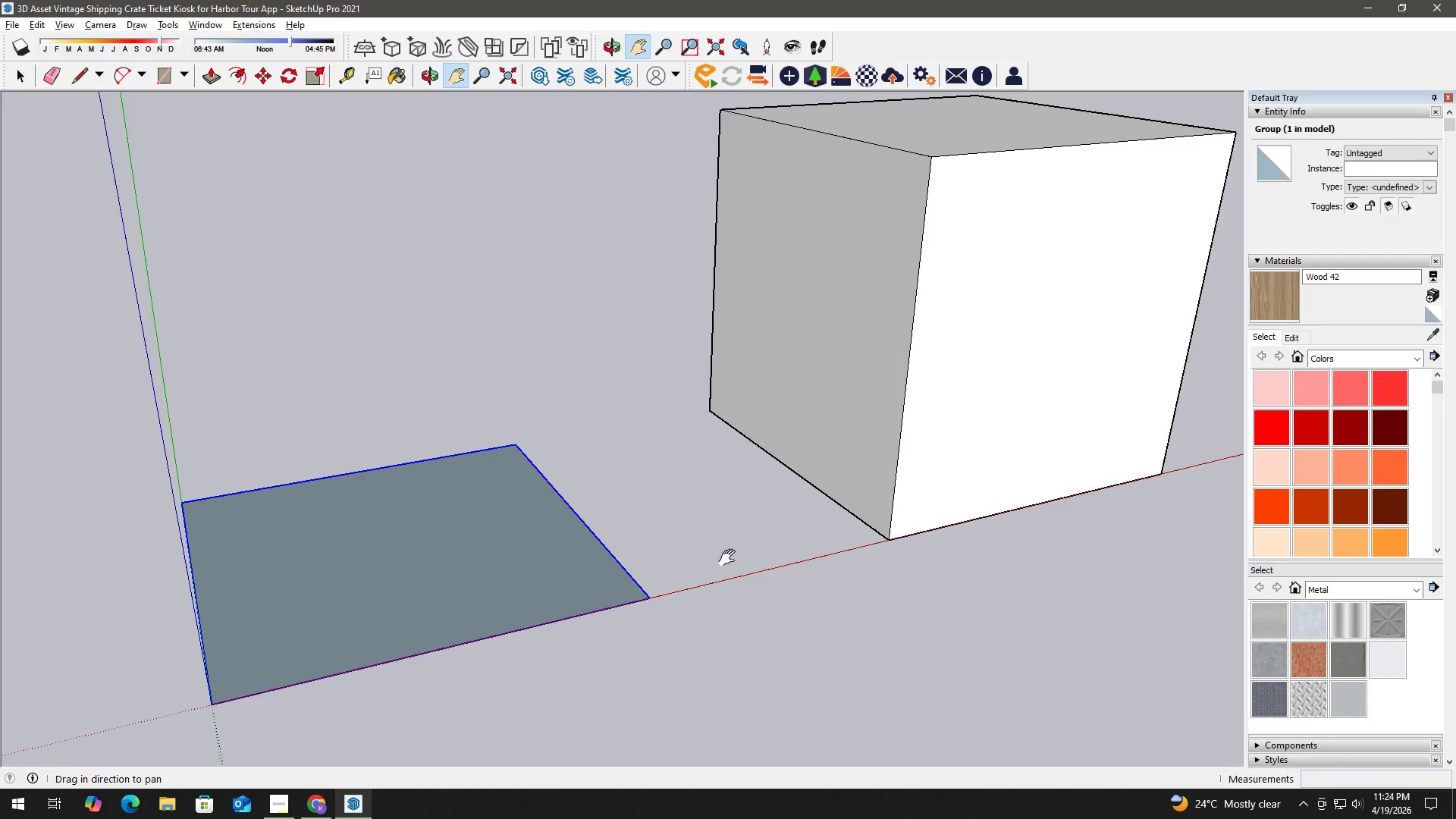 
key(Space)
 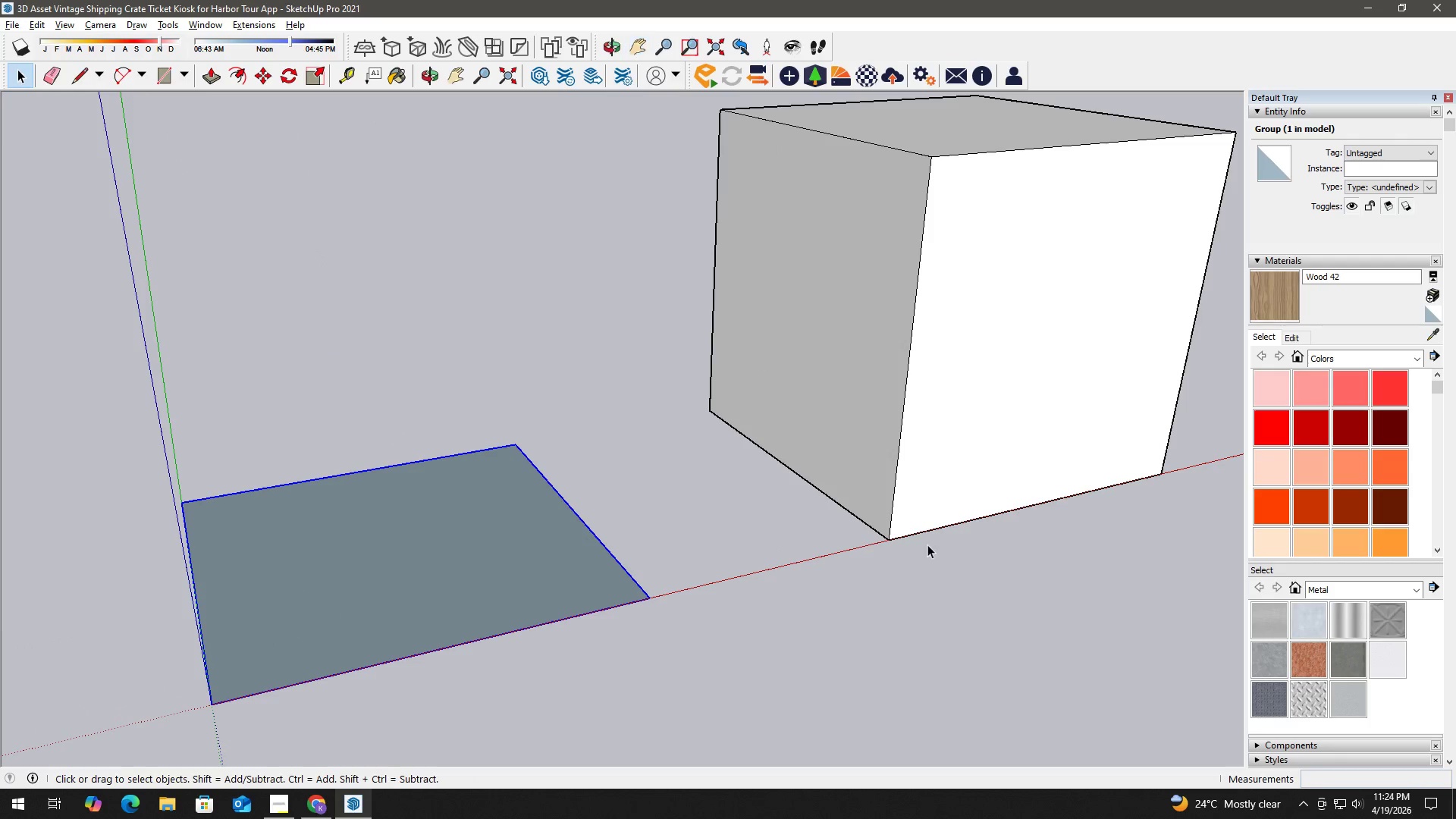 
key(T)
 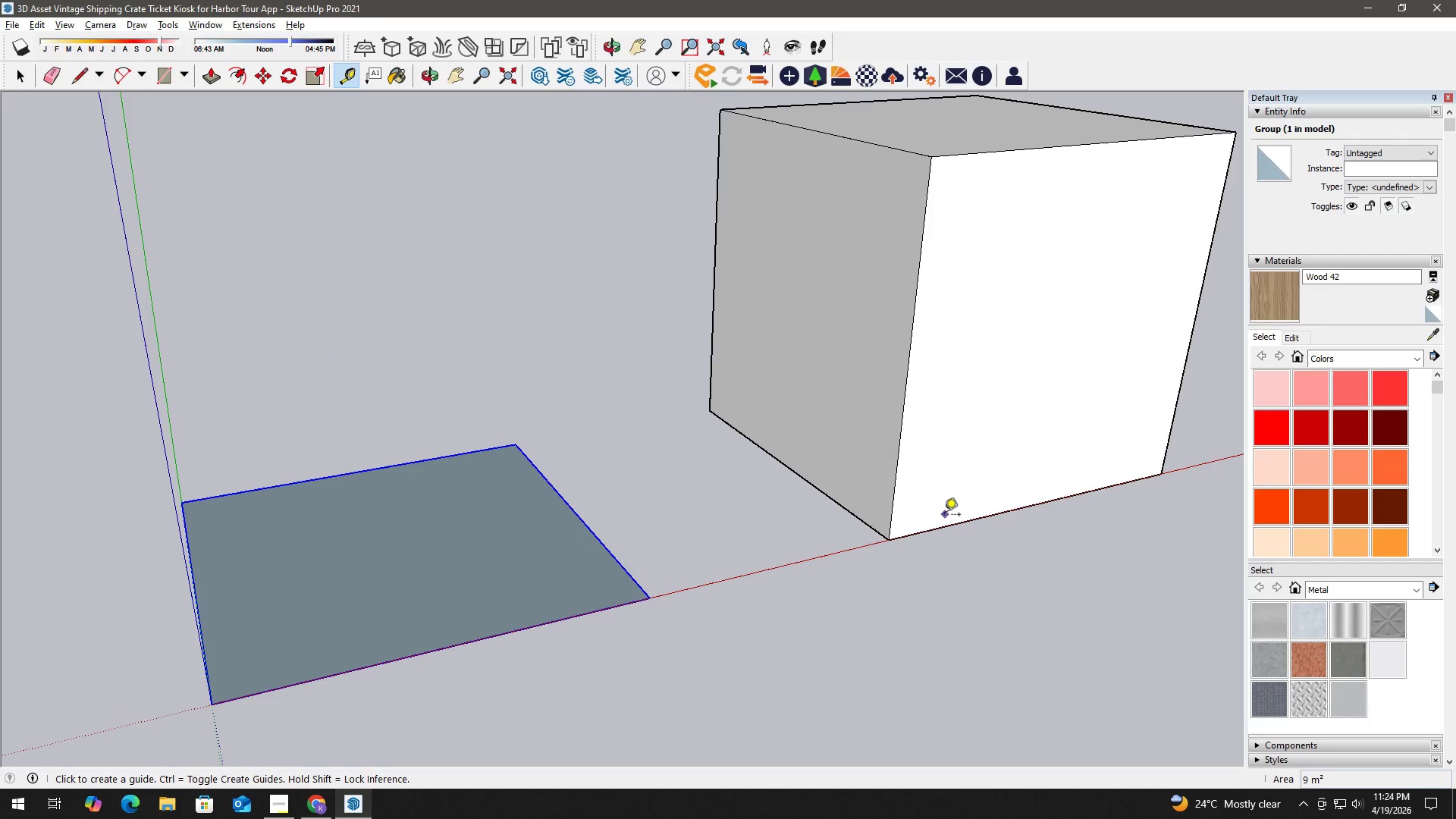 
left_click_drag(start_coordinate=[937, 525], to_coordinate=[937, 519])
 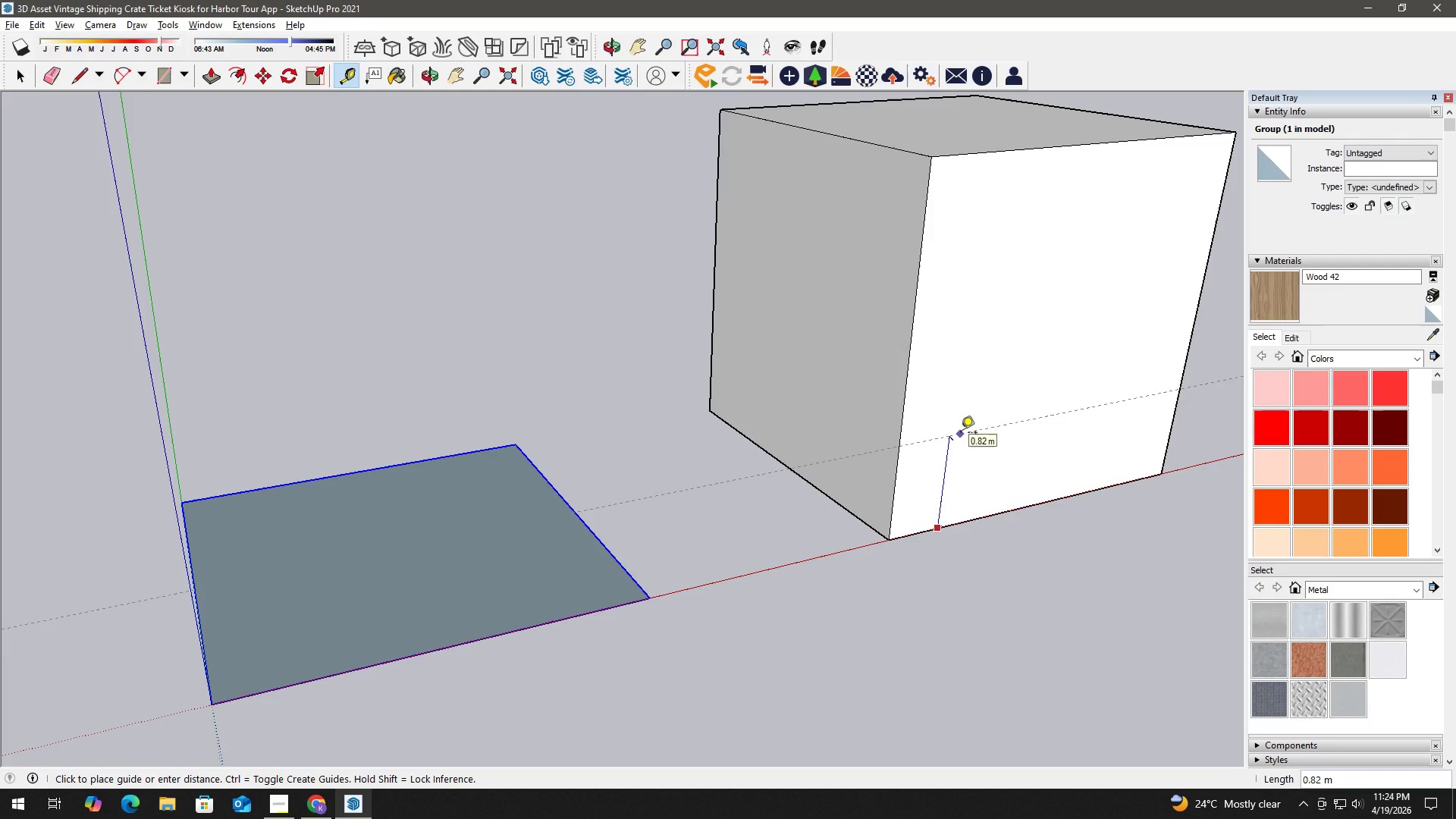 
key(Numpad0)
 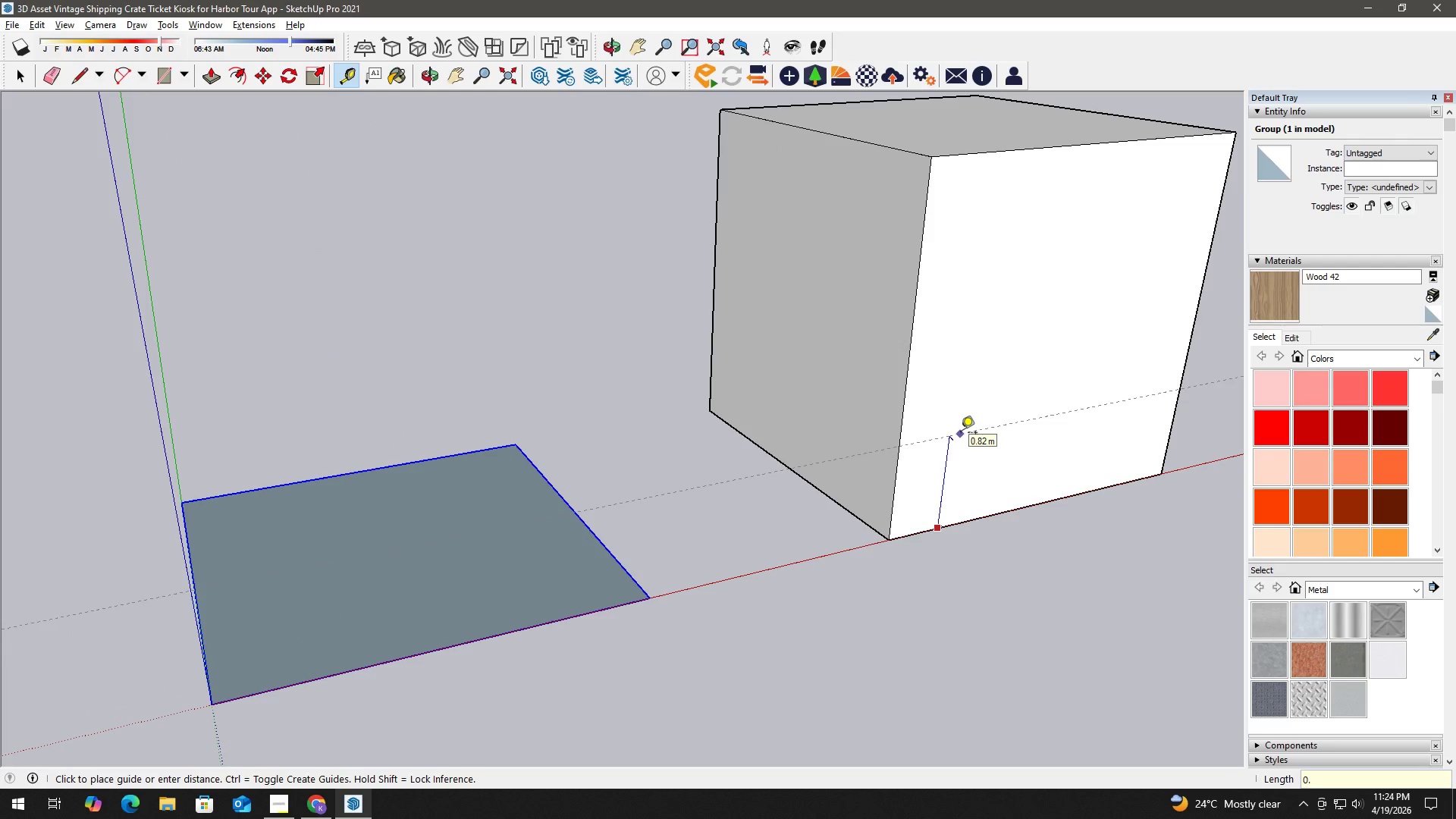 
key(NumpadDecimal)
 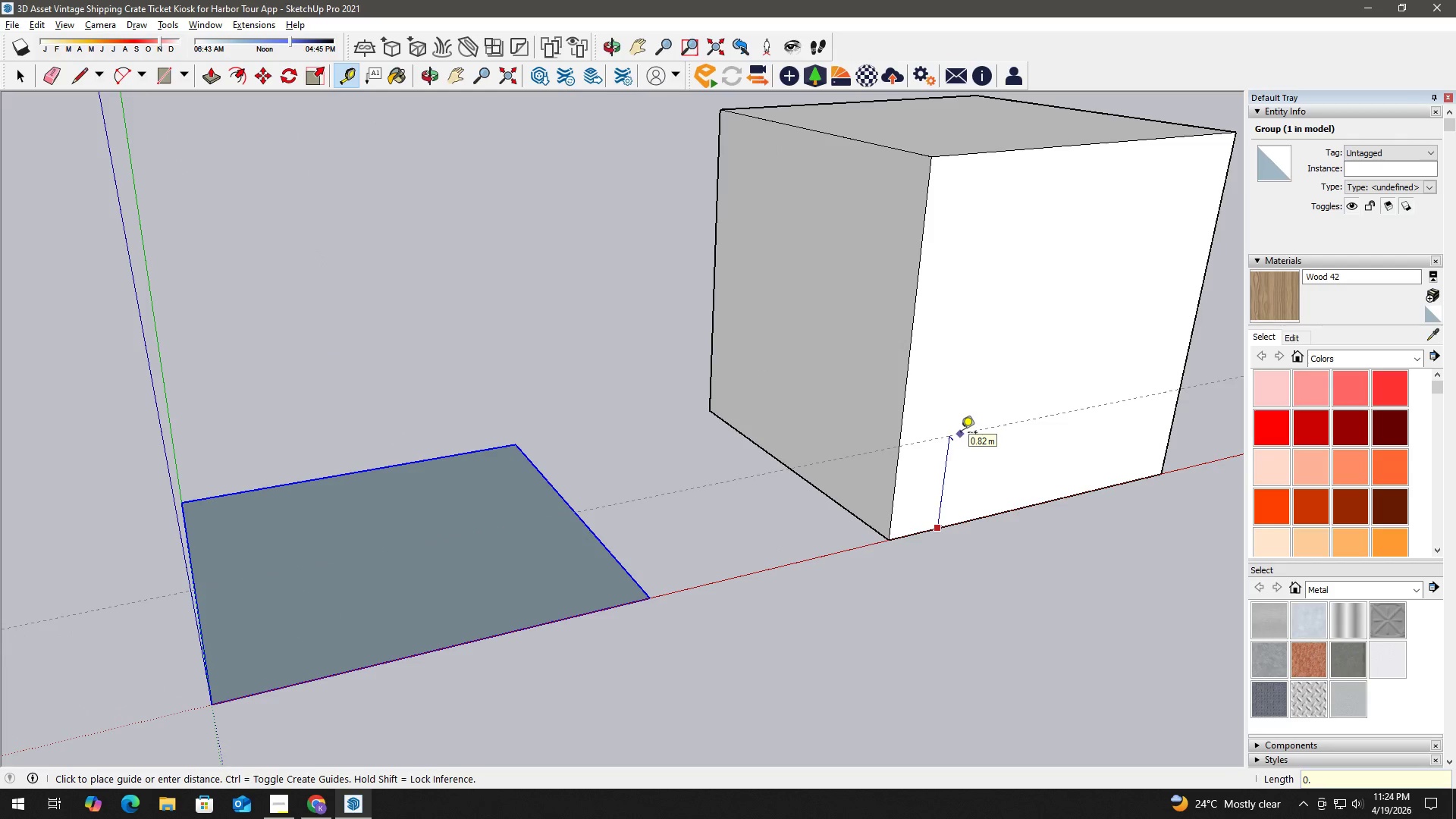 
key(Numpad1)
 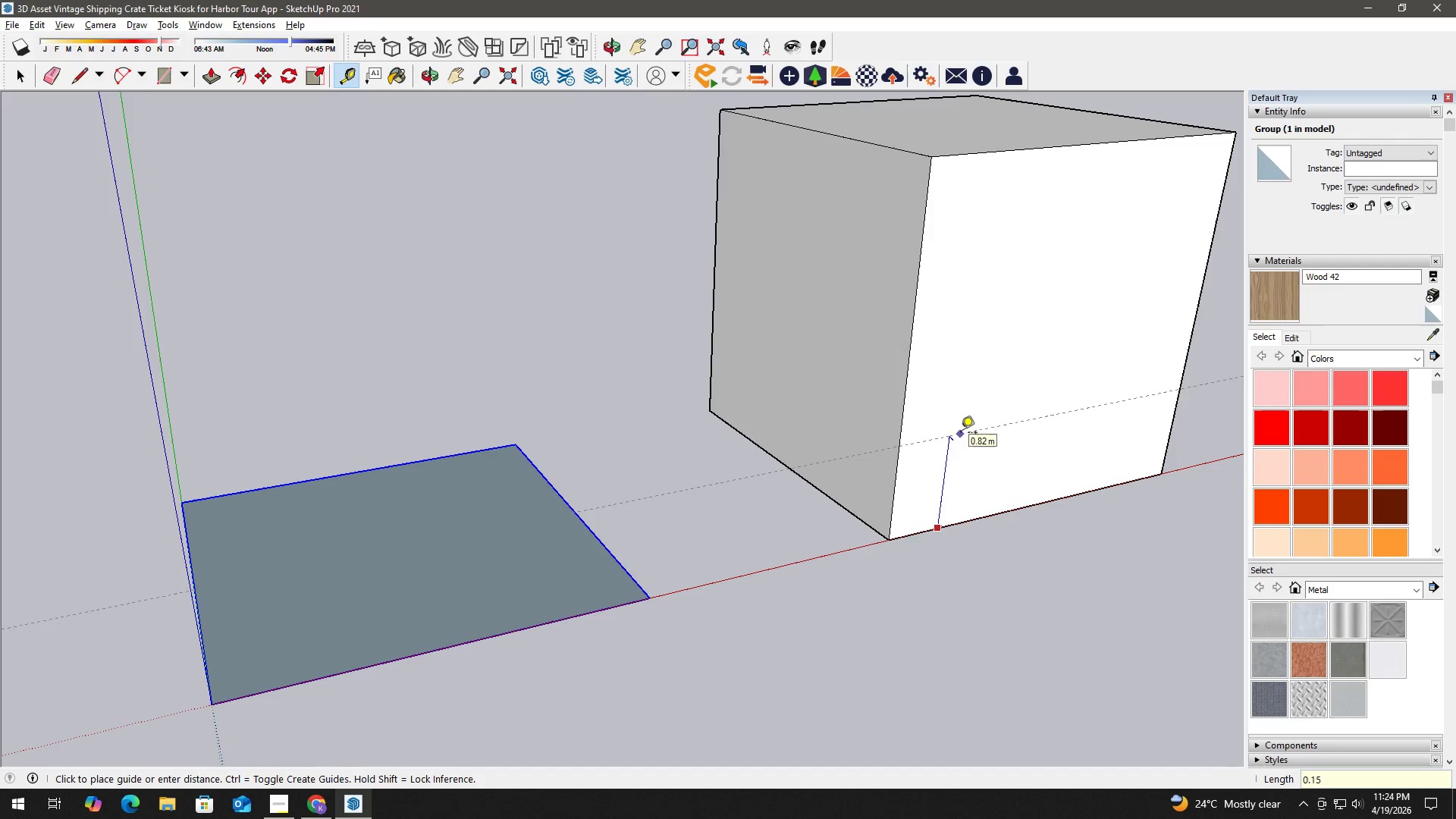 
key(Numpad5)
 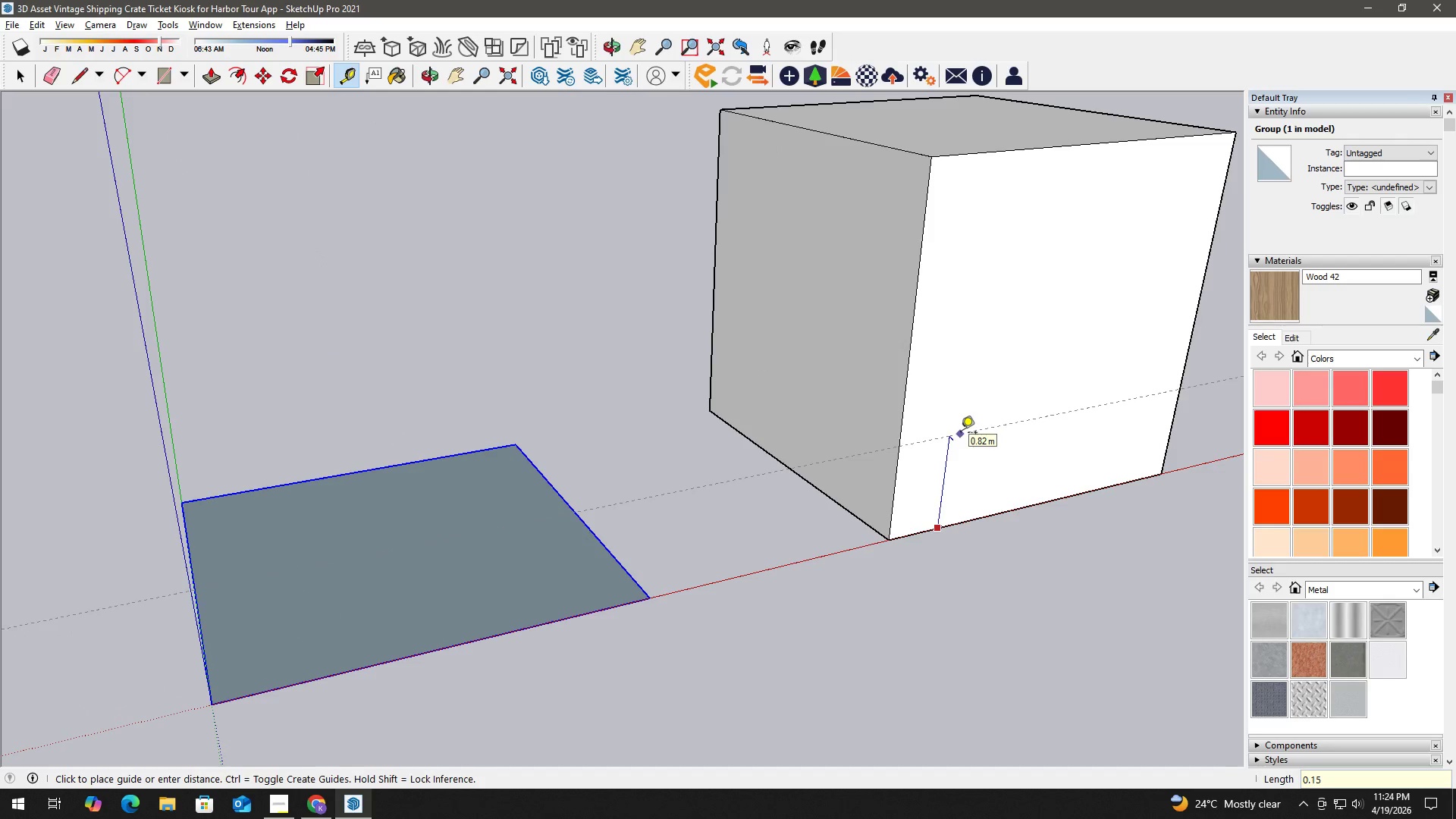 
key(NumpadEnter)
 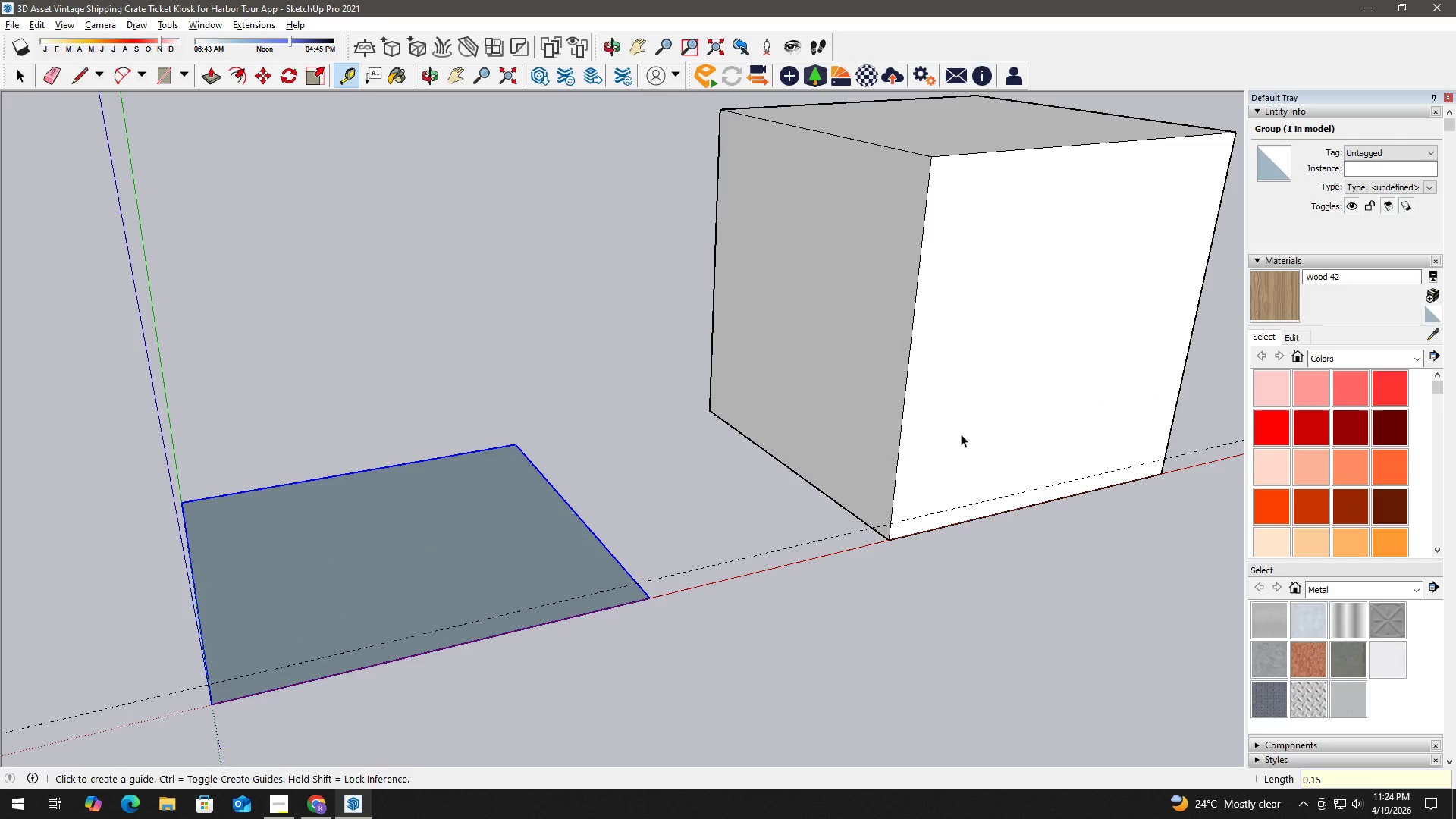 
key(Space)
 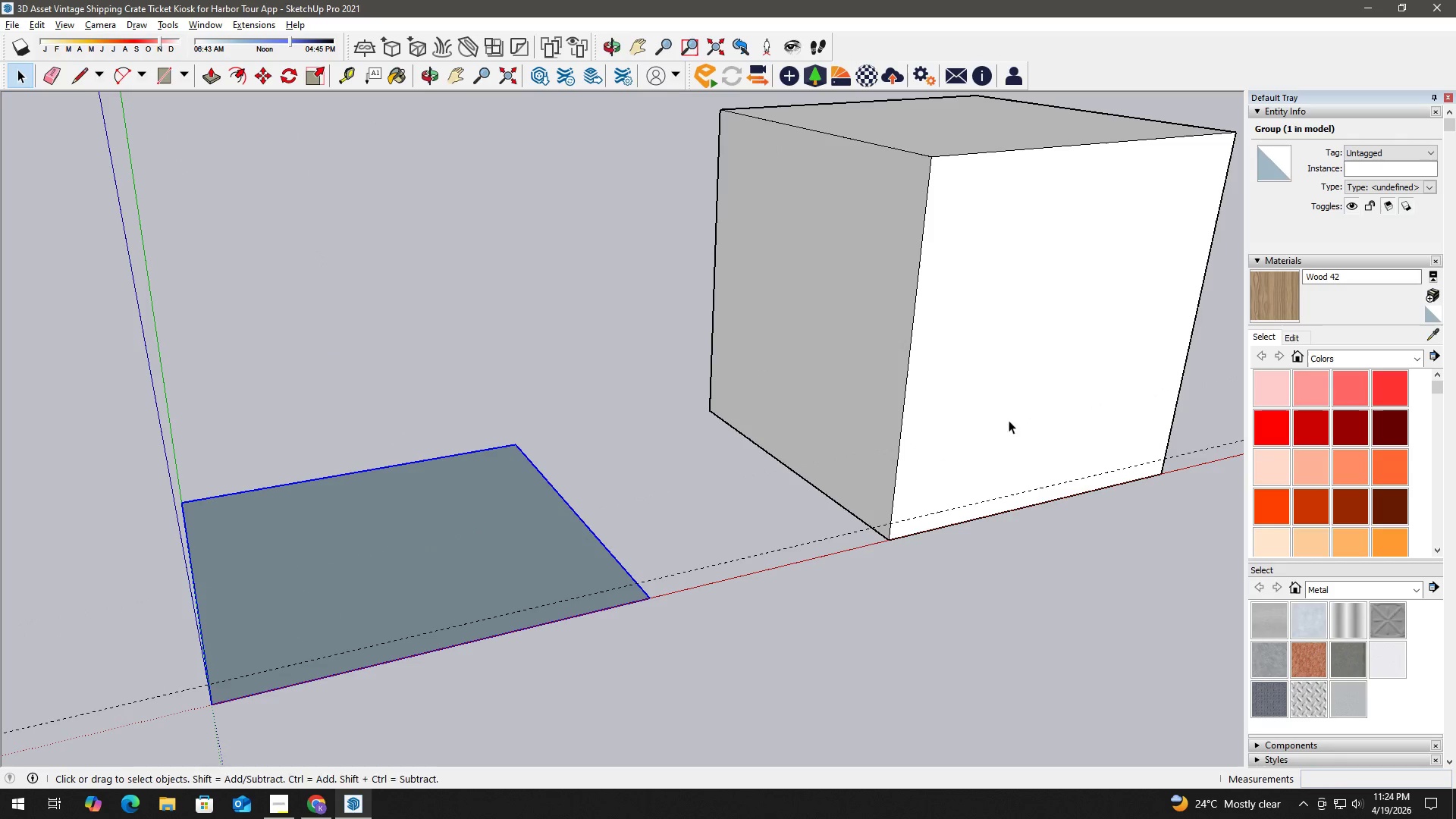 
key(H)
 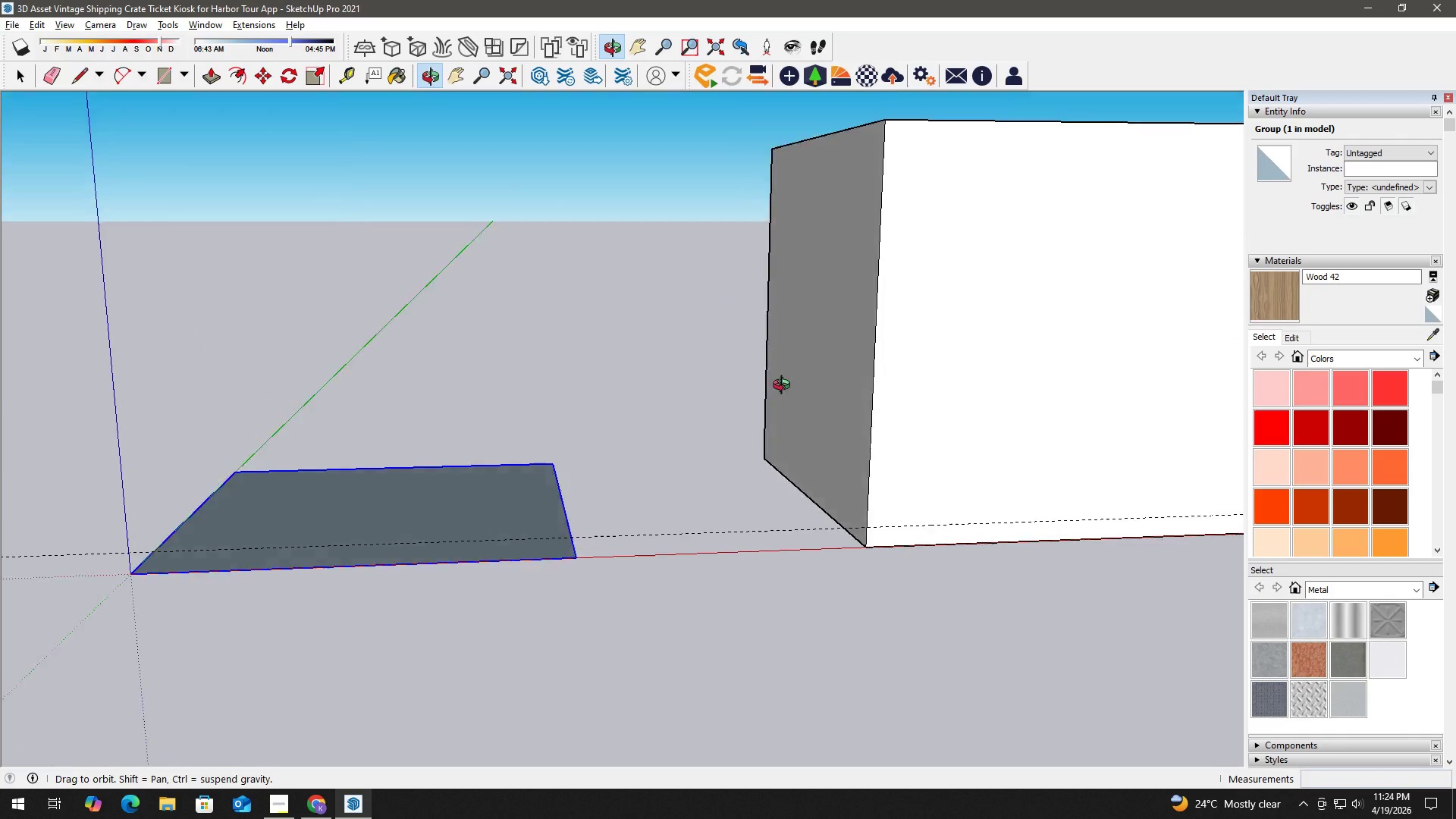 
scroll: coordinate [847, 548], scroll_direction: up, amount: 4.0
 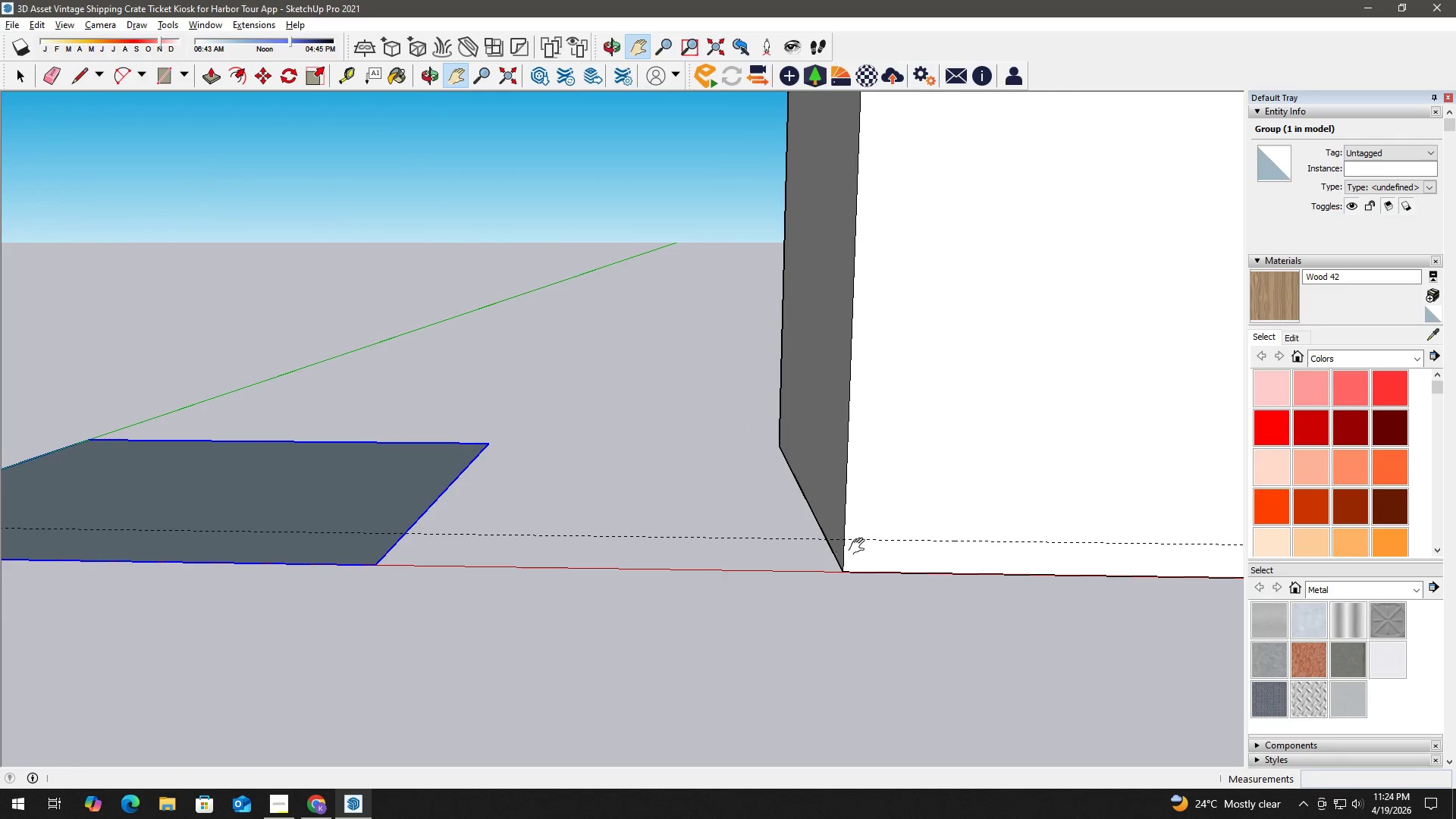 
key(Space)
 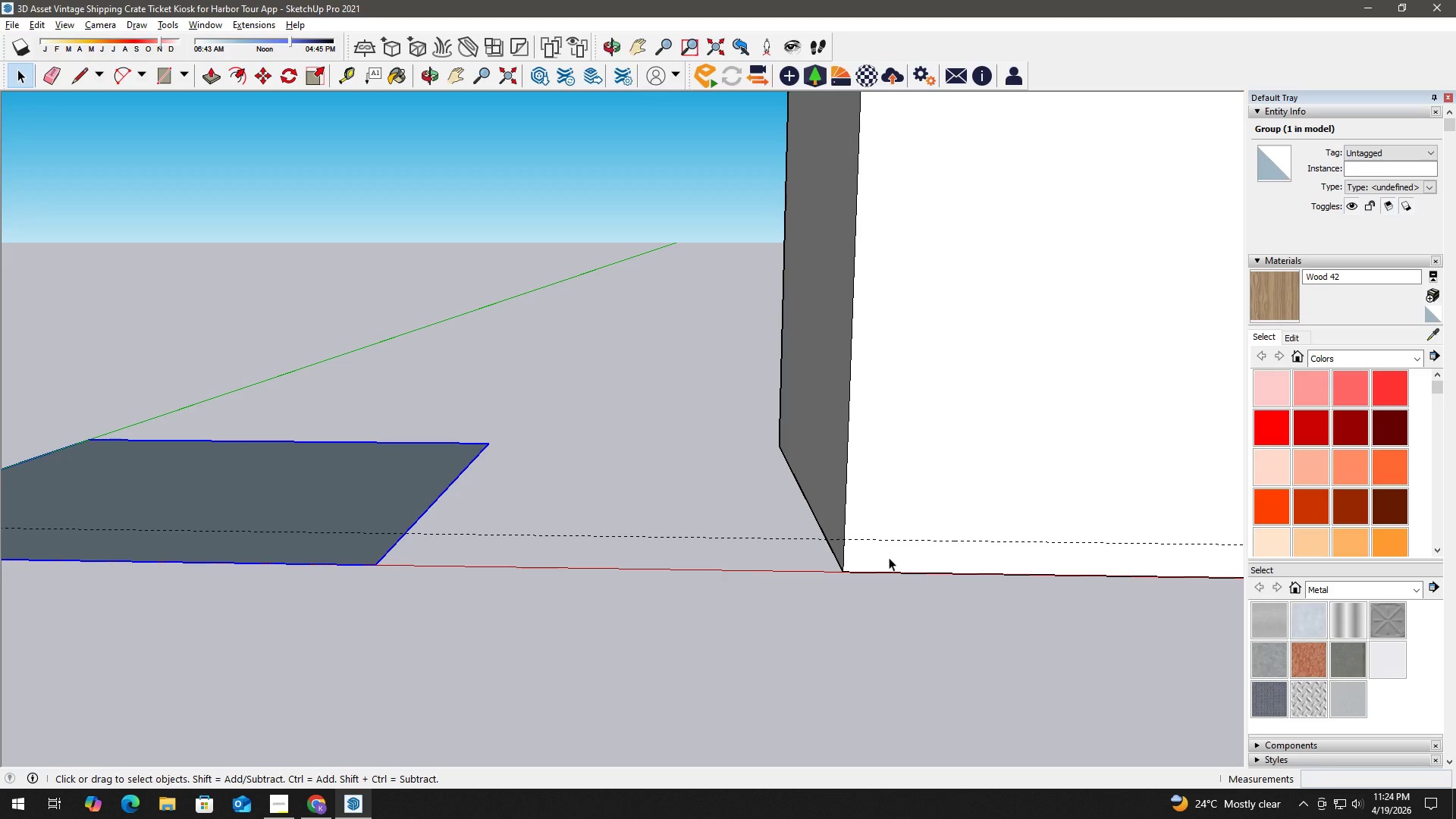 
key(T)
 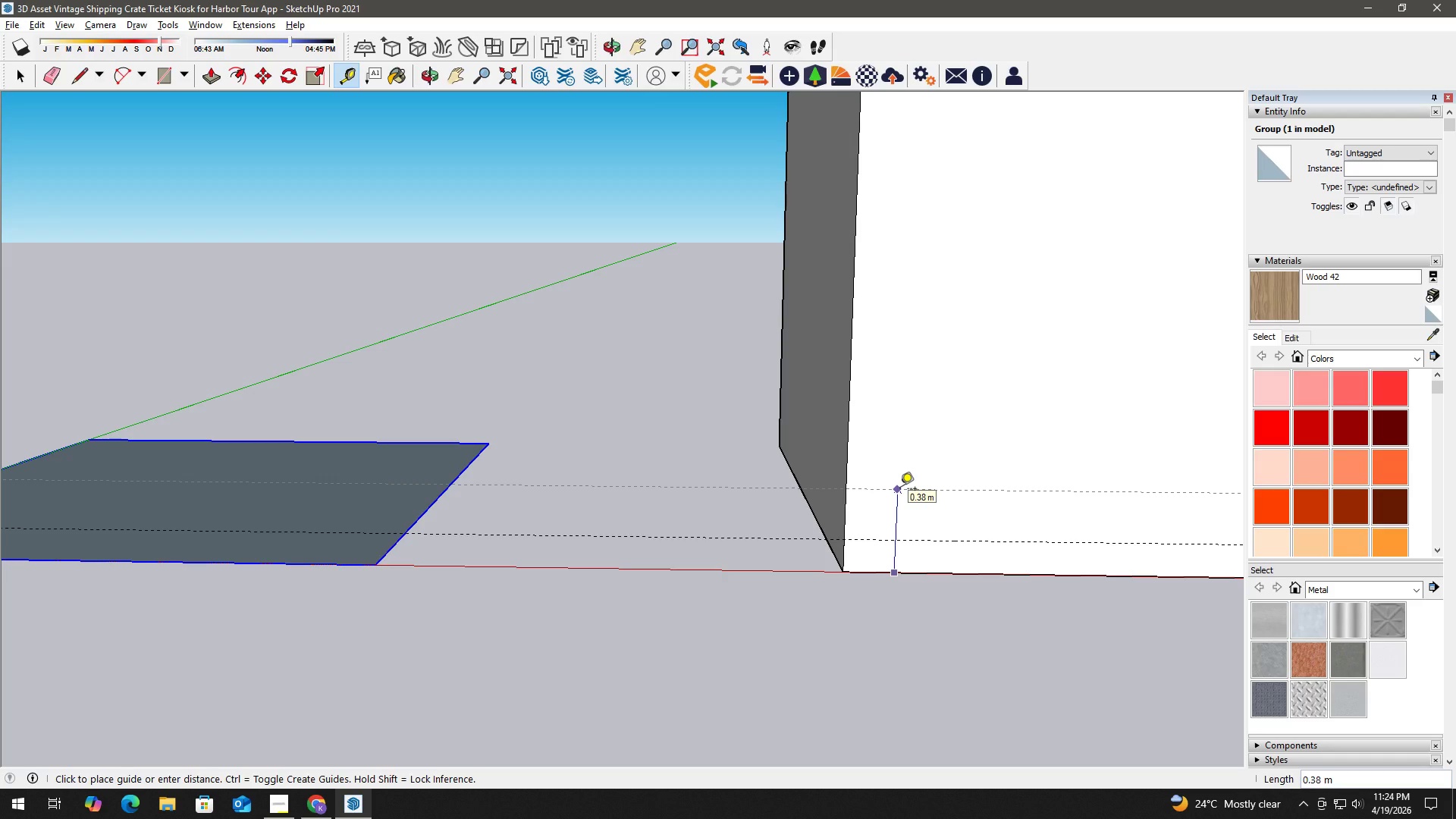 
wait(9.55)
 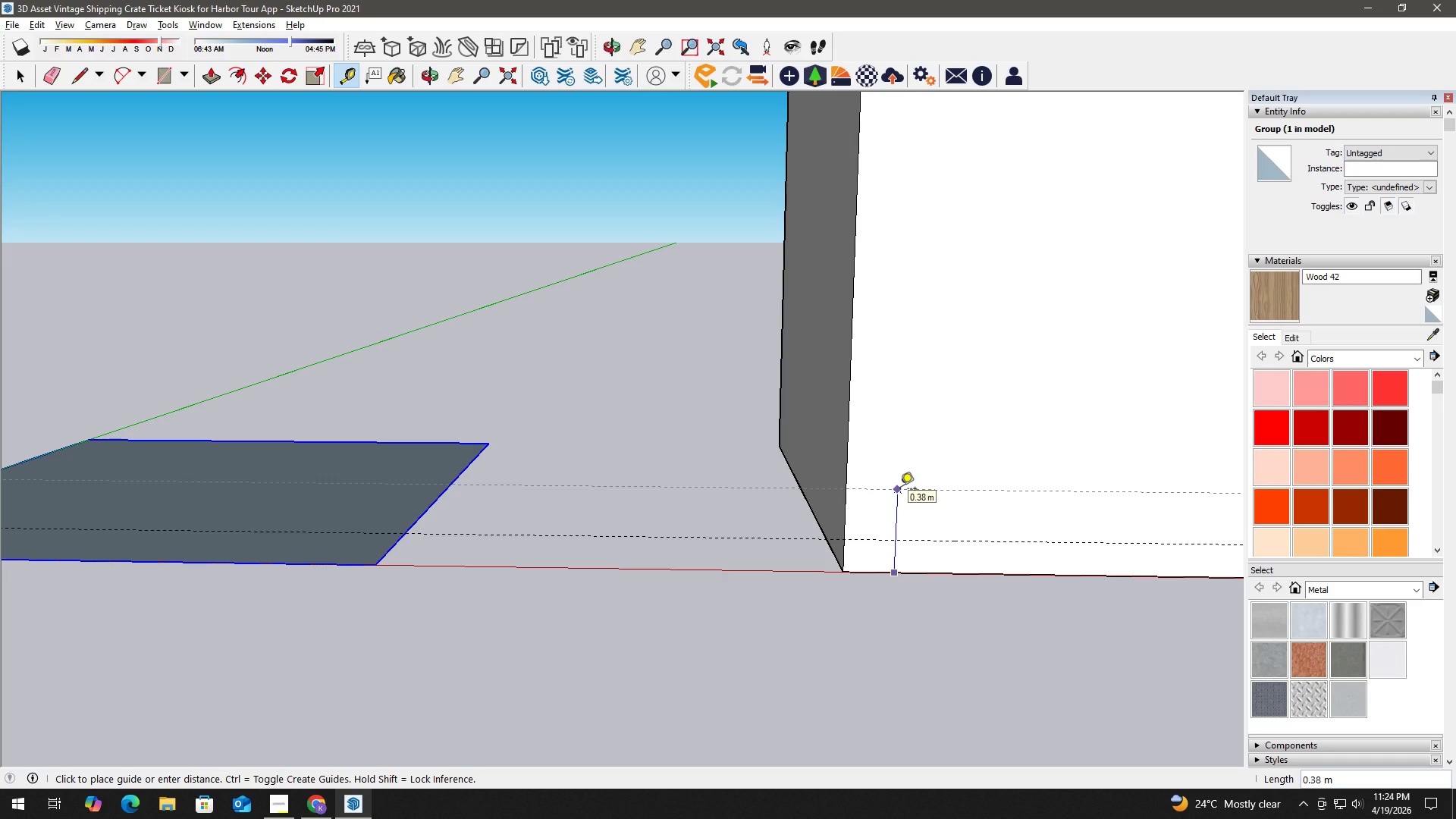 
key(Numpad0)
 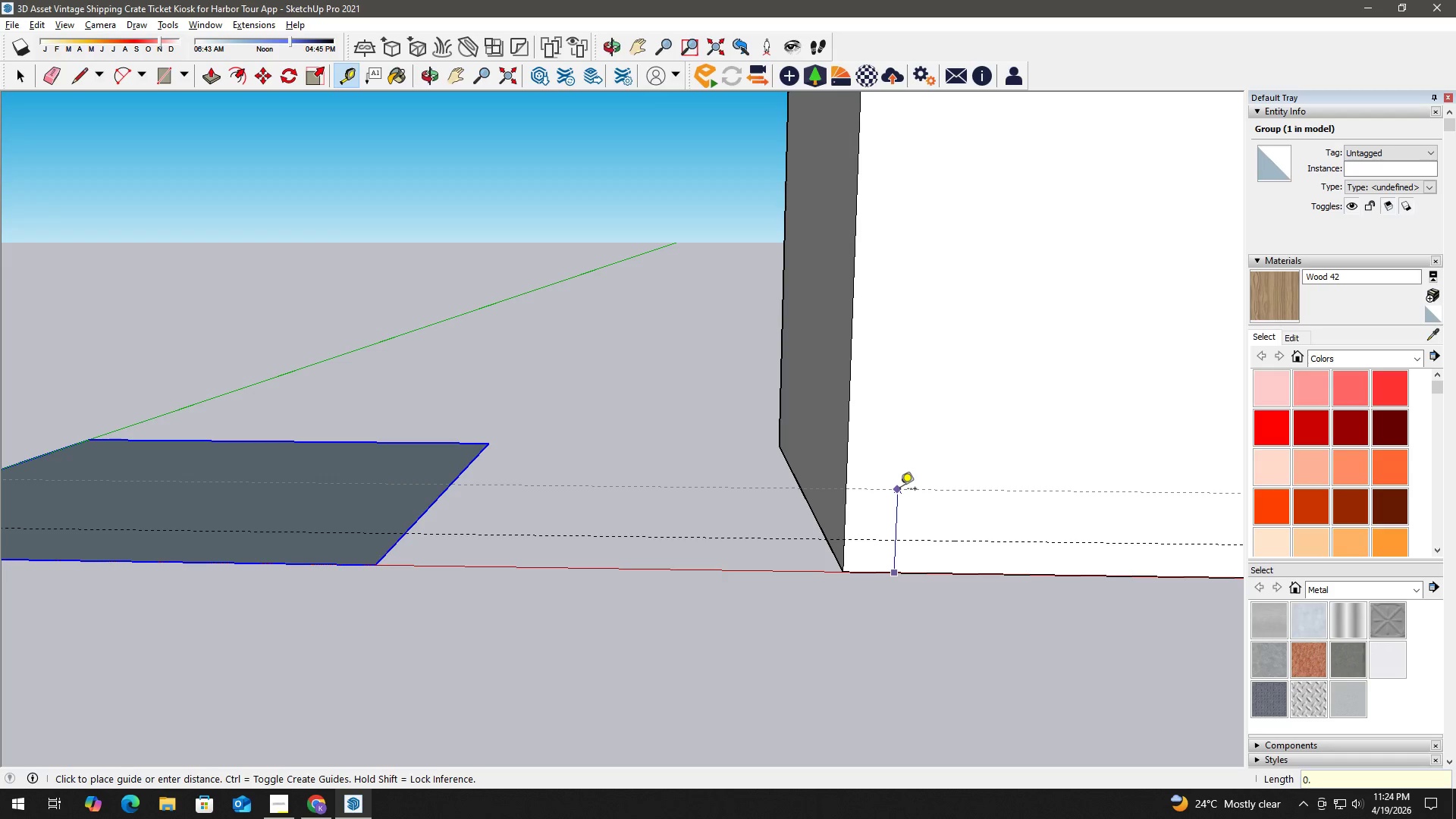 
key(NumpadDecimal)
 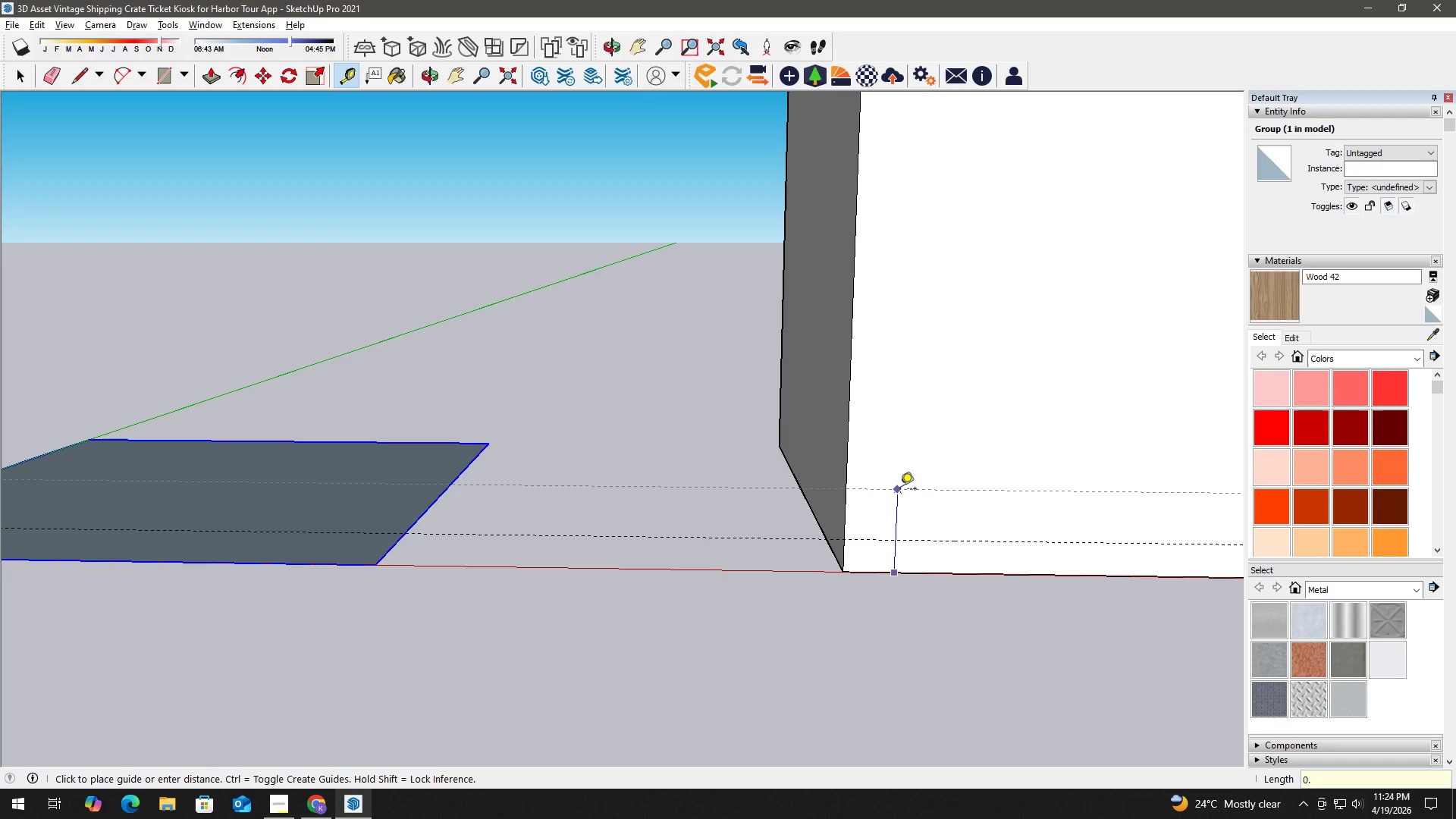 
key(Numpad2)
 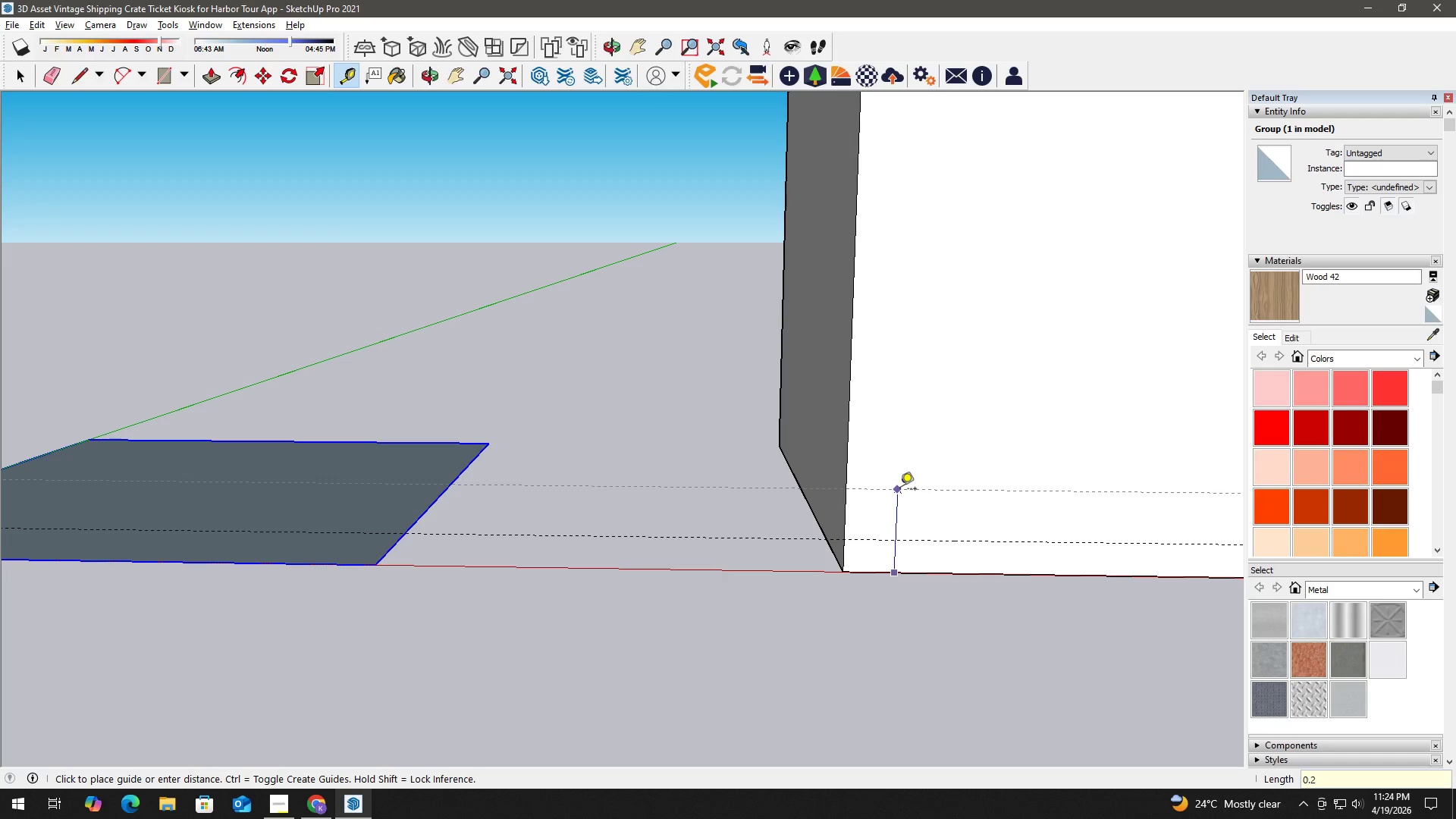 
key(Numpad0)
 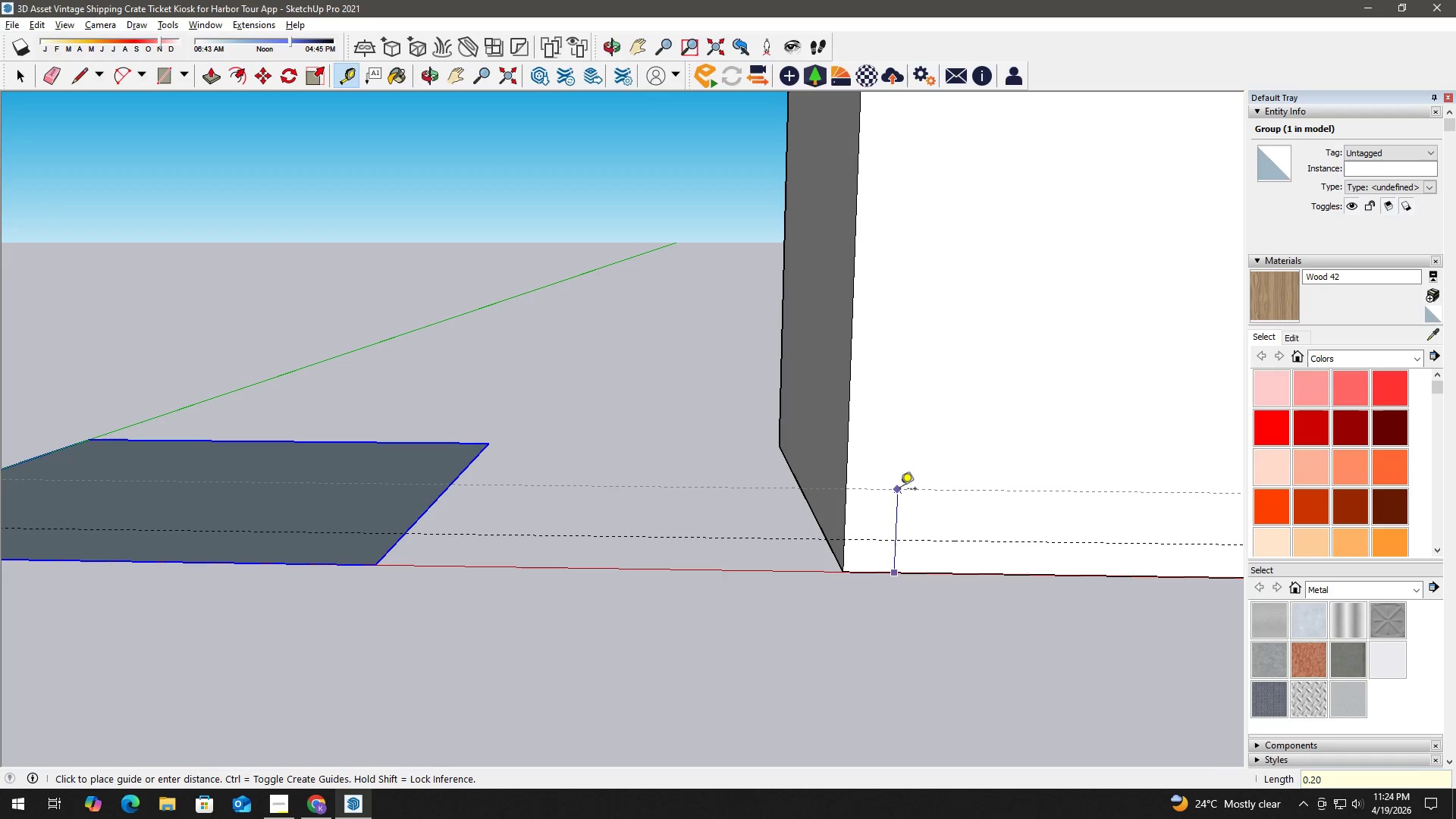 
key(NumpadEnter)
 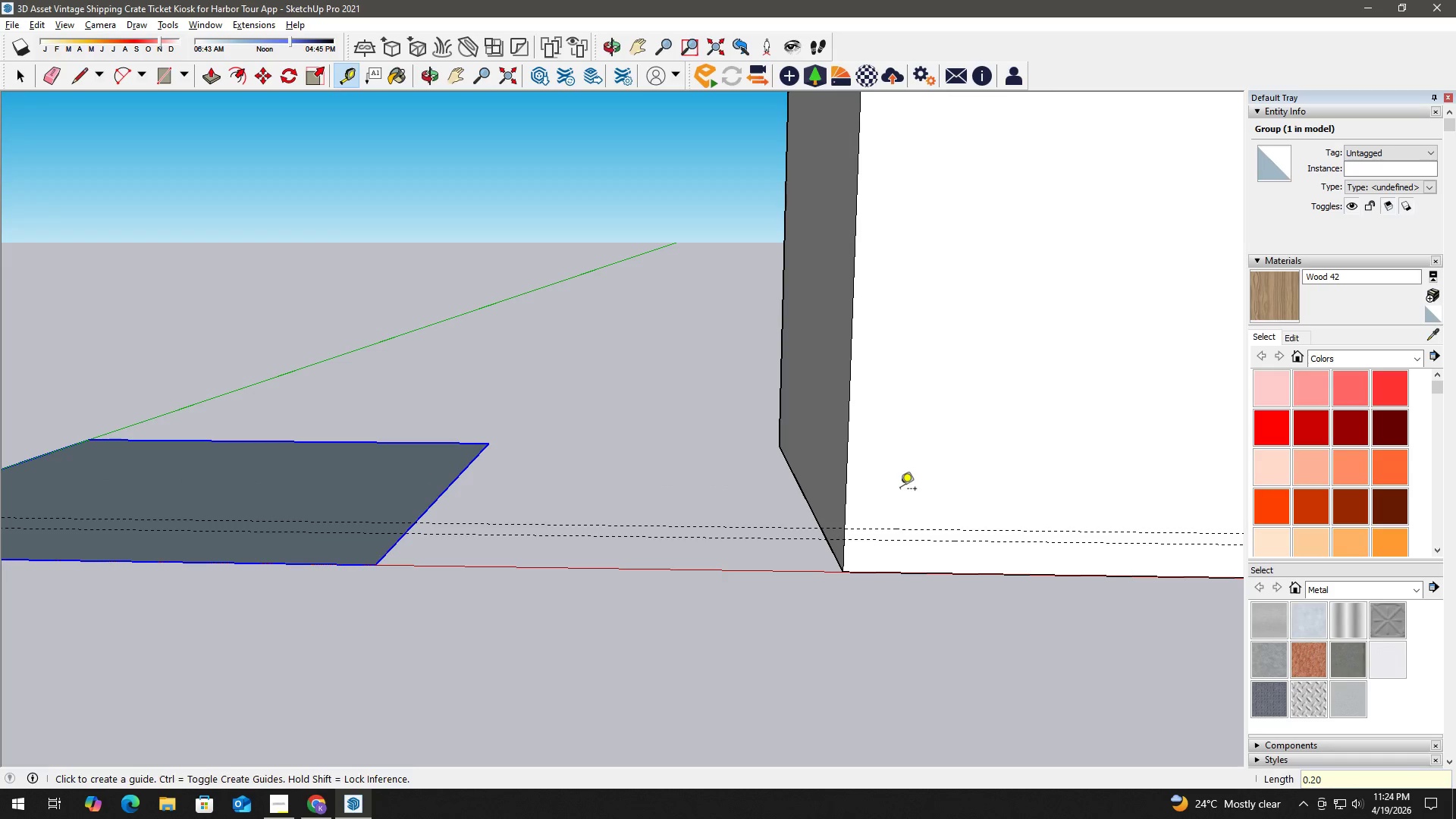 
key(Space)
 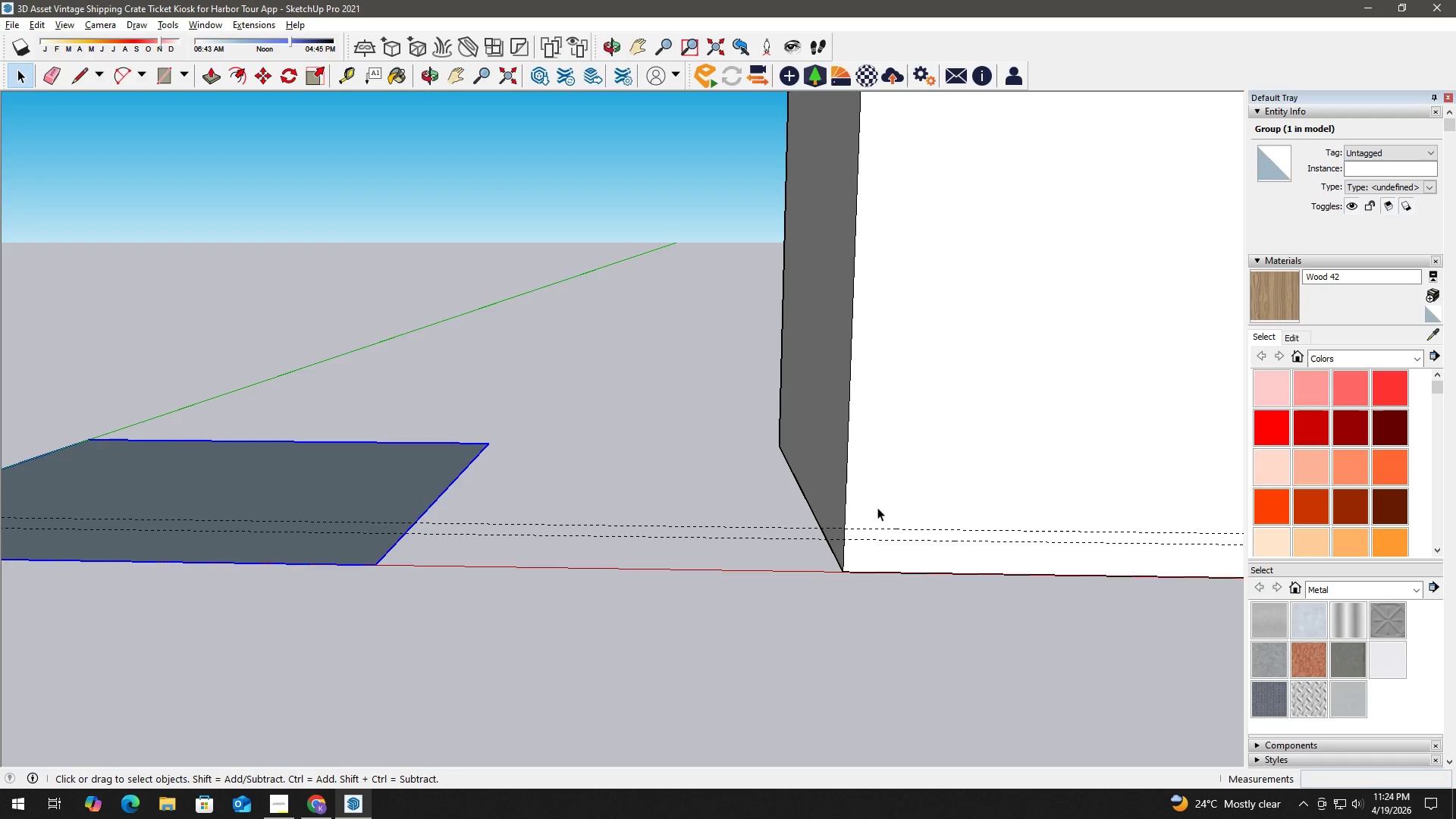 
key(R)
 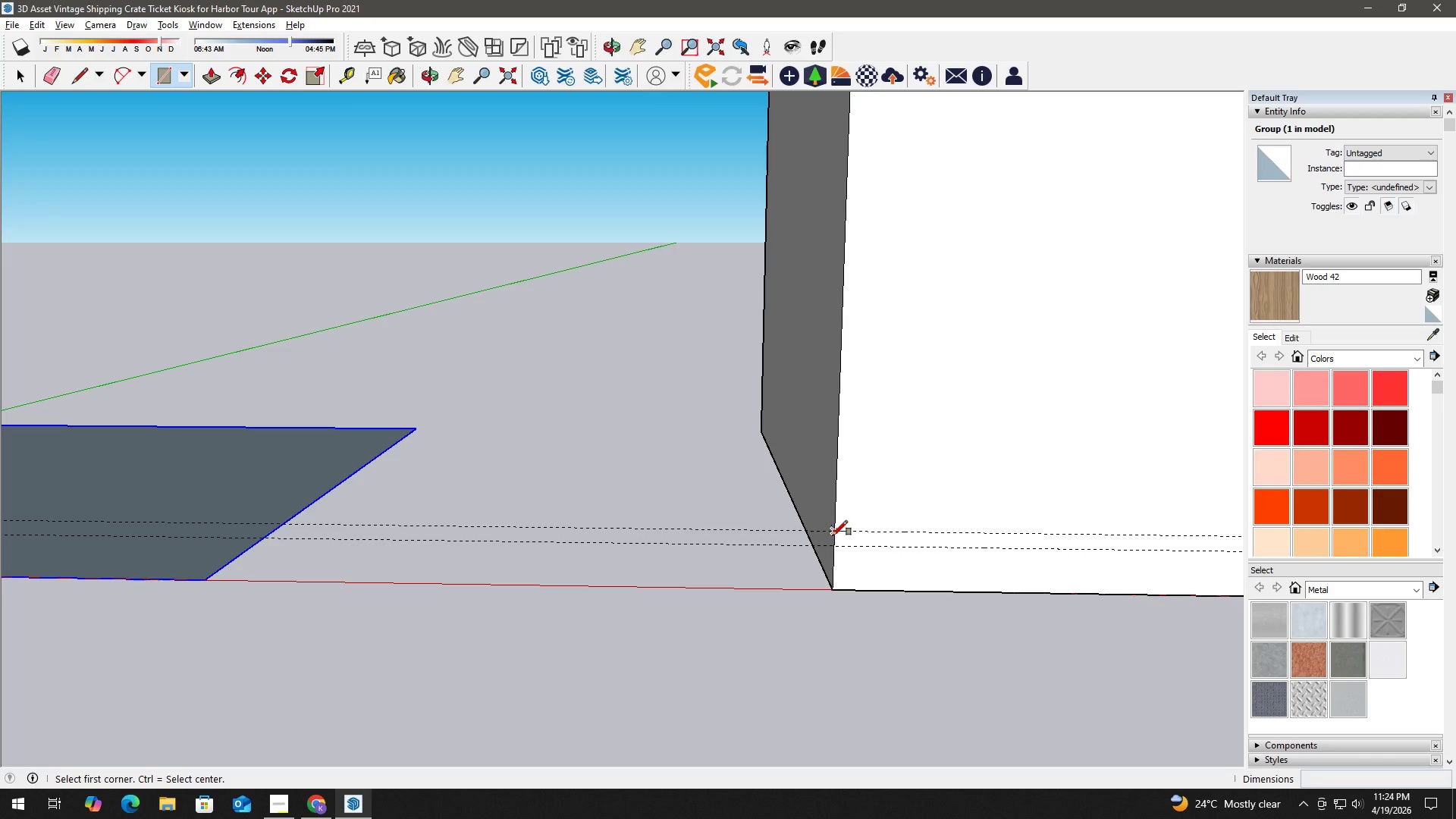 
scroll: coordinate [871, 523], scroll_direction: up, amount: 3.0
 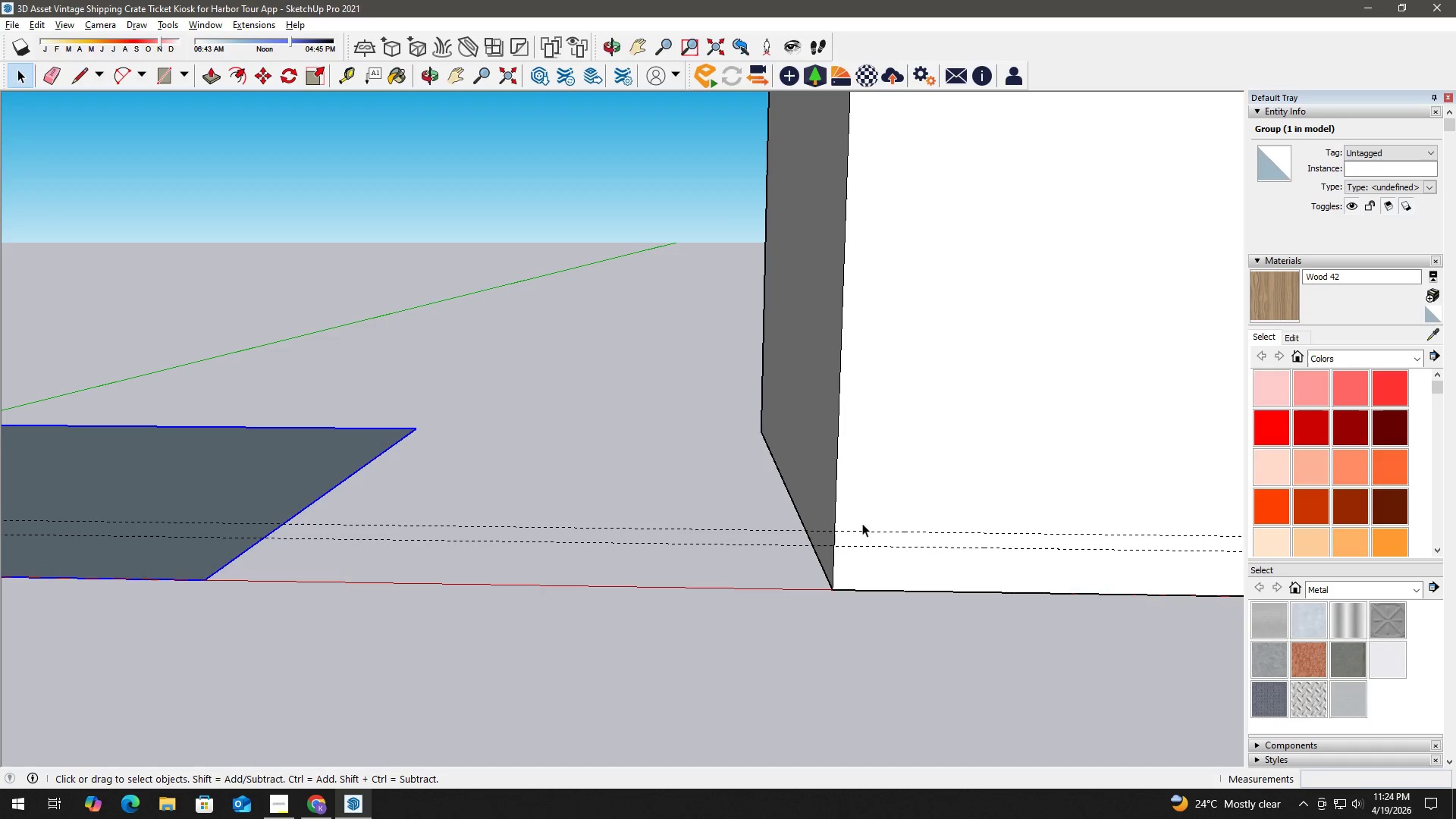 
left_click([834, 534])
 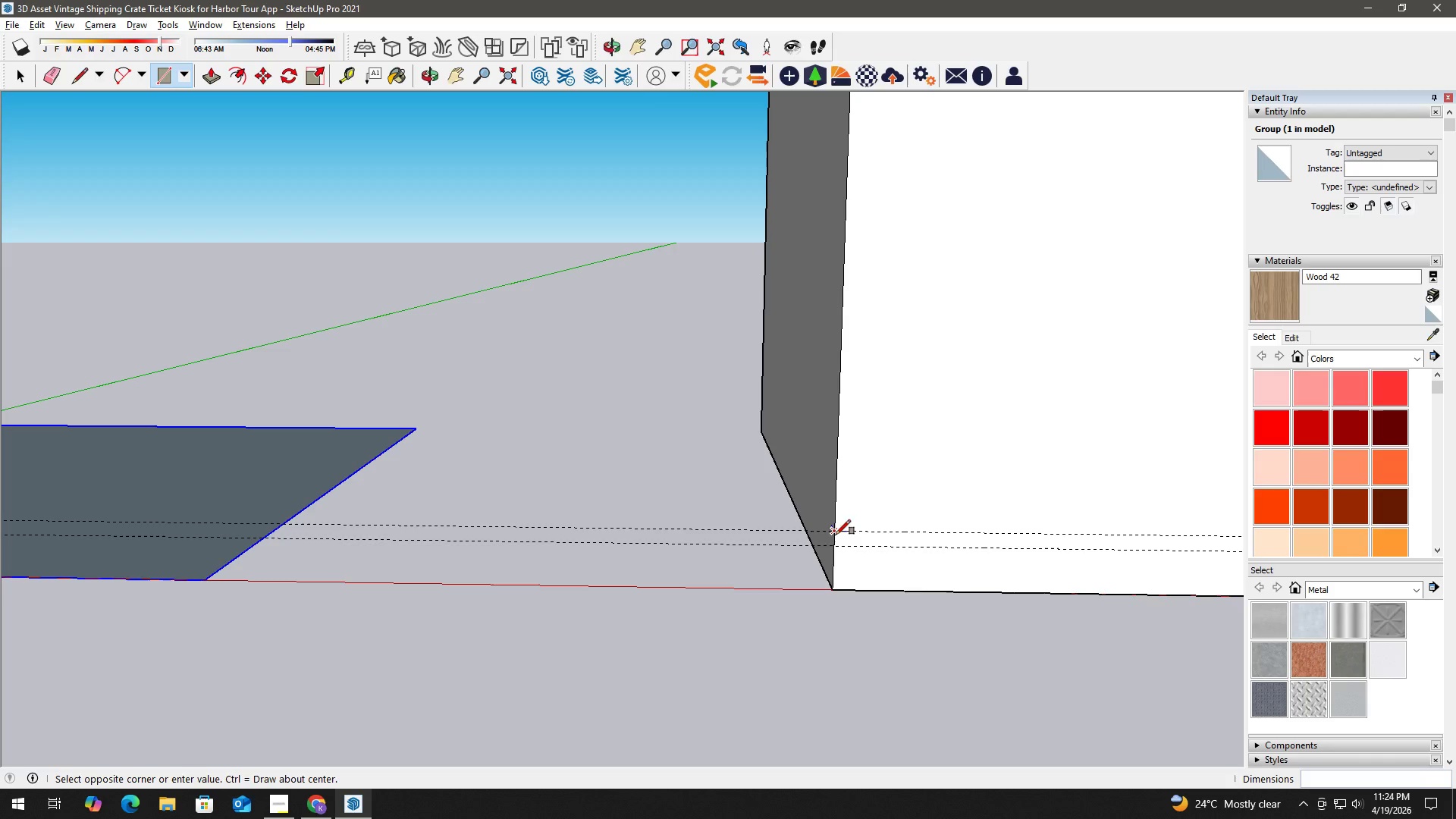 
hold_key(key=ShiftLeft, duration=1.2)
 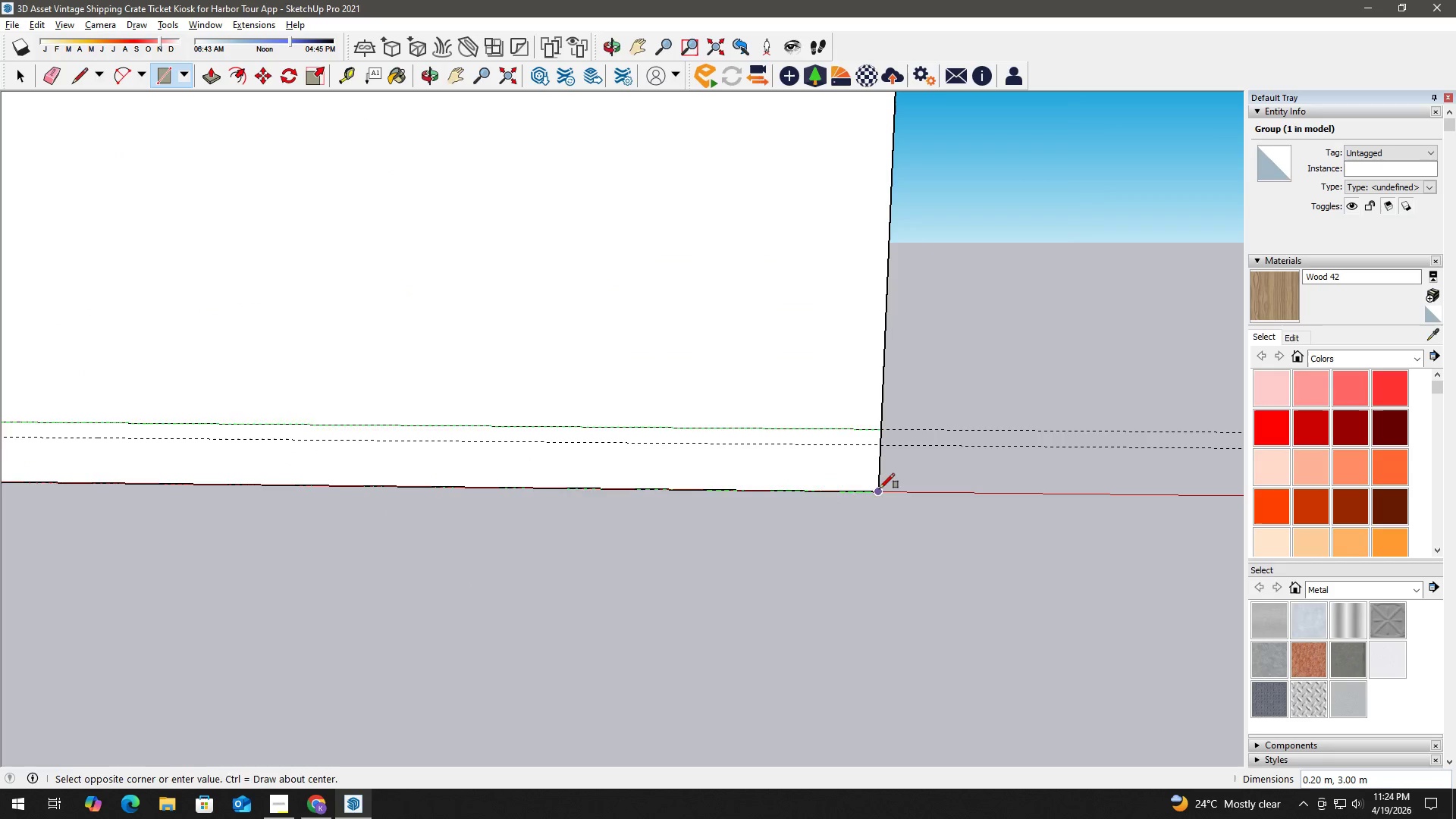 
hold_key(key=ShiftLeft, duration=26.3)
left_click([880, 488])
 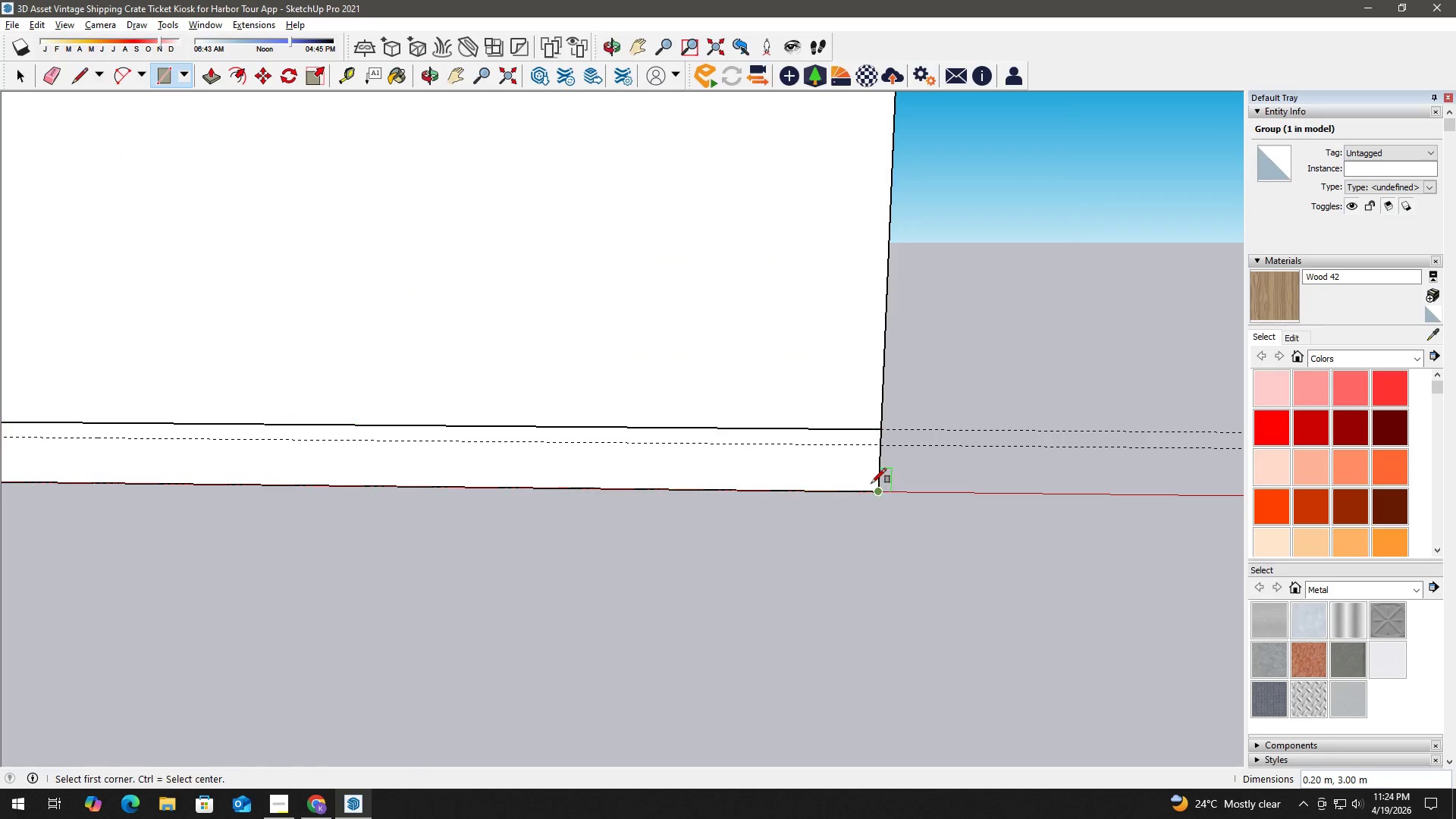 
key(Space)
 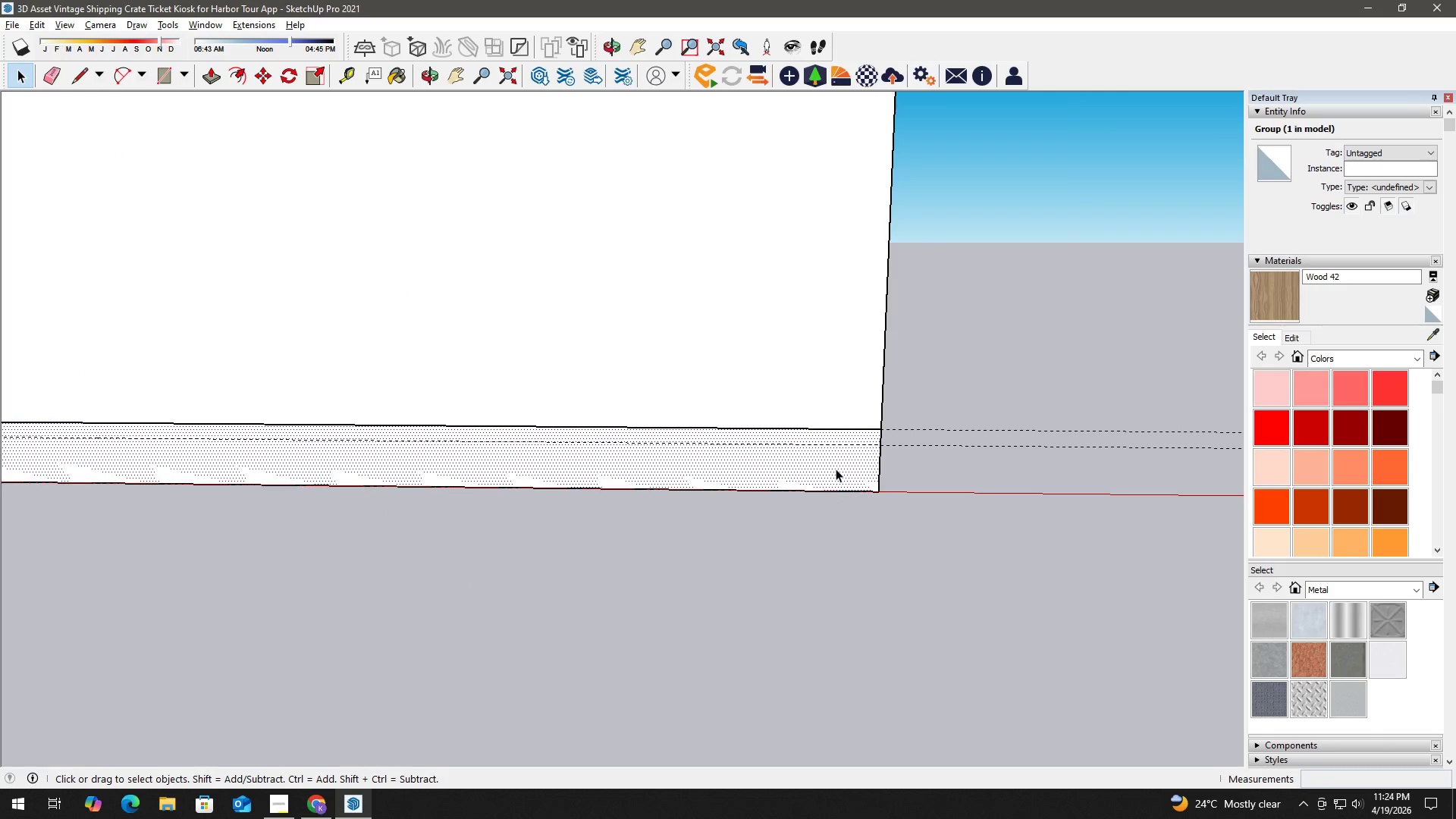 
key(P)
 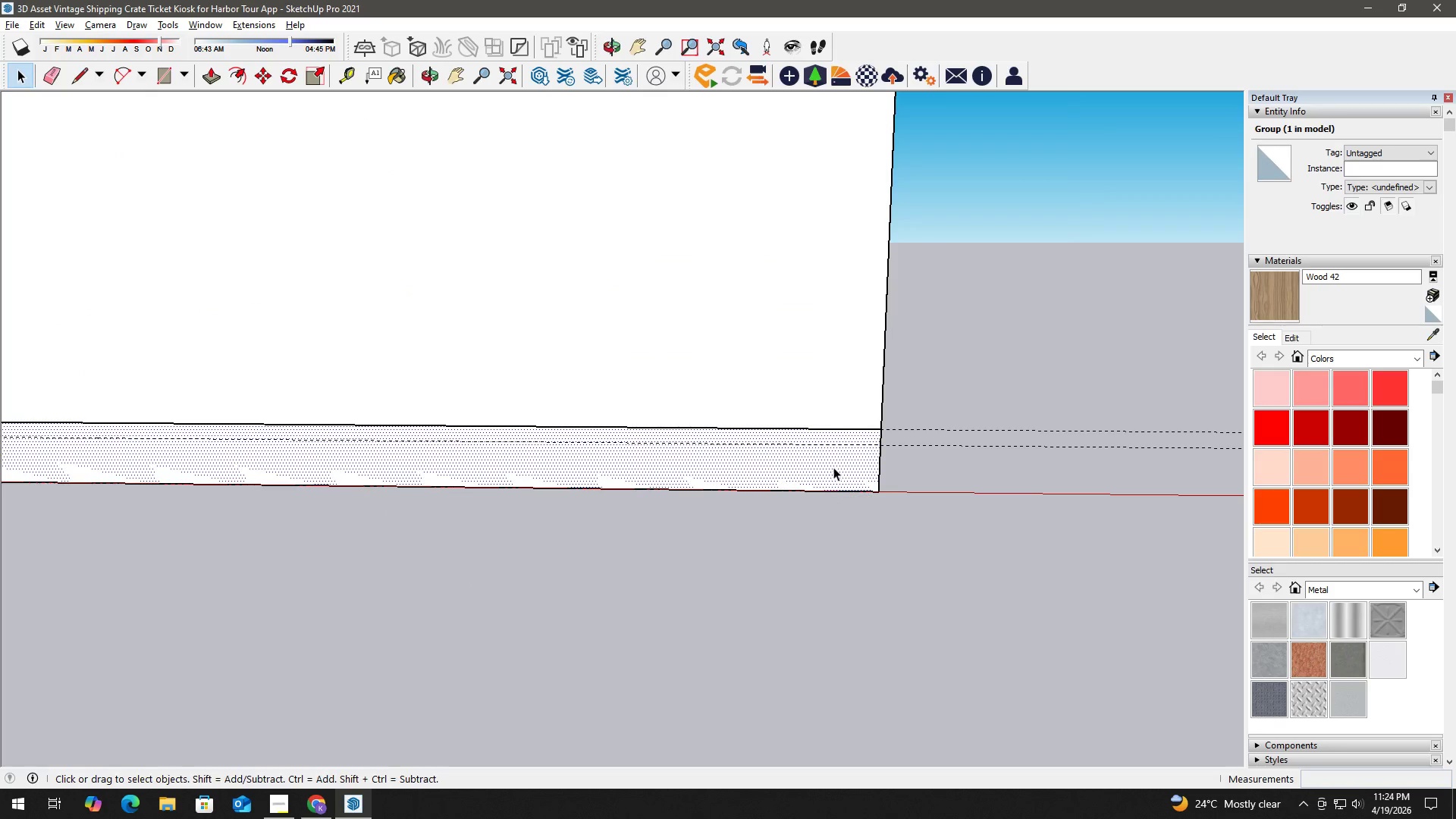 
left_click([833, 467])
 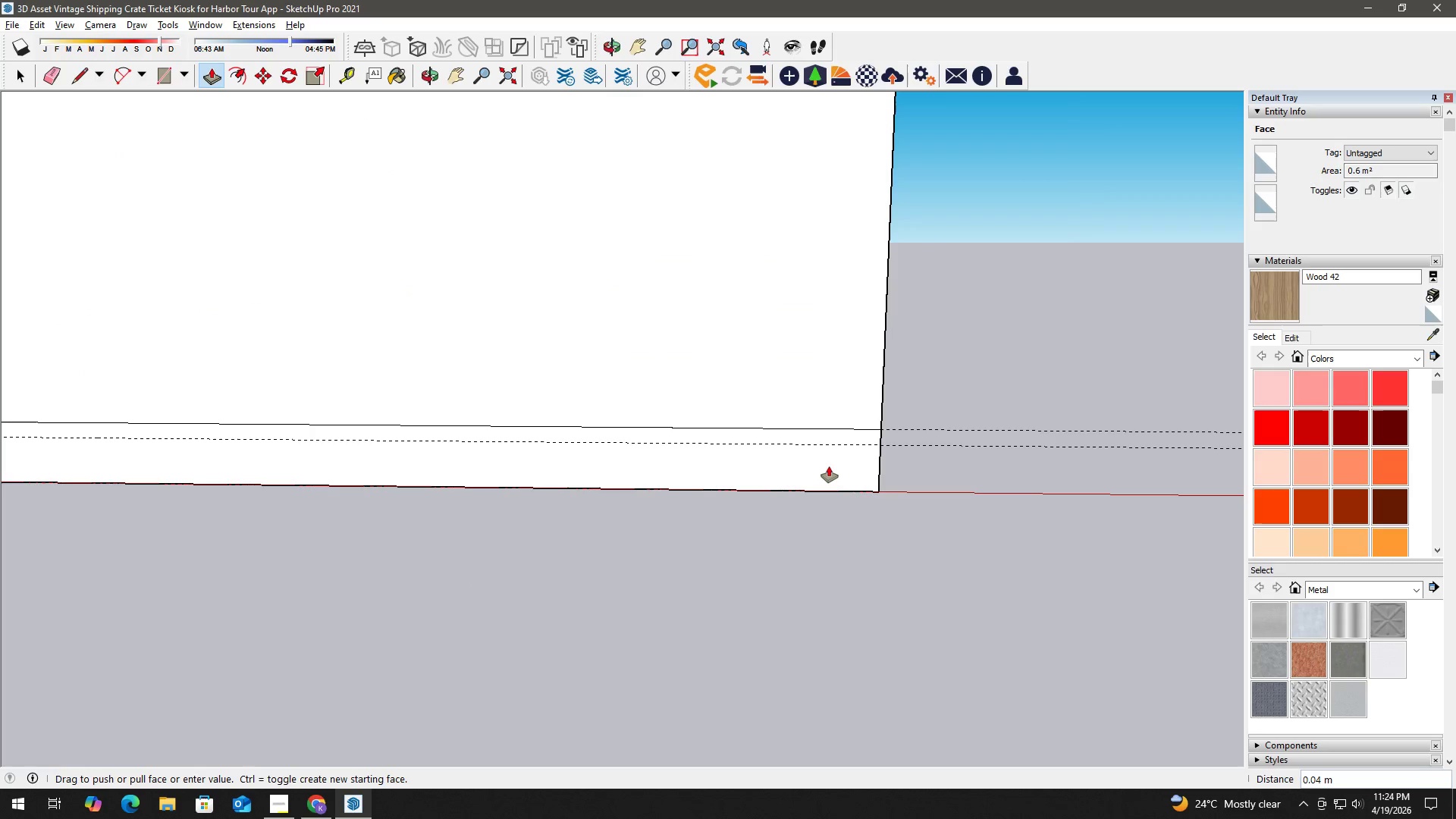 
key(Numpad1)
 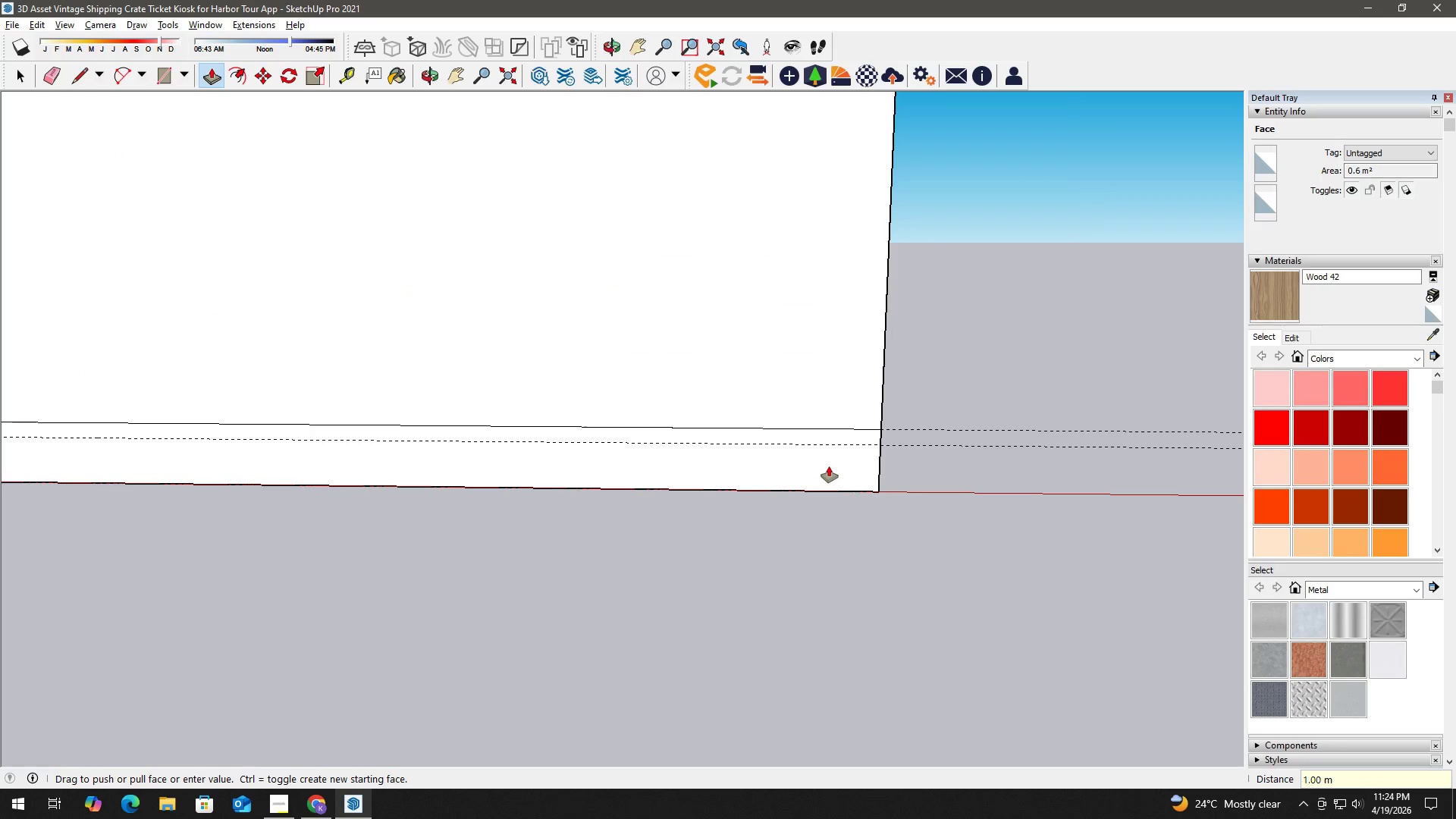 
key(NumpadEnter)
 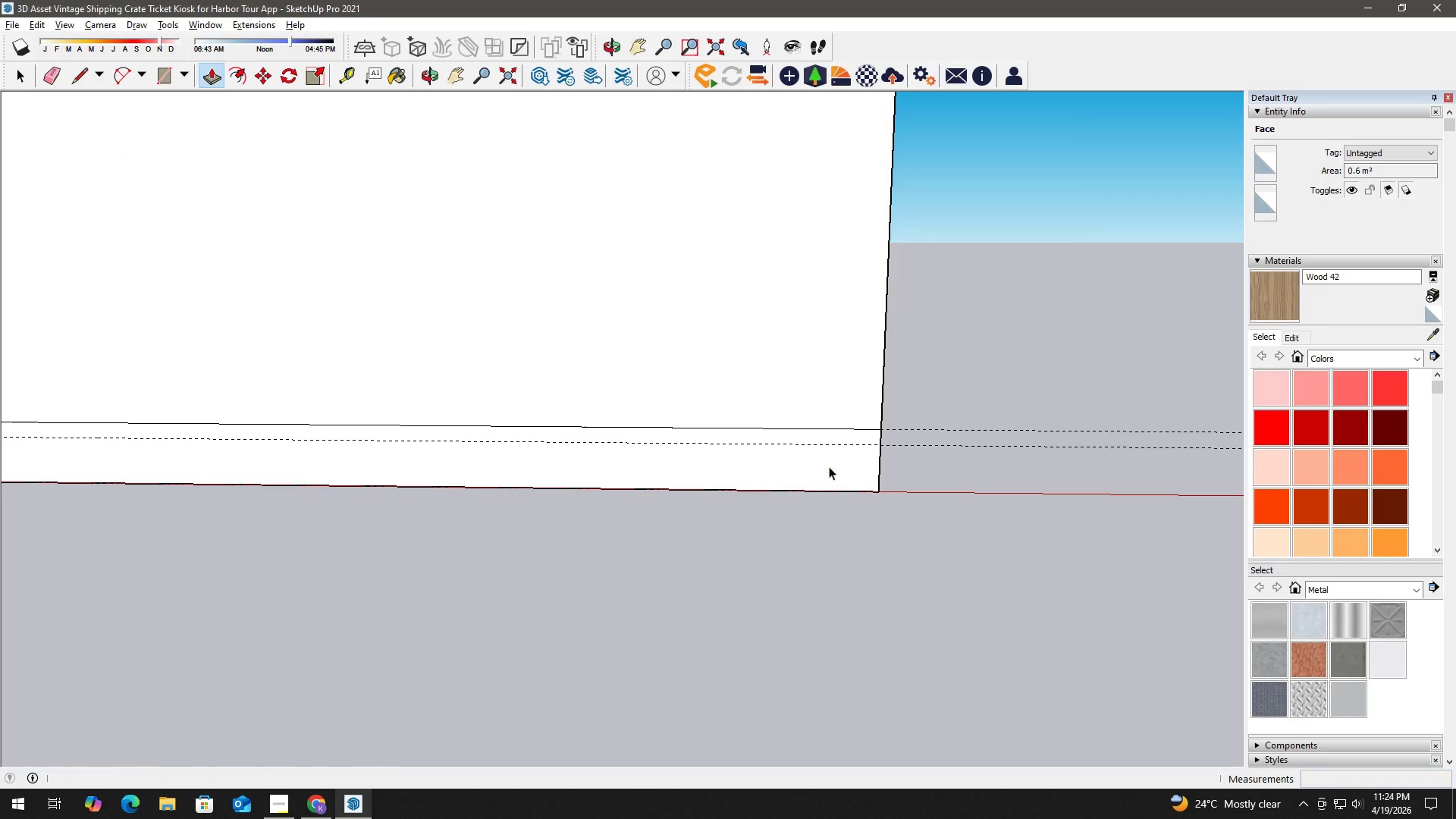 
key(Space)
 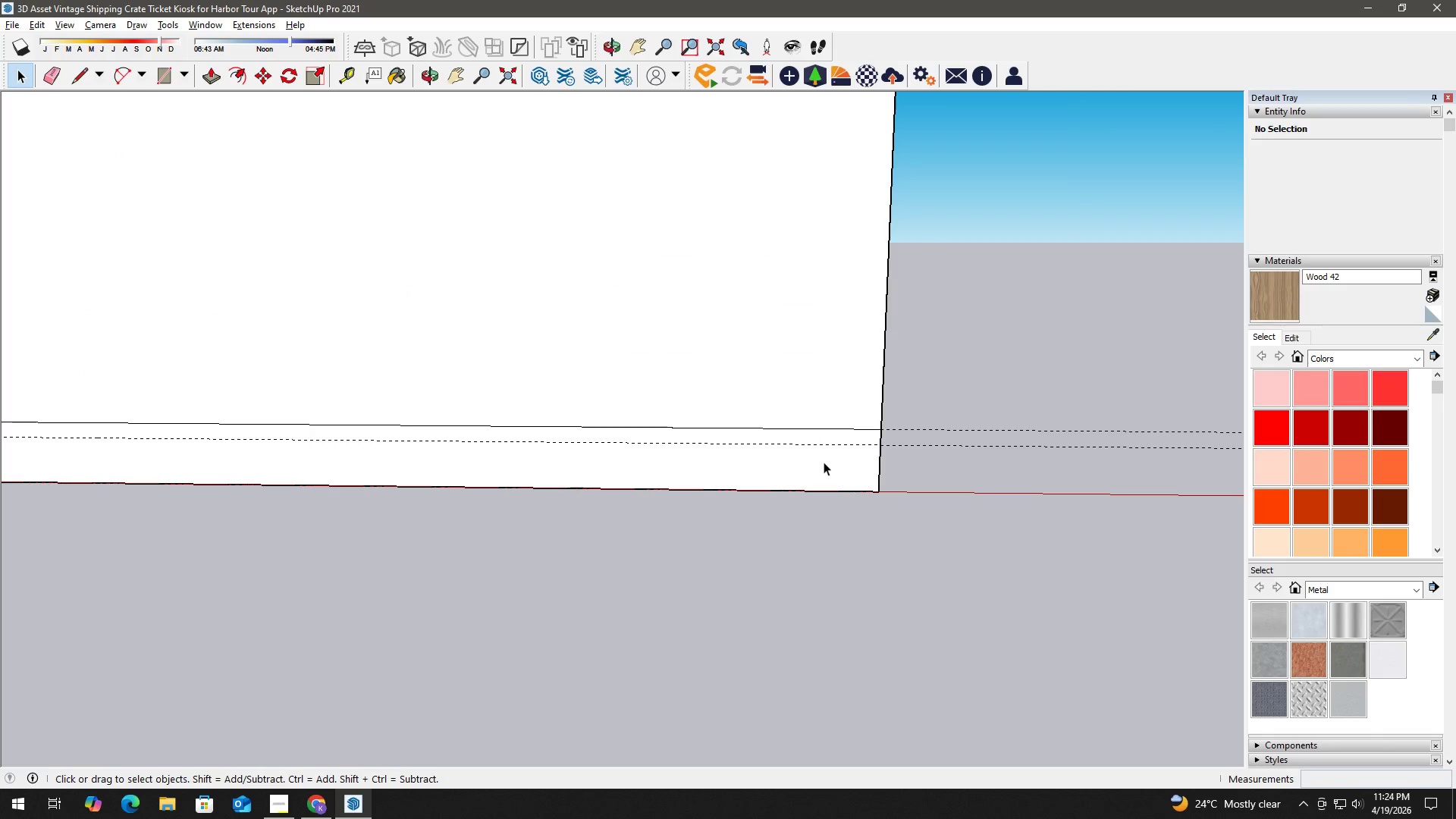 
key(Control+ControlLeft)
 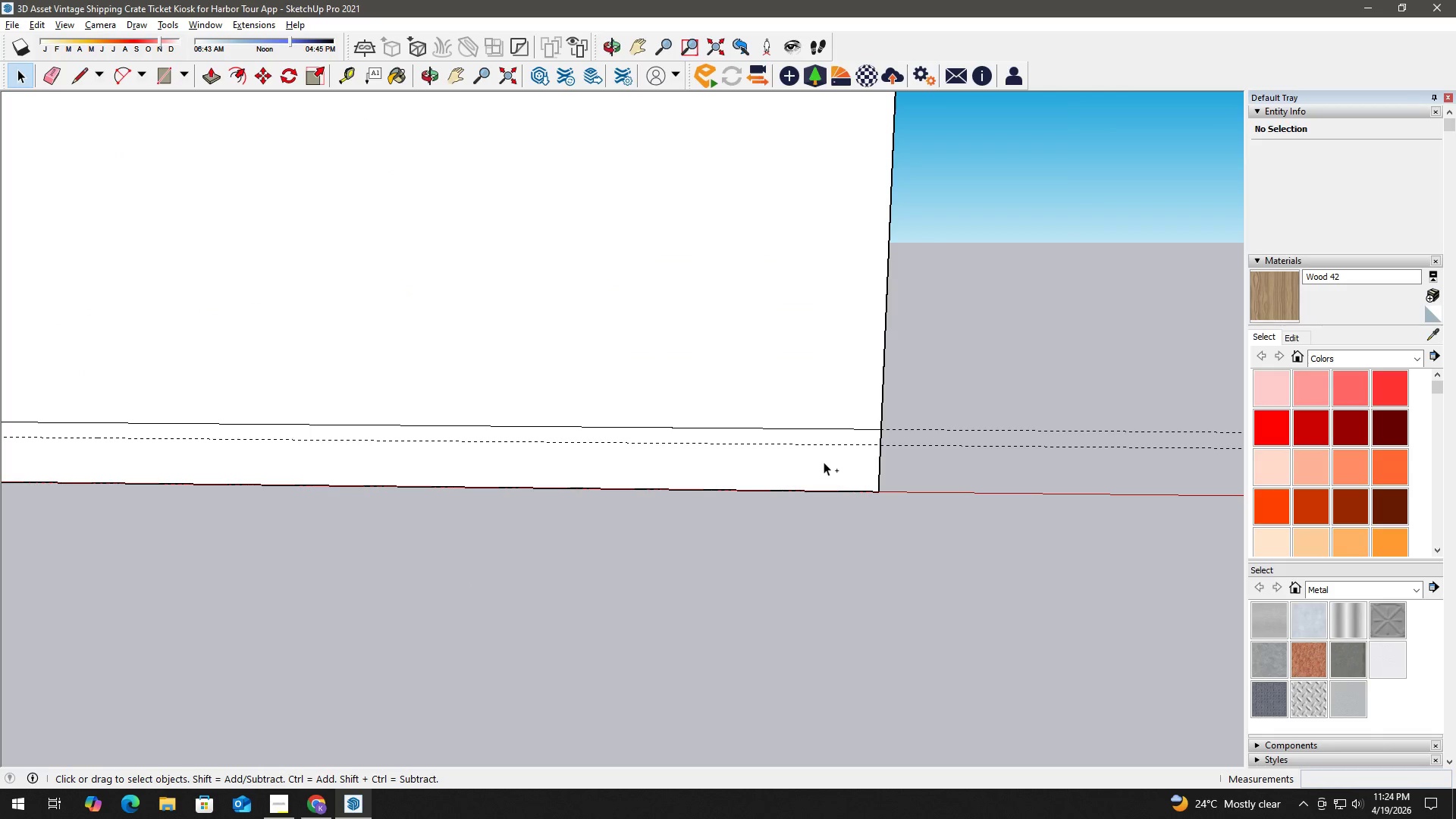 
key(Control+Z)
 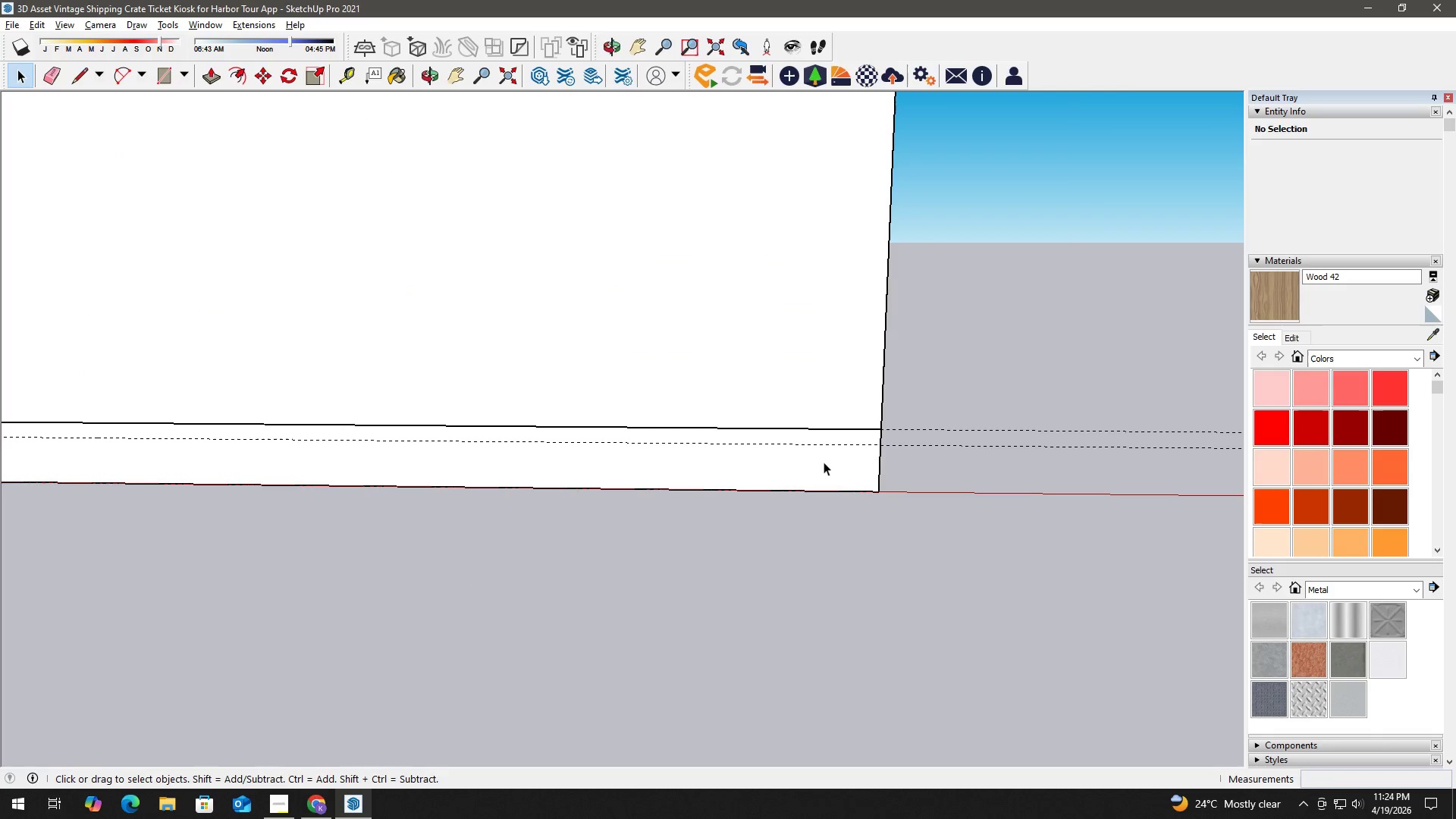 
left_click([824, 462])
 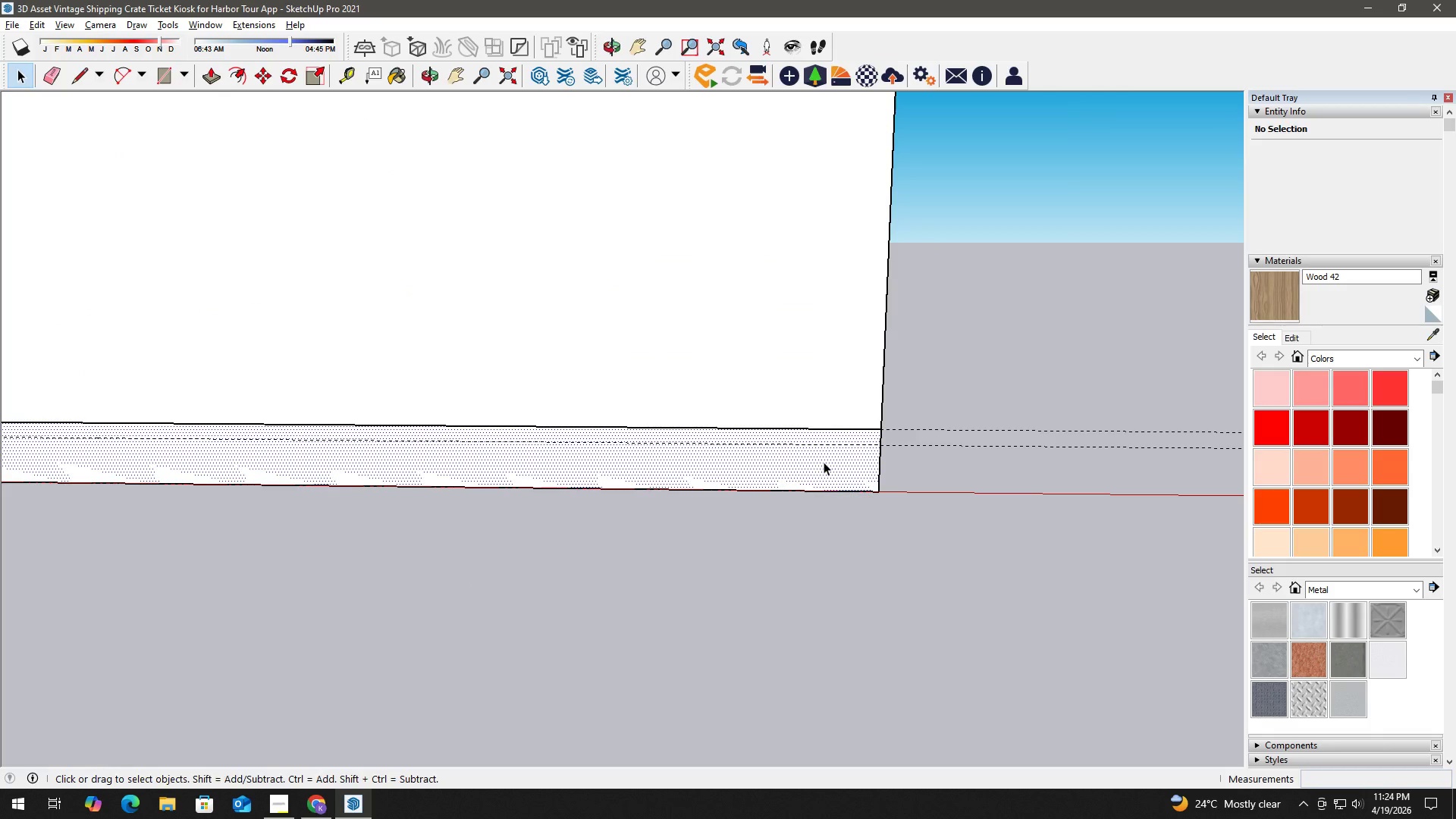 
key(P)
 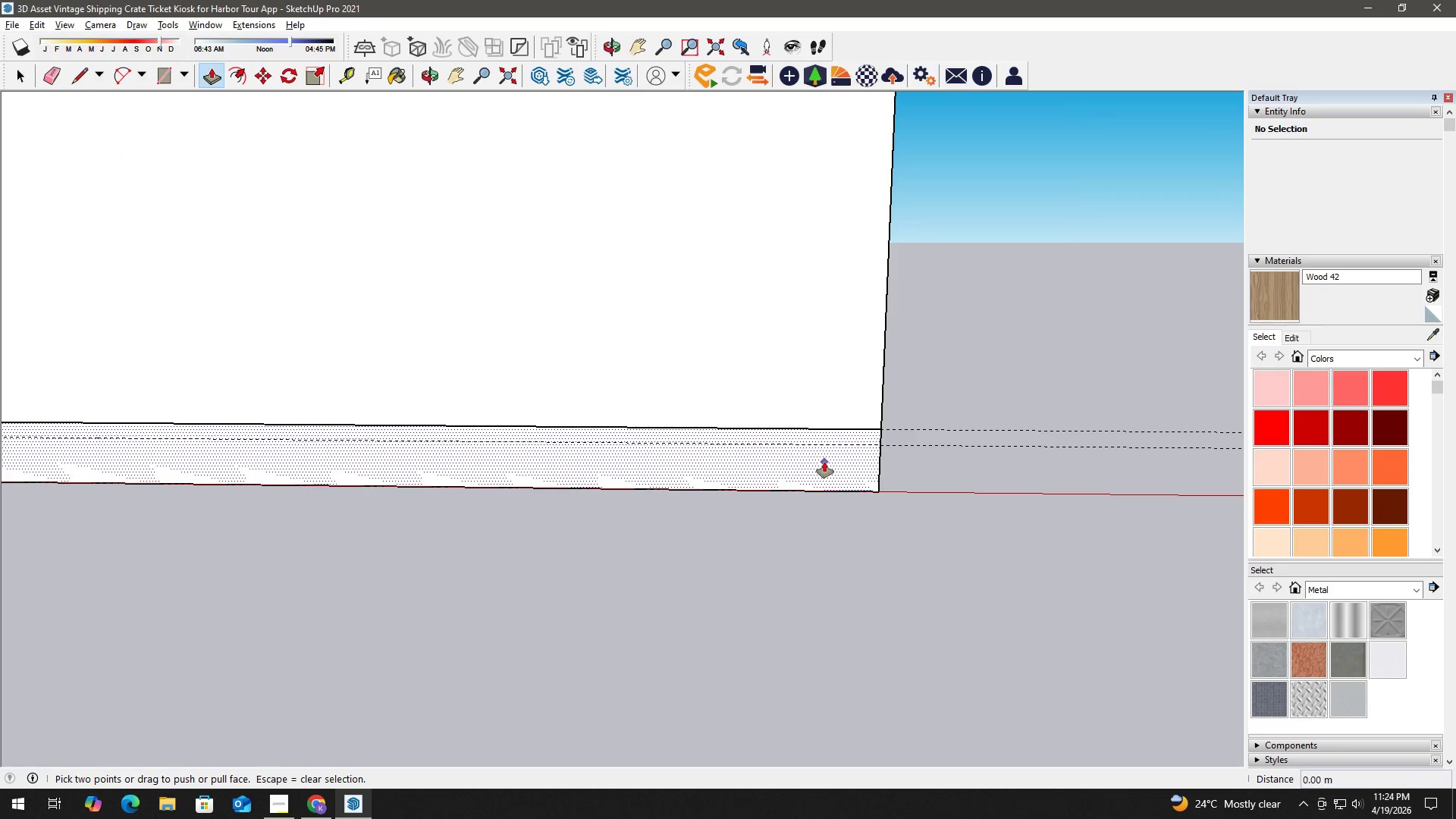 
double_click([824, 462])
 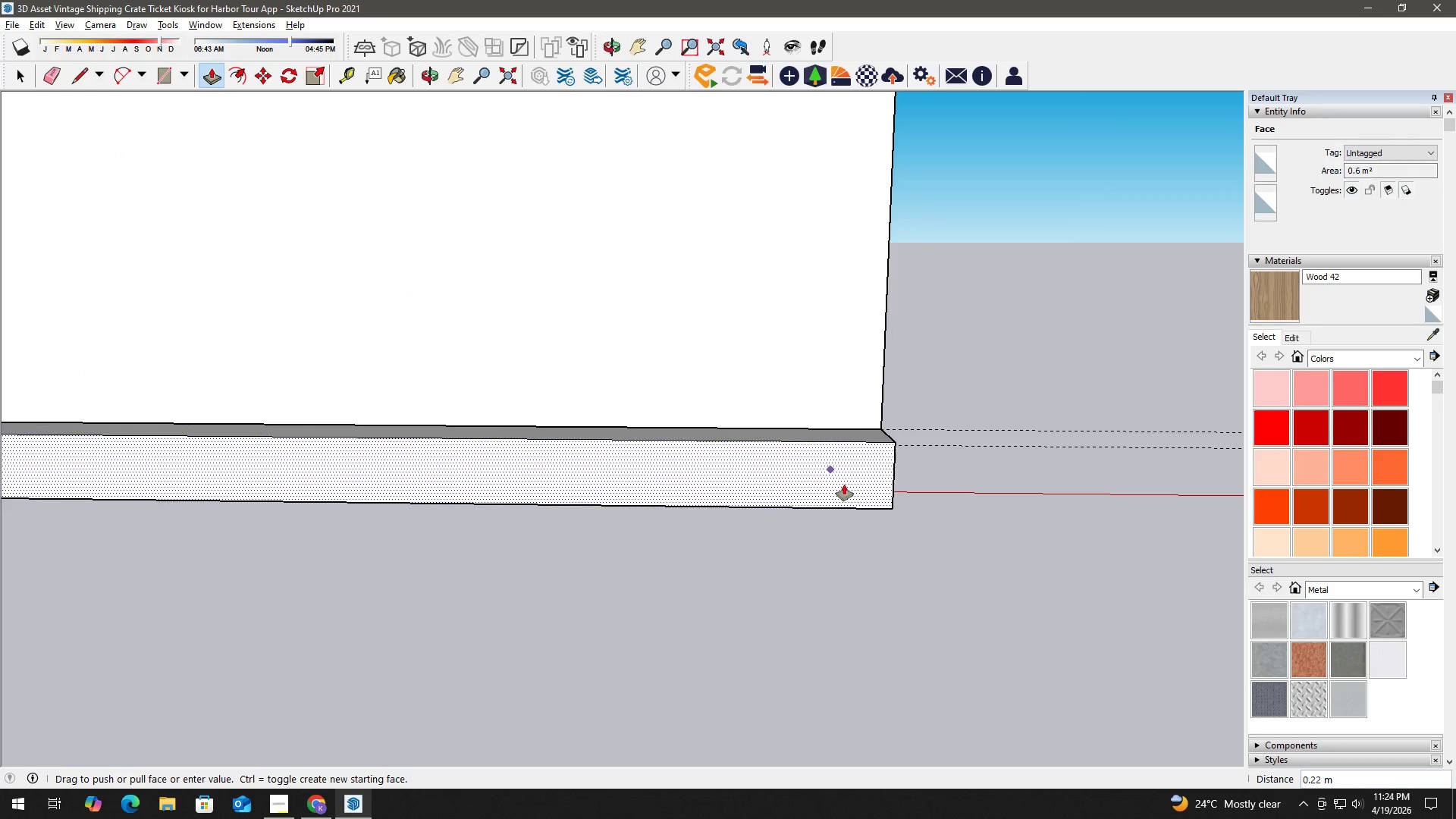 
key(Numpad1)
 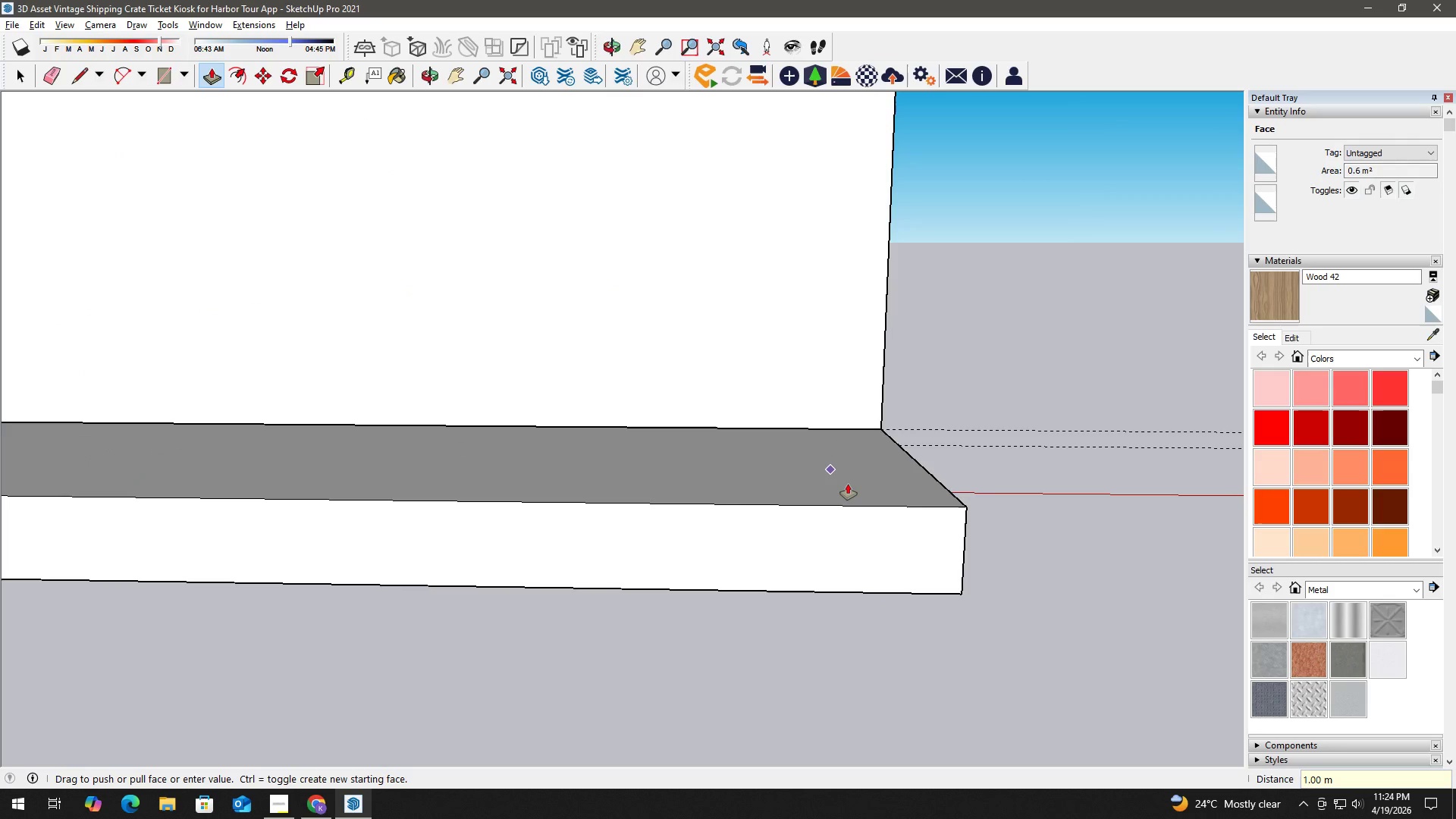 
key(NumpadEnter)
 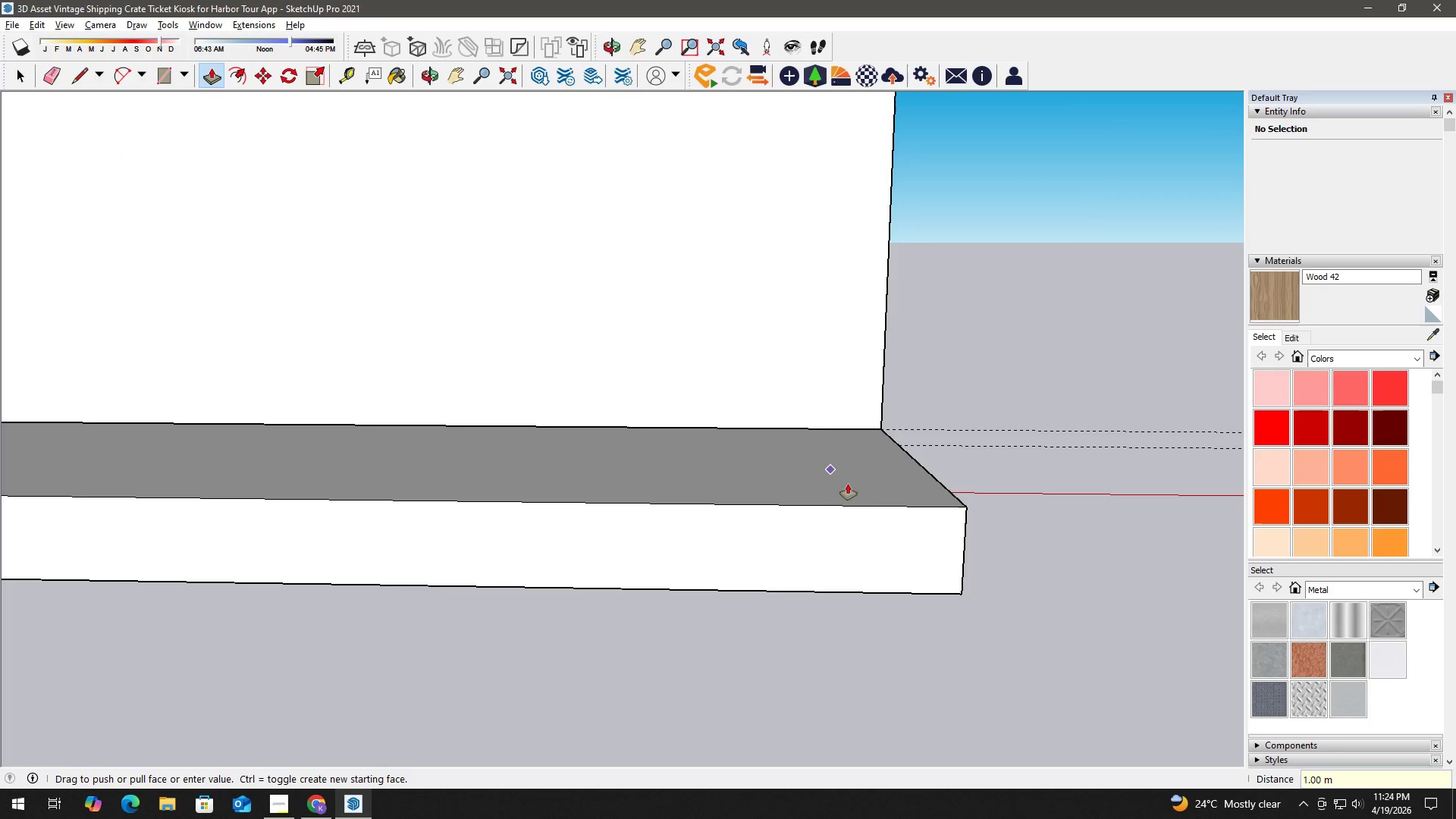 
key(Control+ControlLeft)
 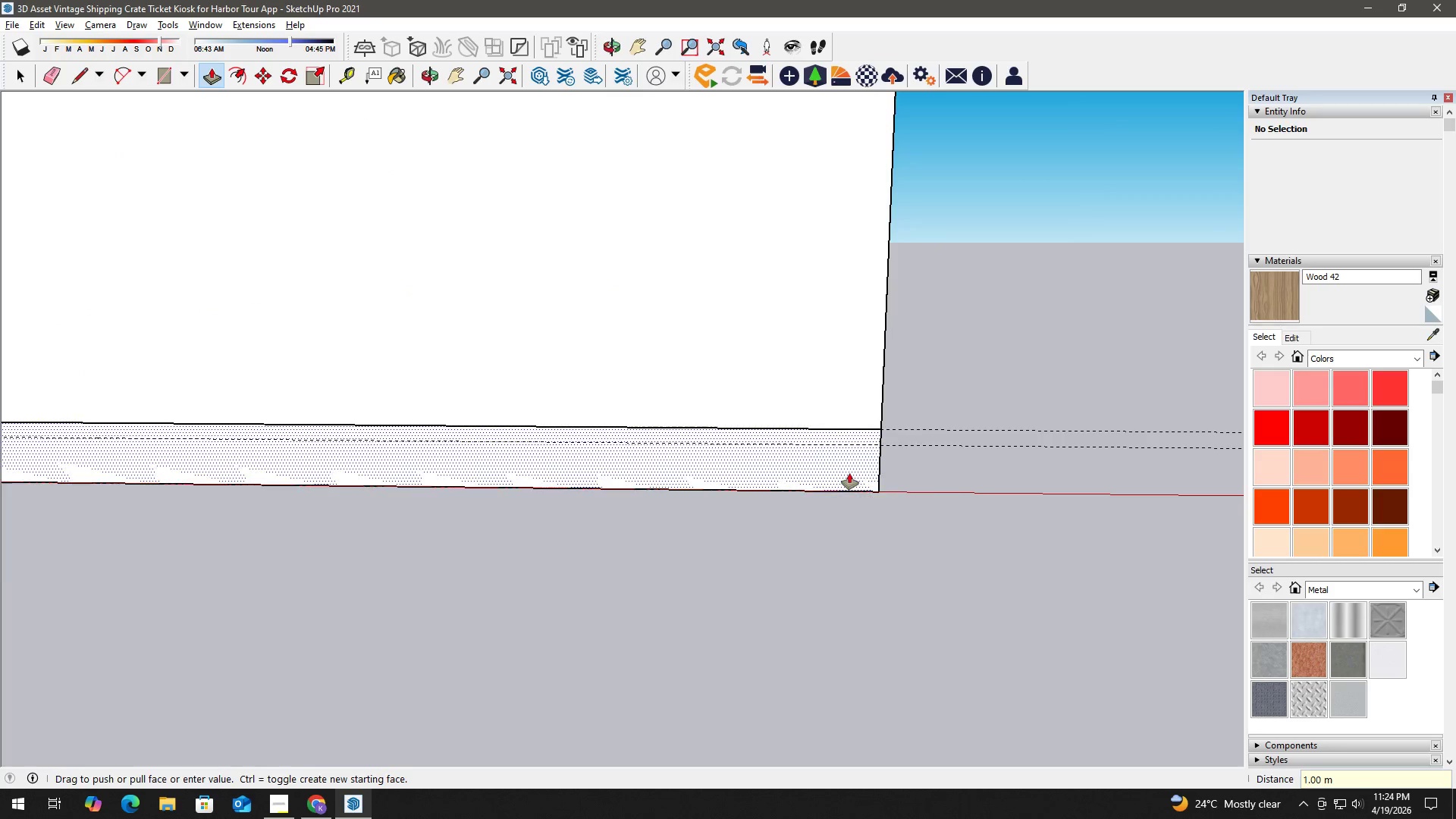 
key(Control+Z)
 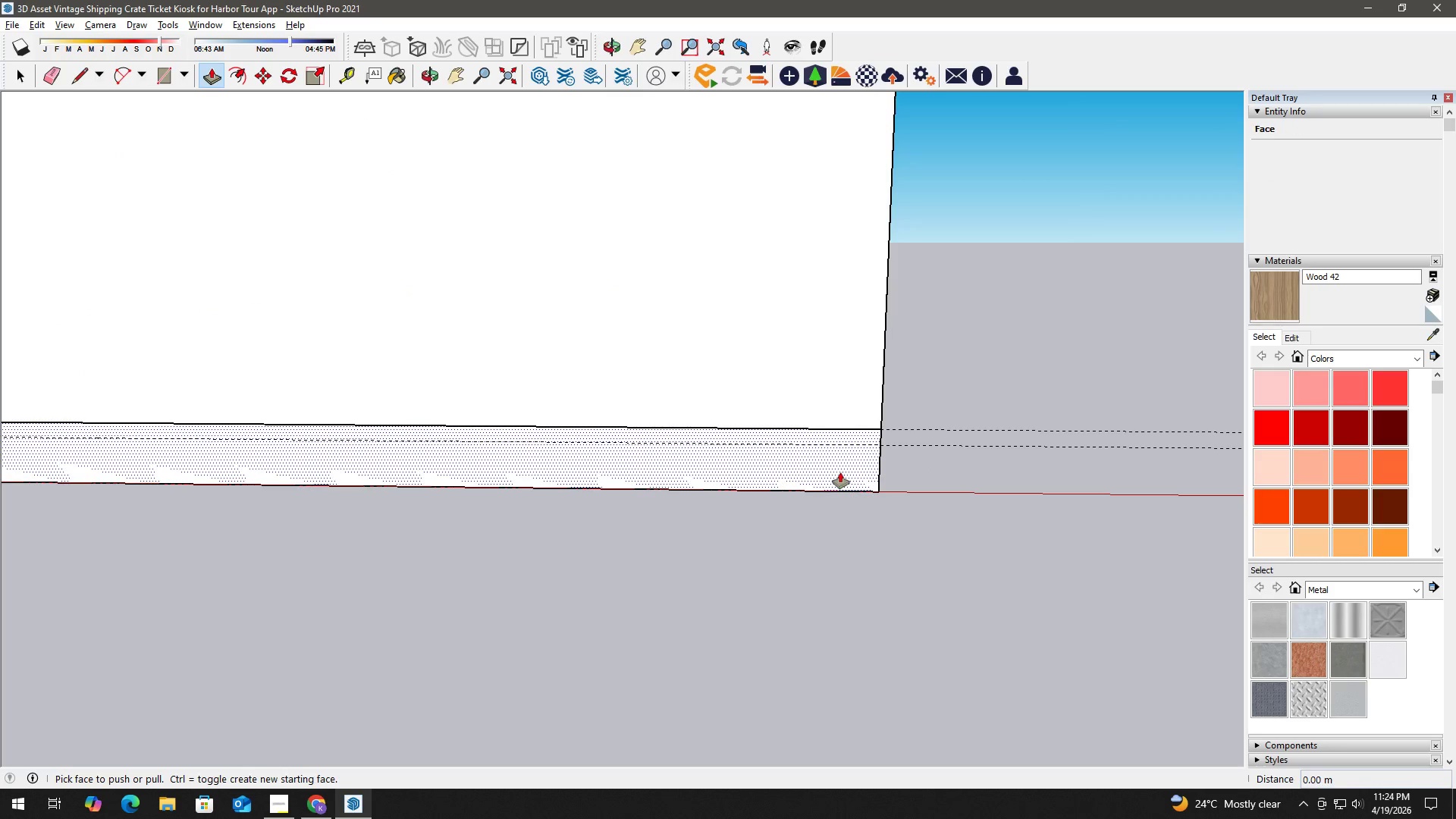 
left_click([840, 472])
 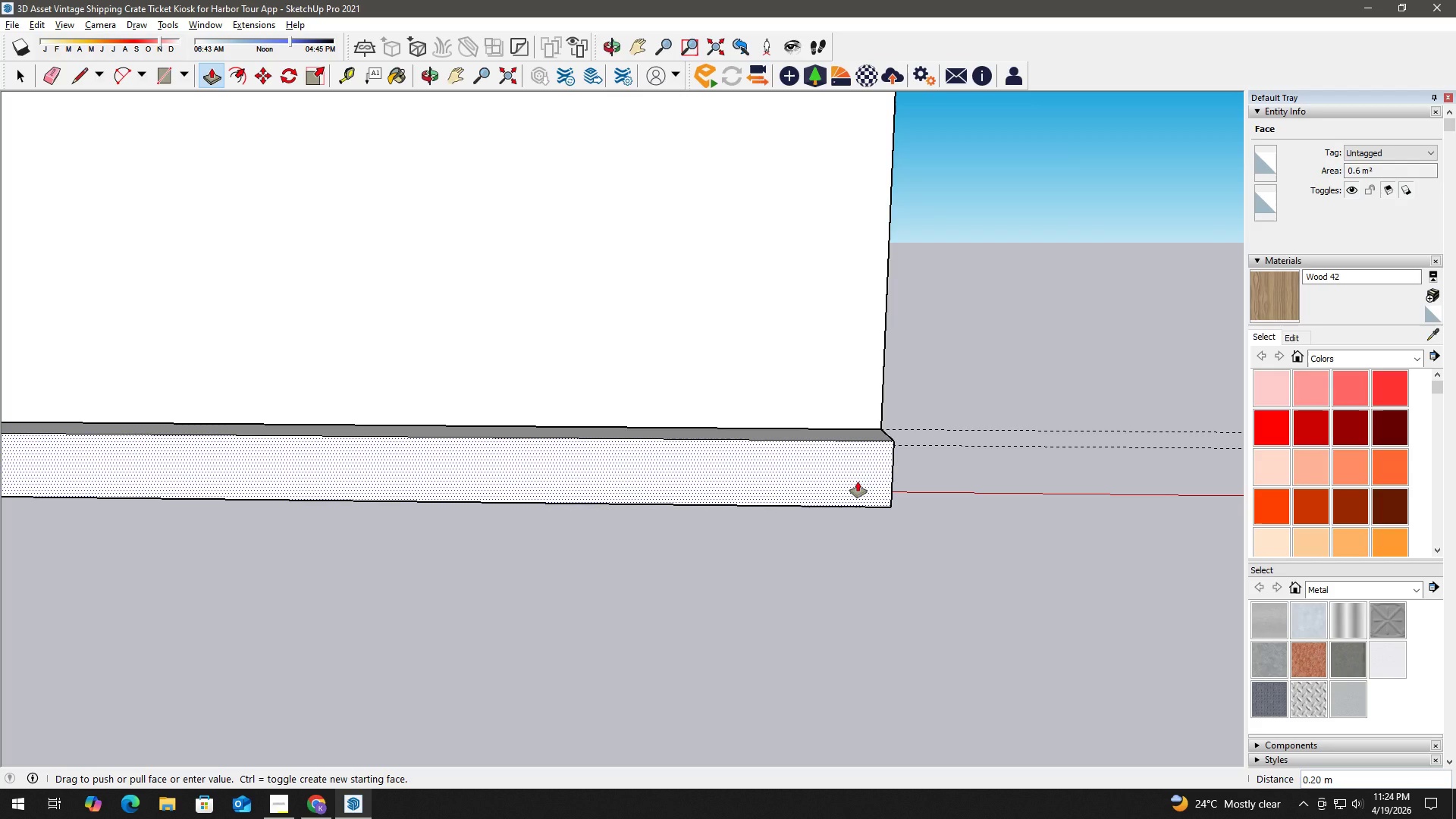 
key(Numpad0)
 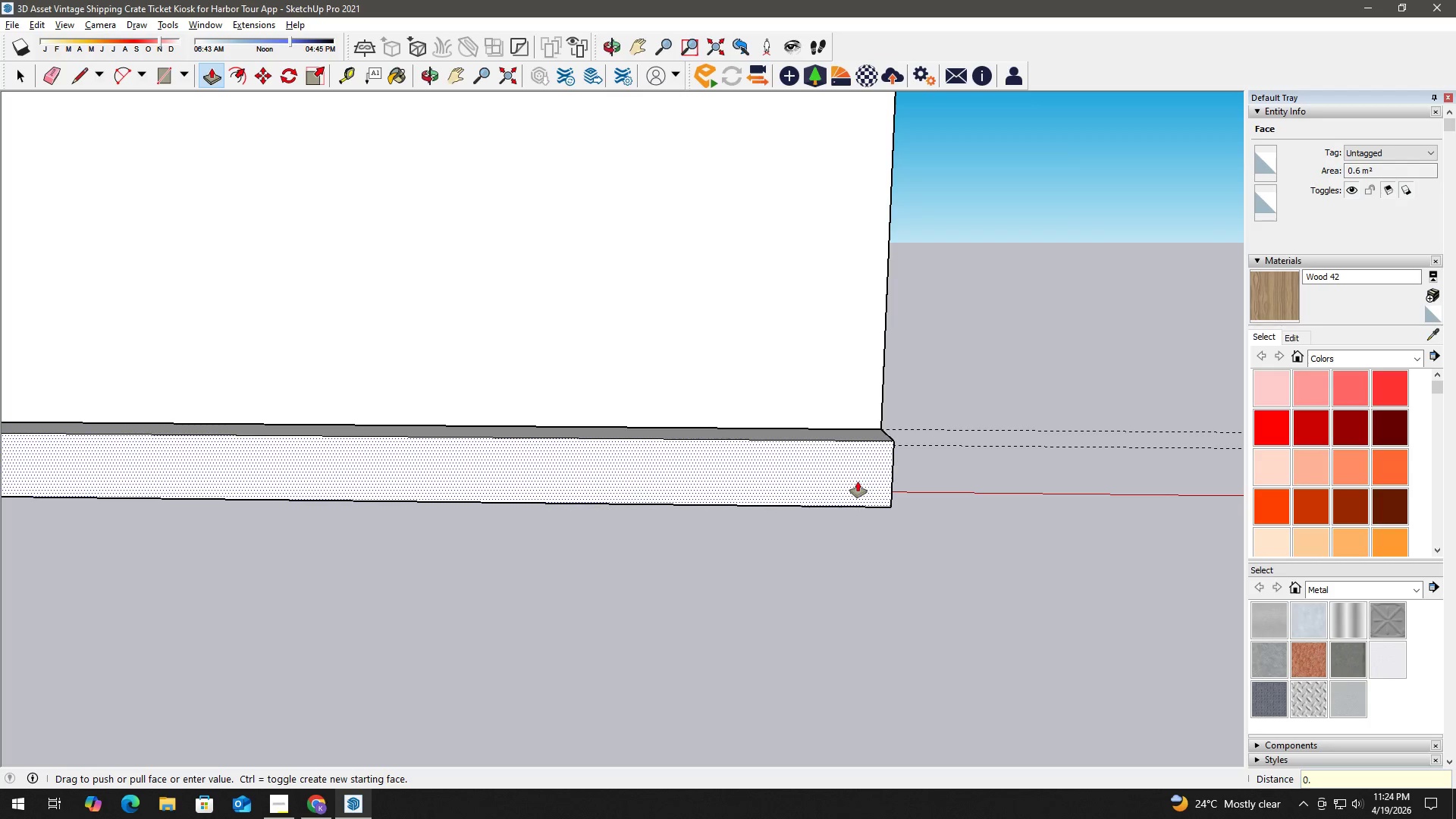 
key(NumpadDecimal)
 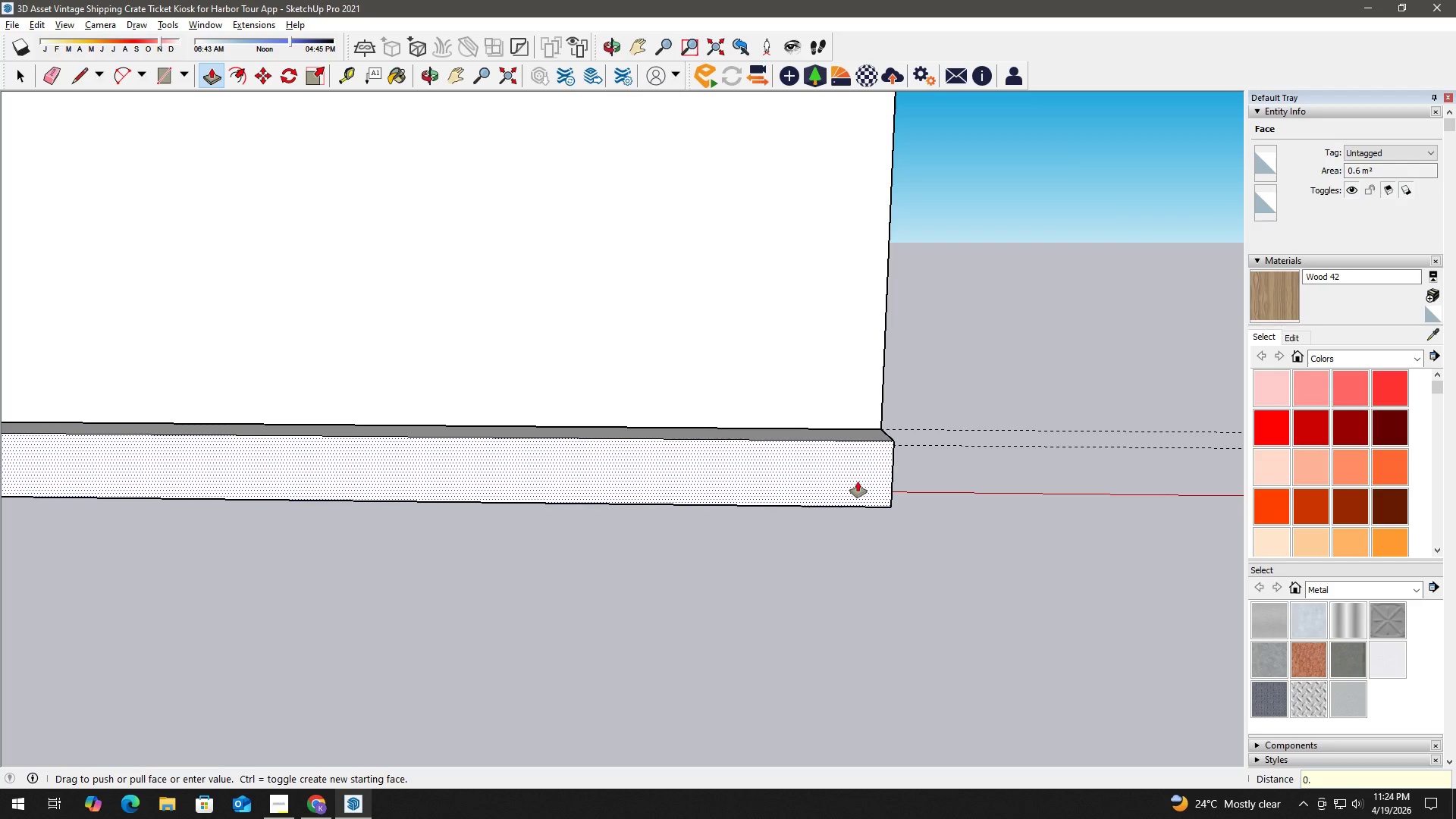 
key(Numpad0)
 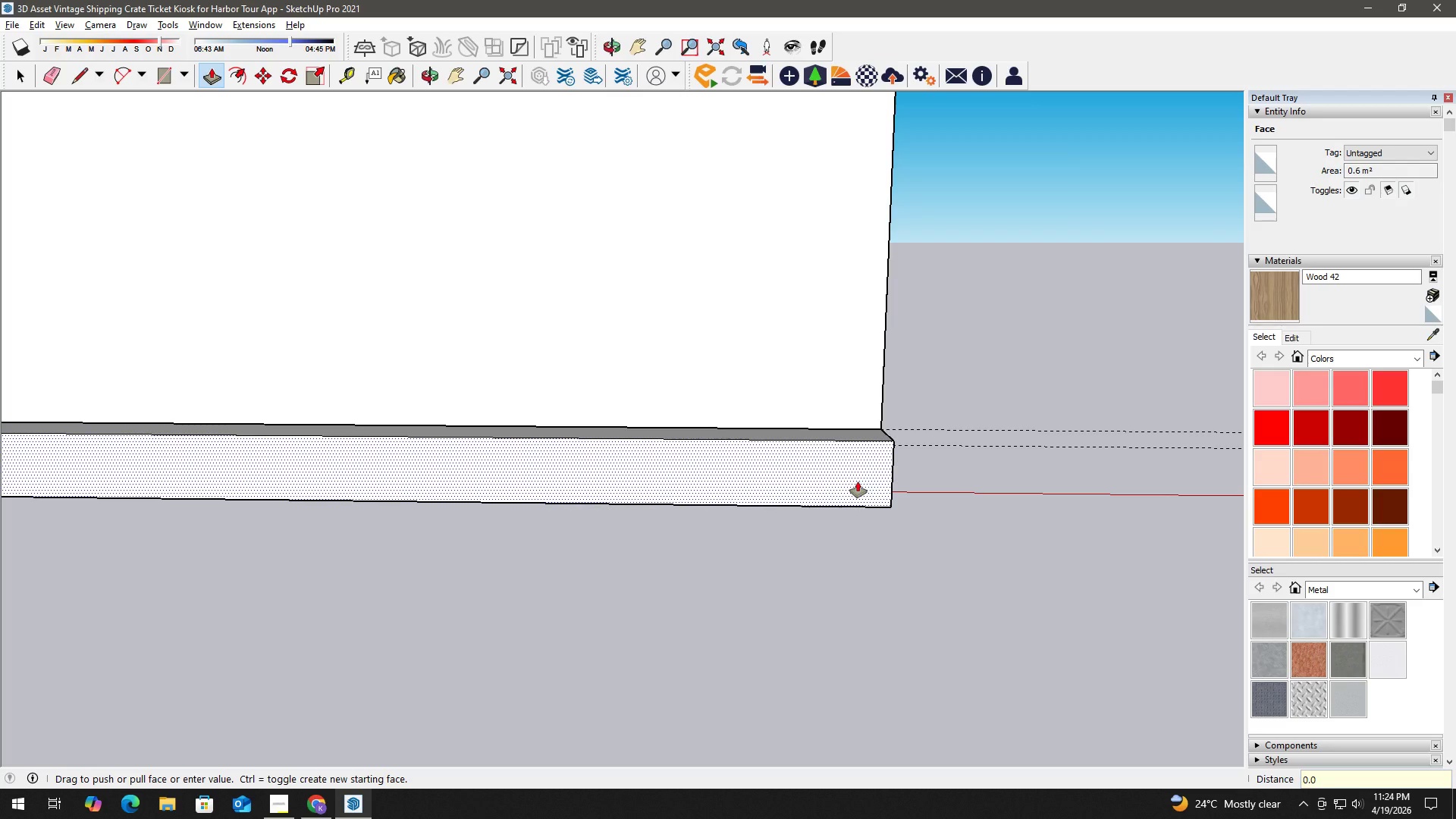 
key(Backspace)
 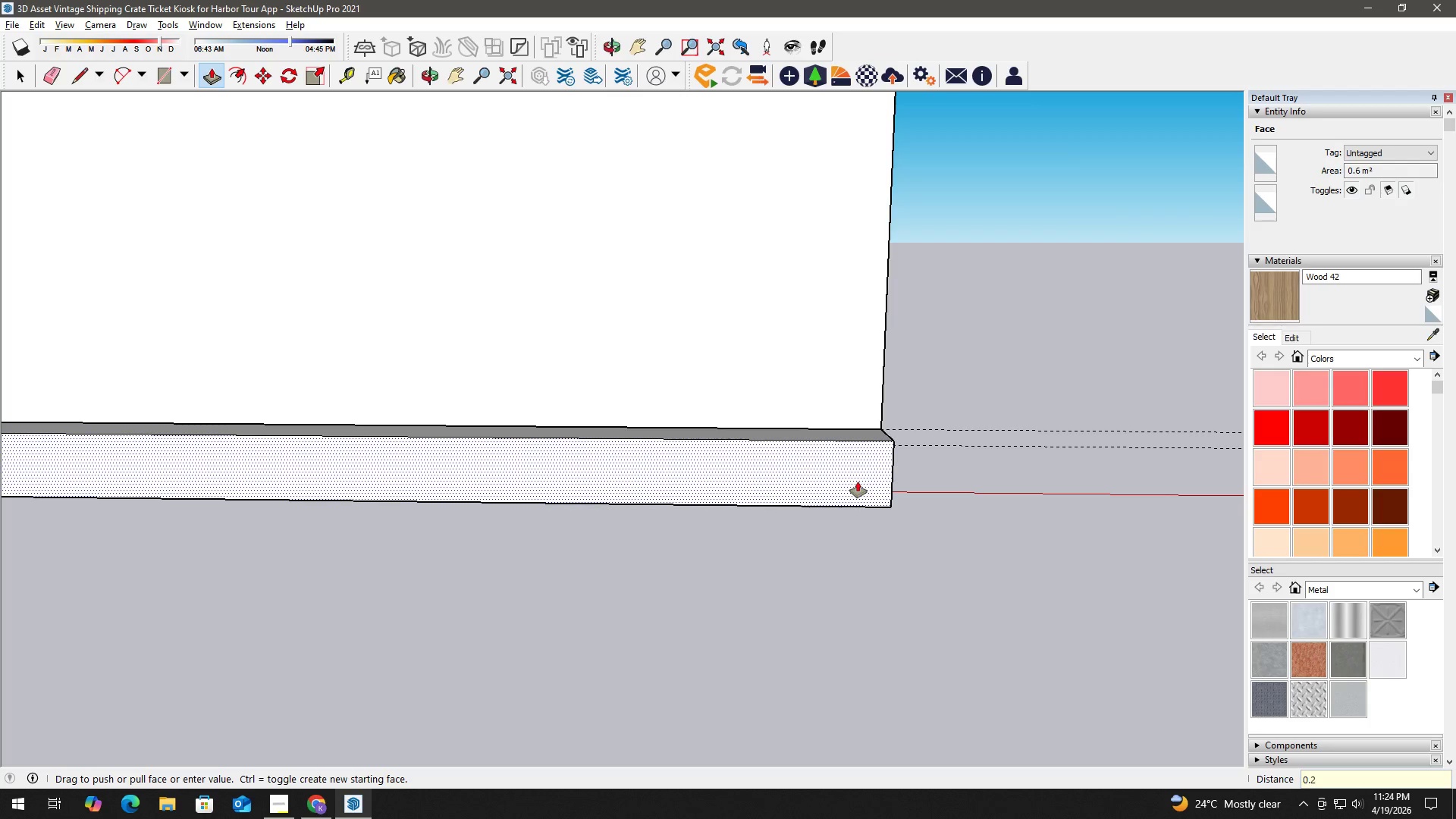 
key(Numpad2)
 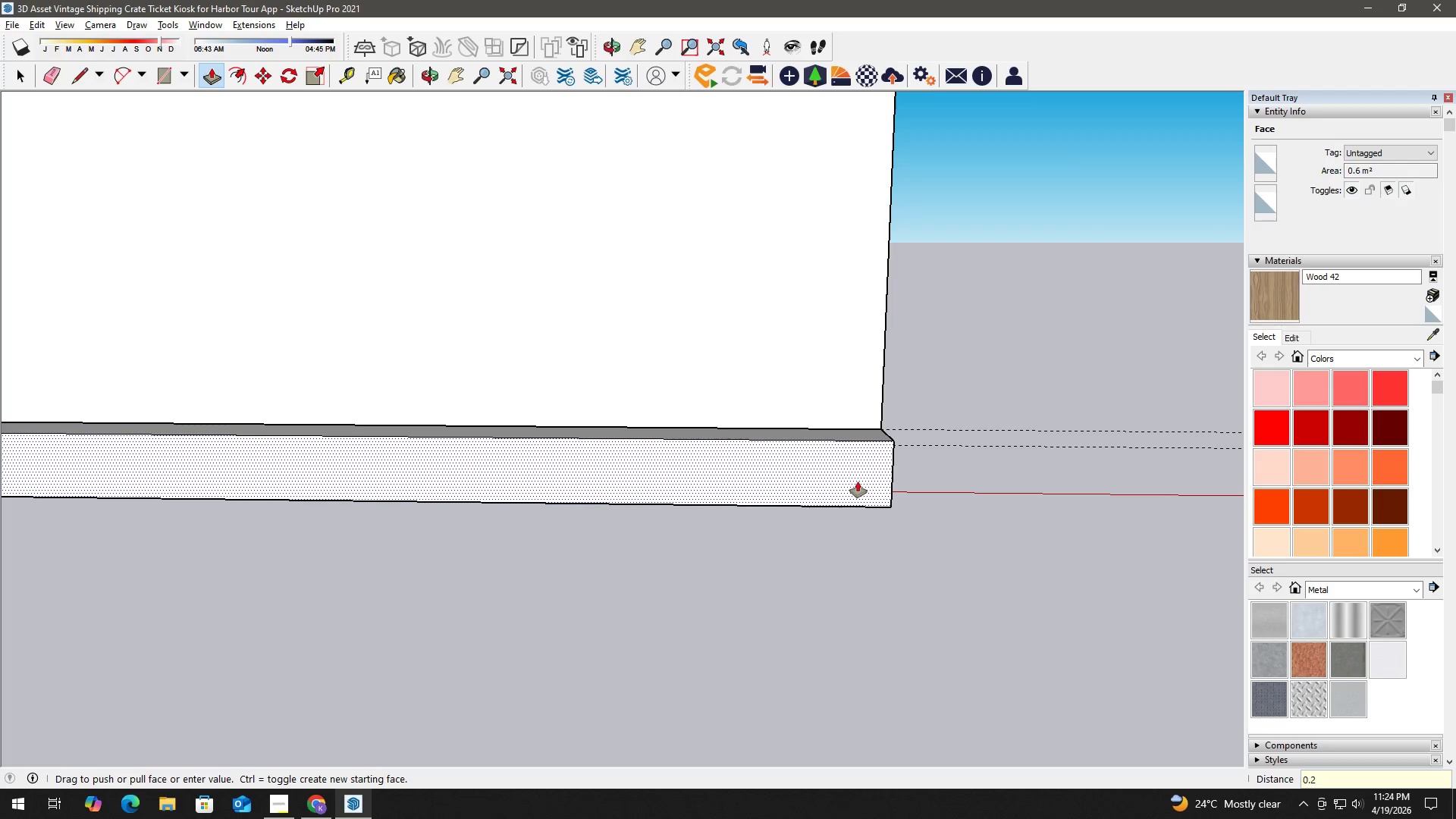 
key(Numpad5)
 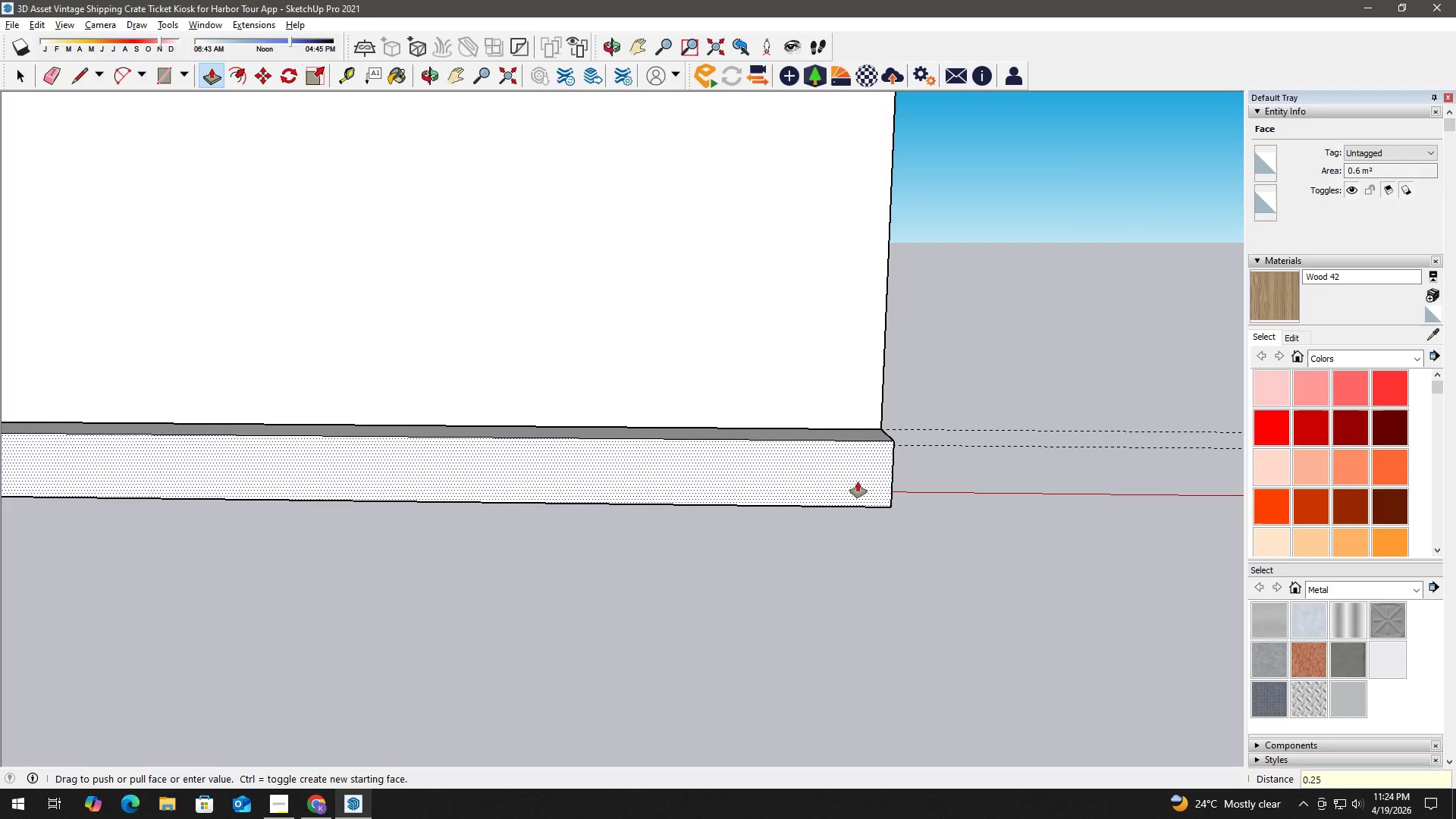 
key(NumpadEnter)
 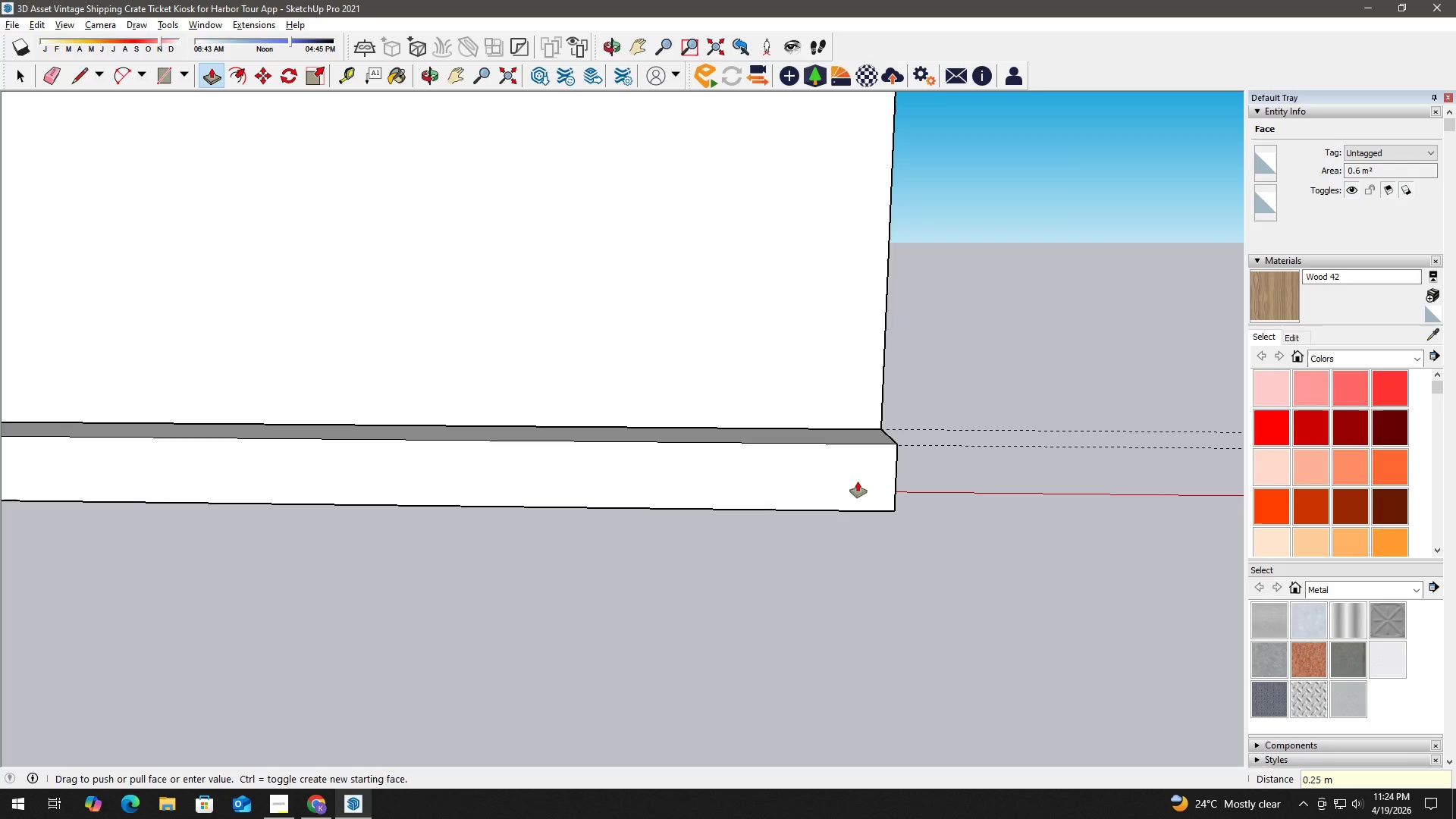 
key(Space)
 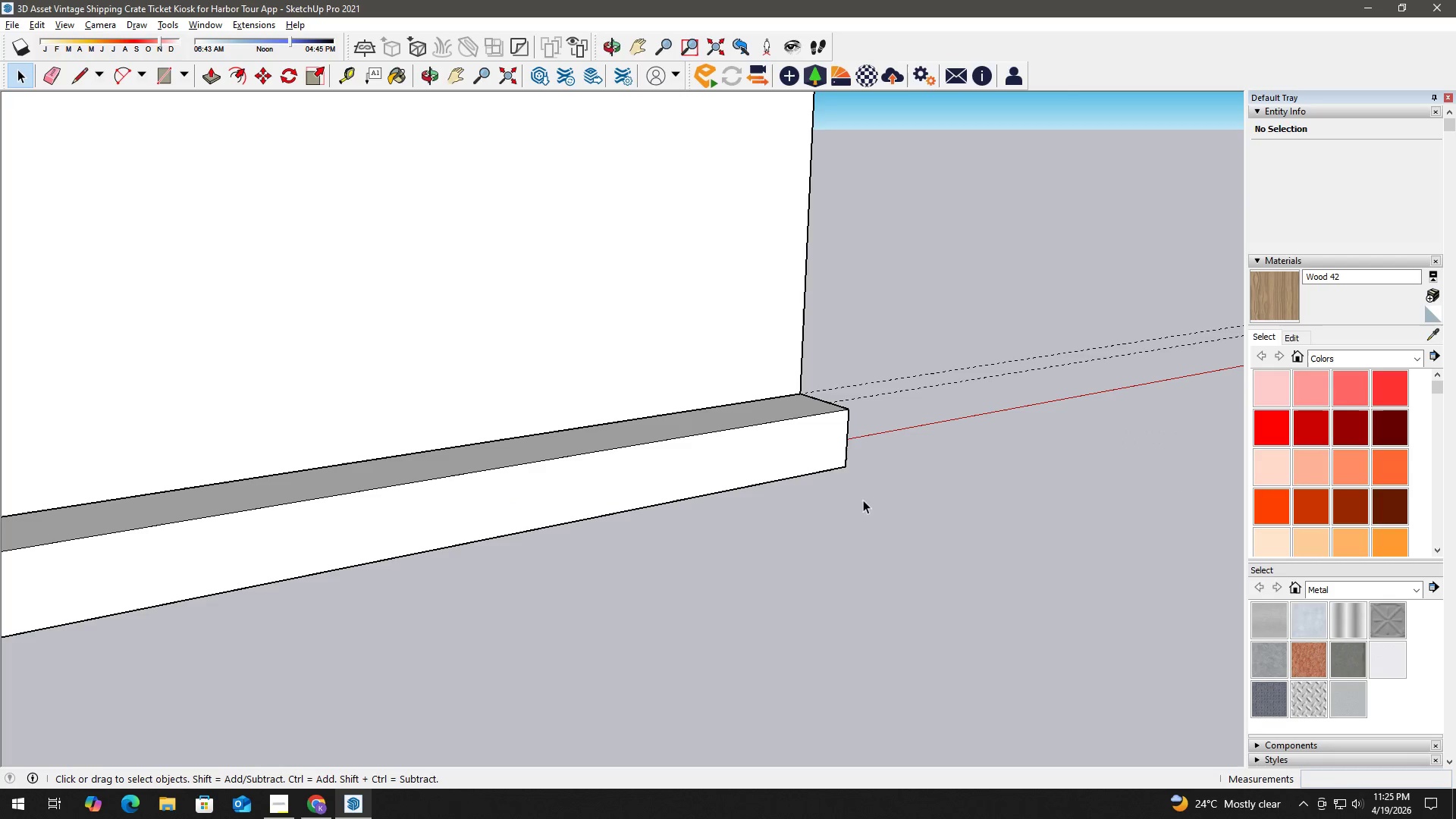 
key(Control+ControlLeft)
 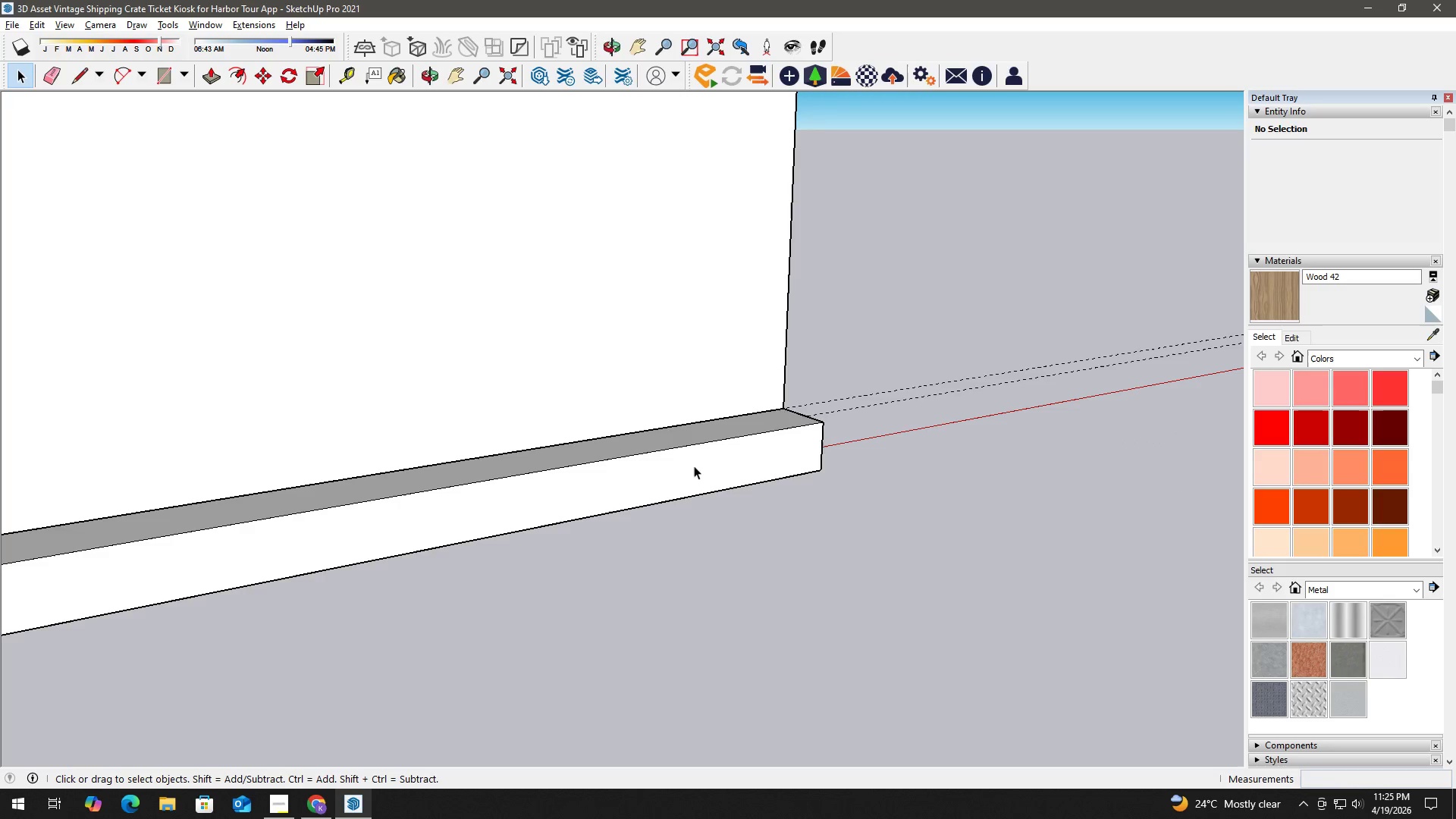 
scroll: coordinate [692, 489], scroll_direction: down, amount: 2.0
 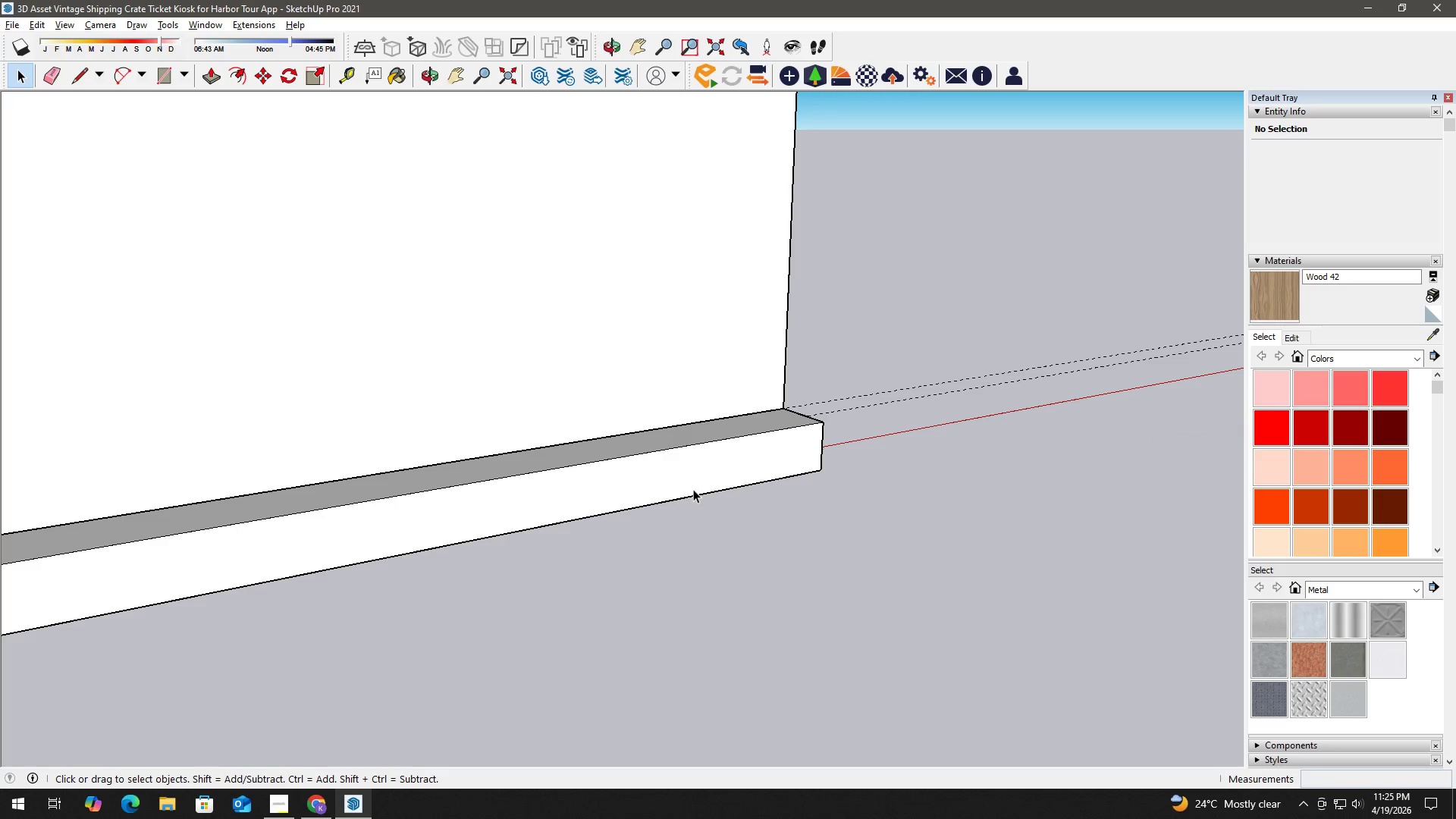 
key(Control+ControlLeft)
 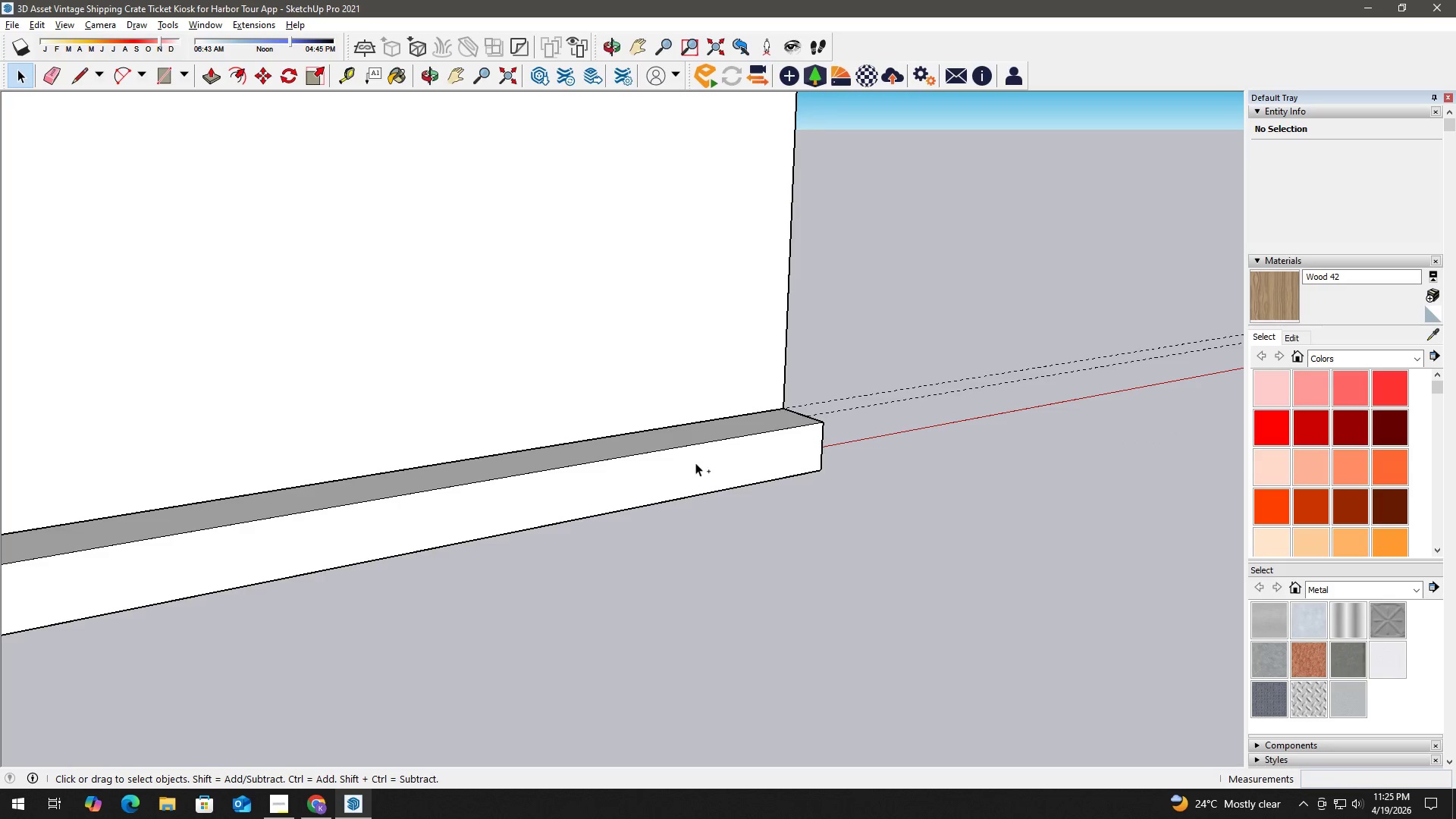 
key(Control+Z)
 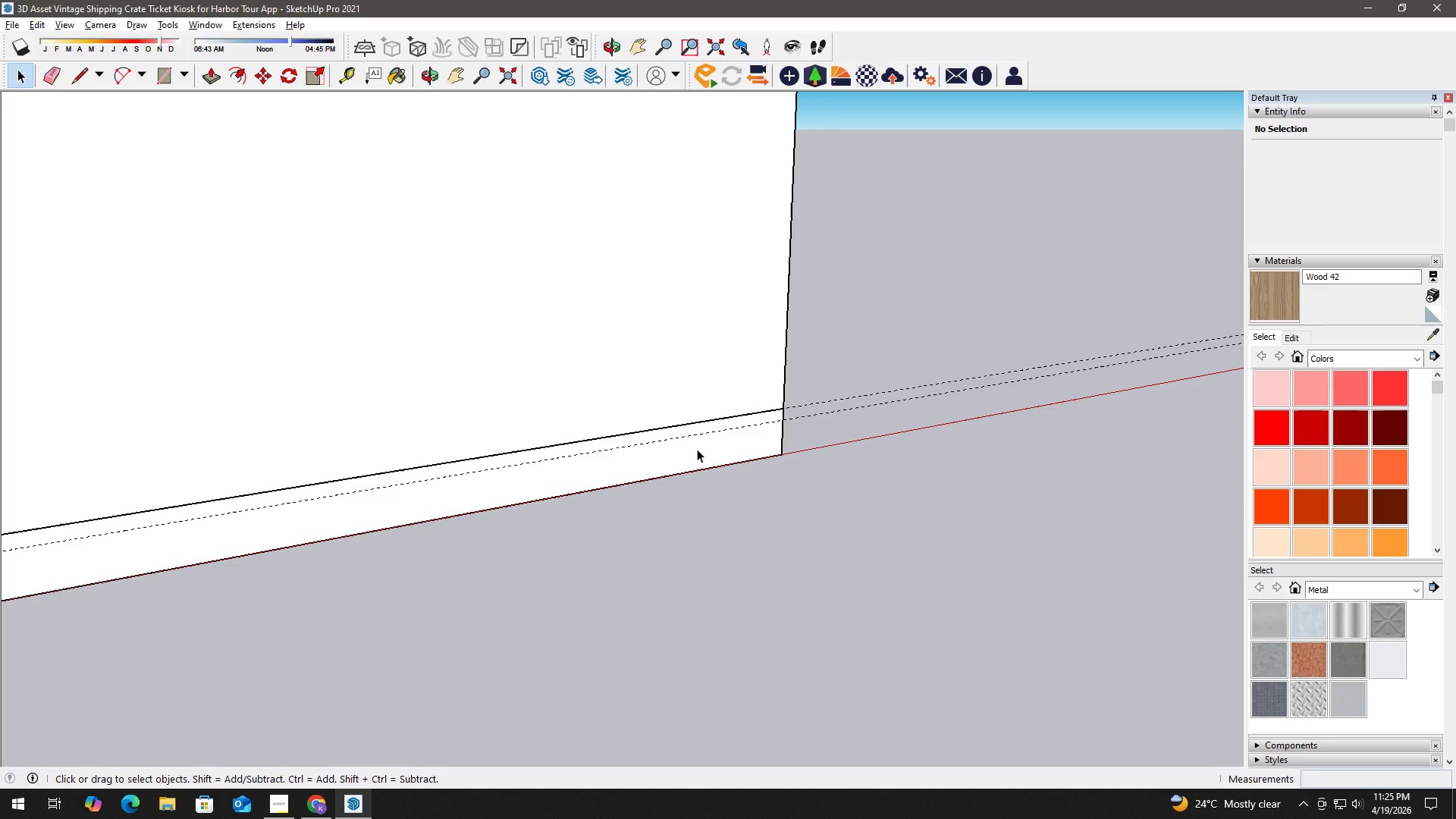 
key(Space)
 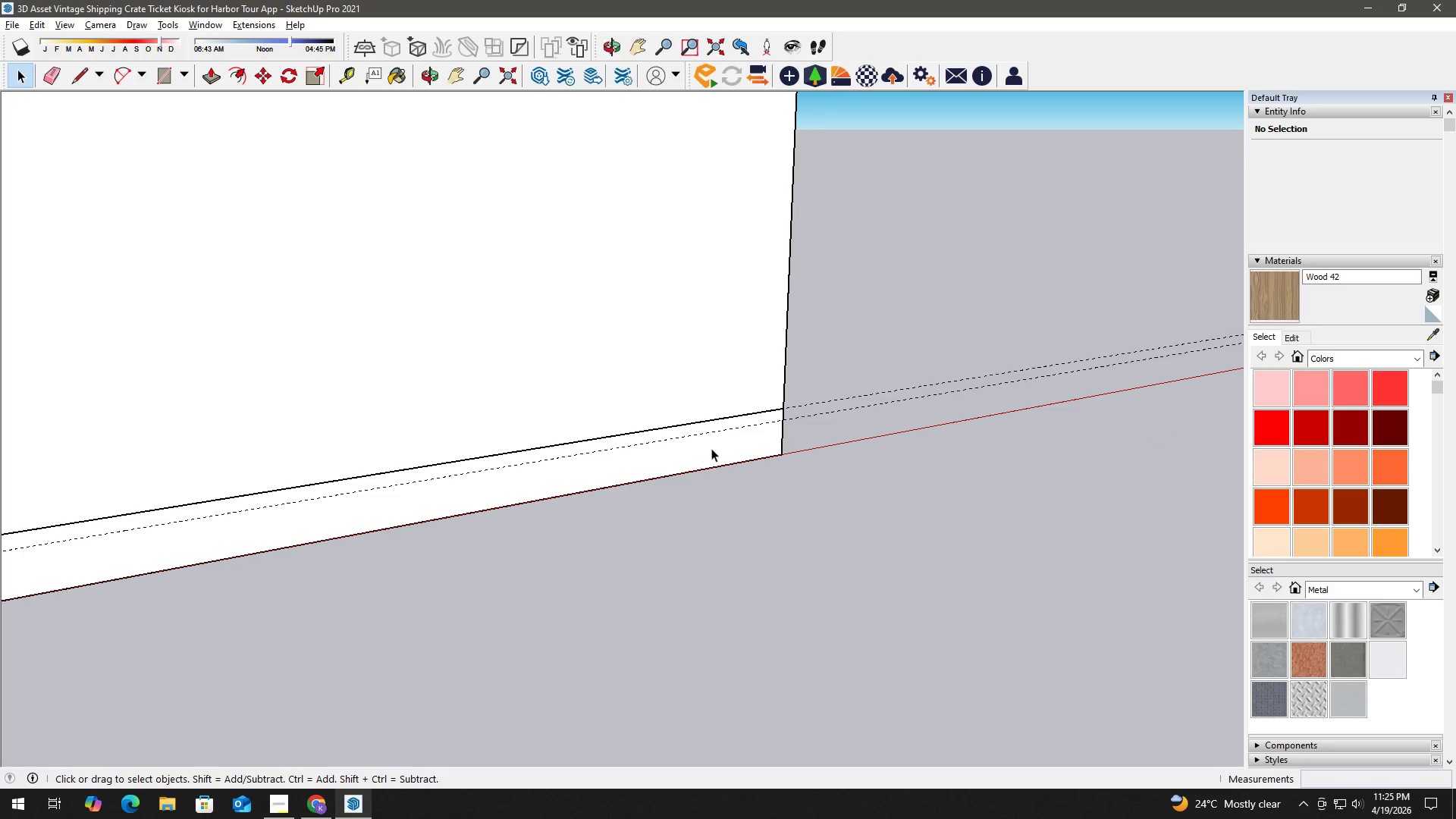 
left_click([716, 449])
 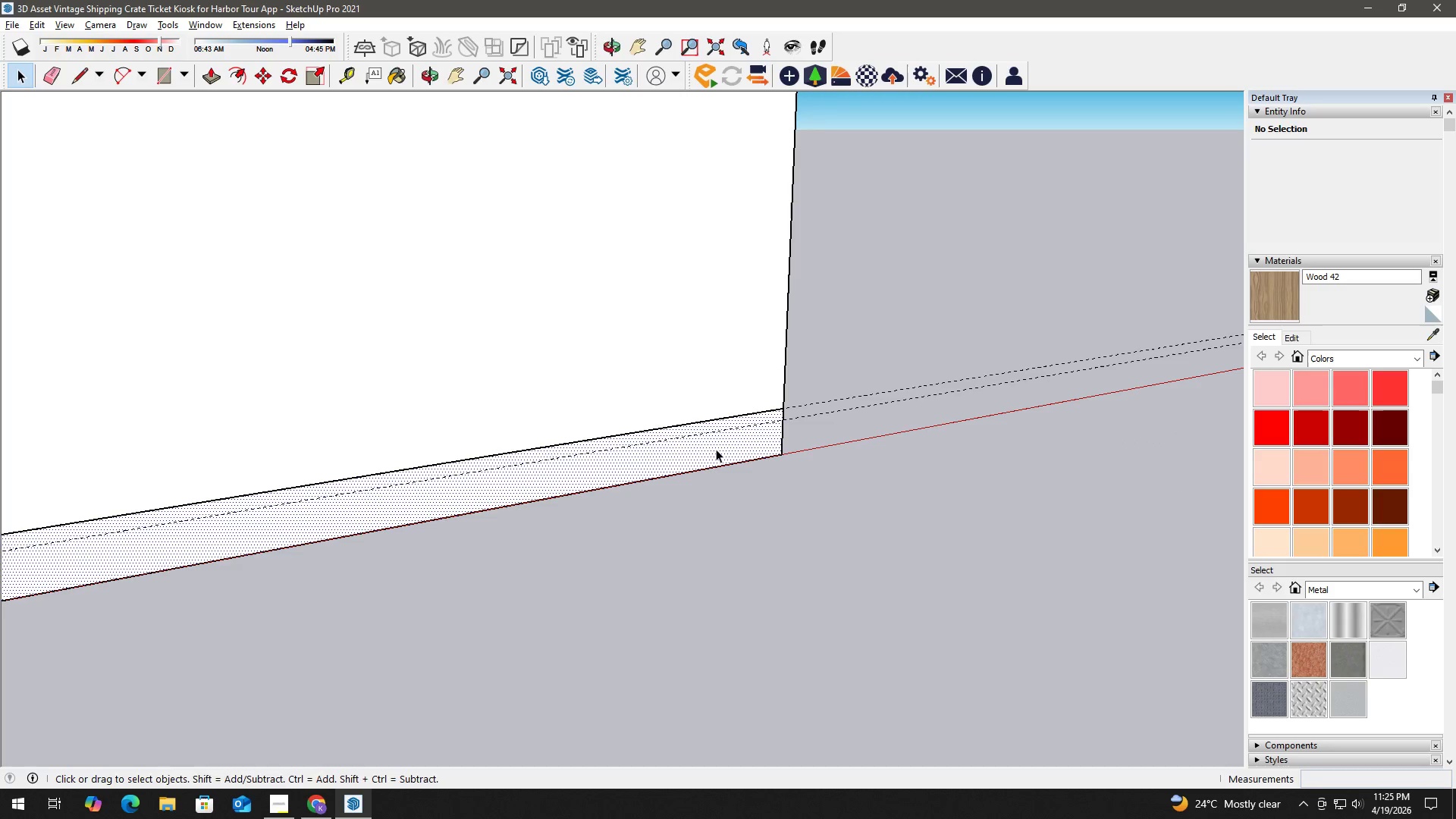 
key(P)
 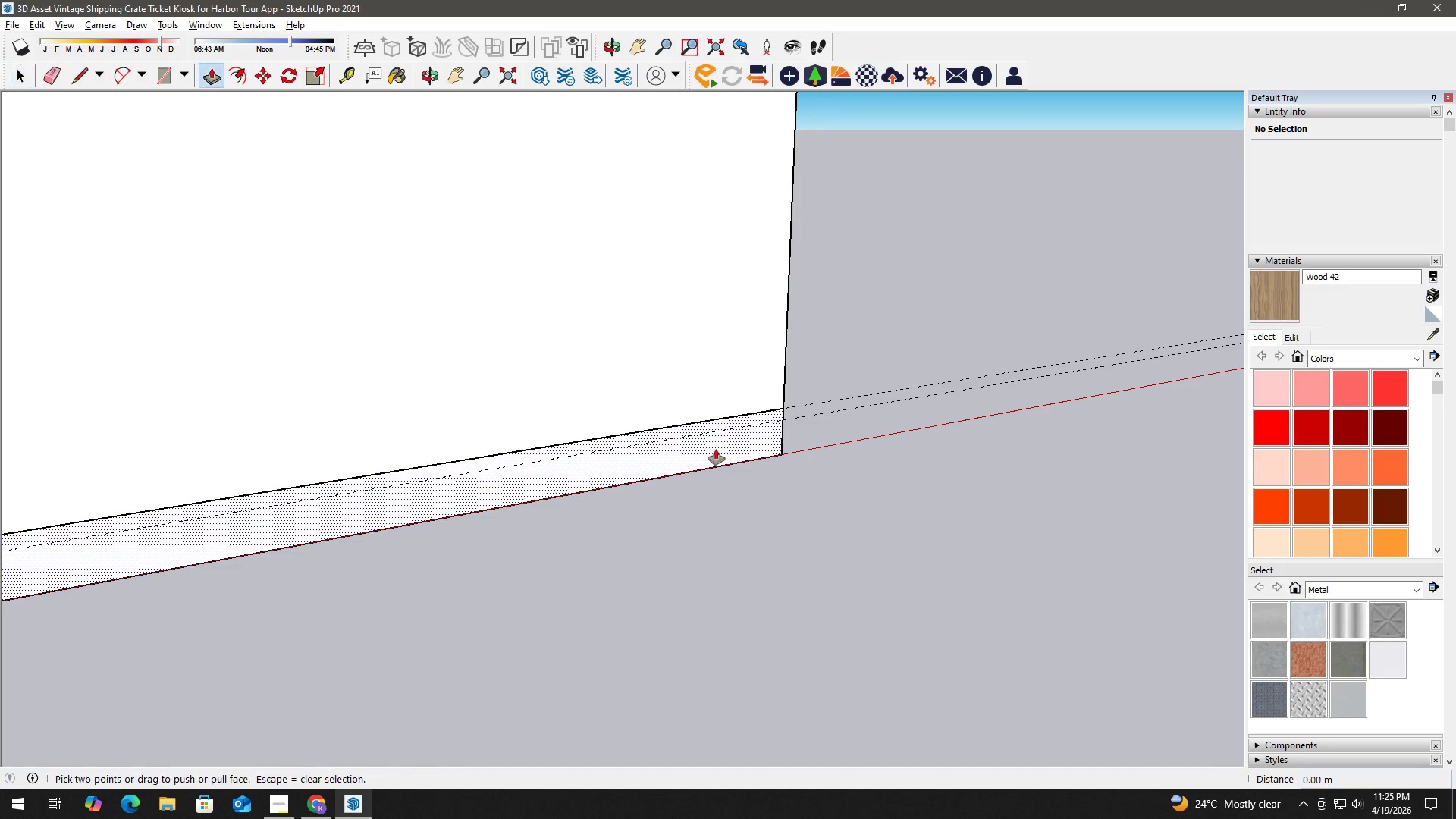 
double_click([716, 449])
 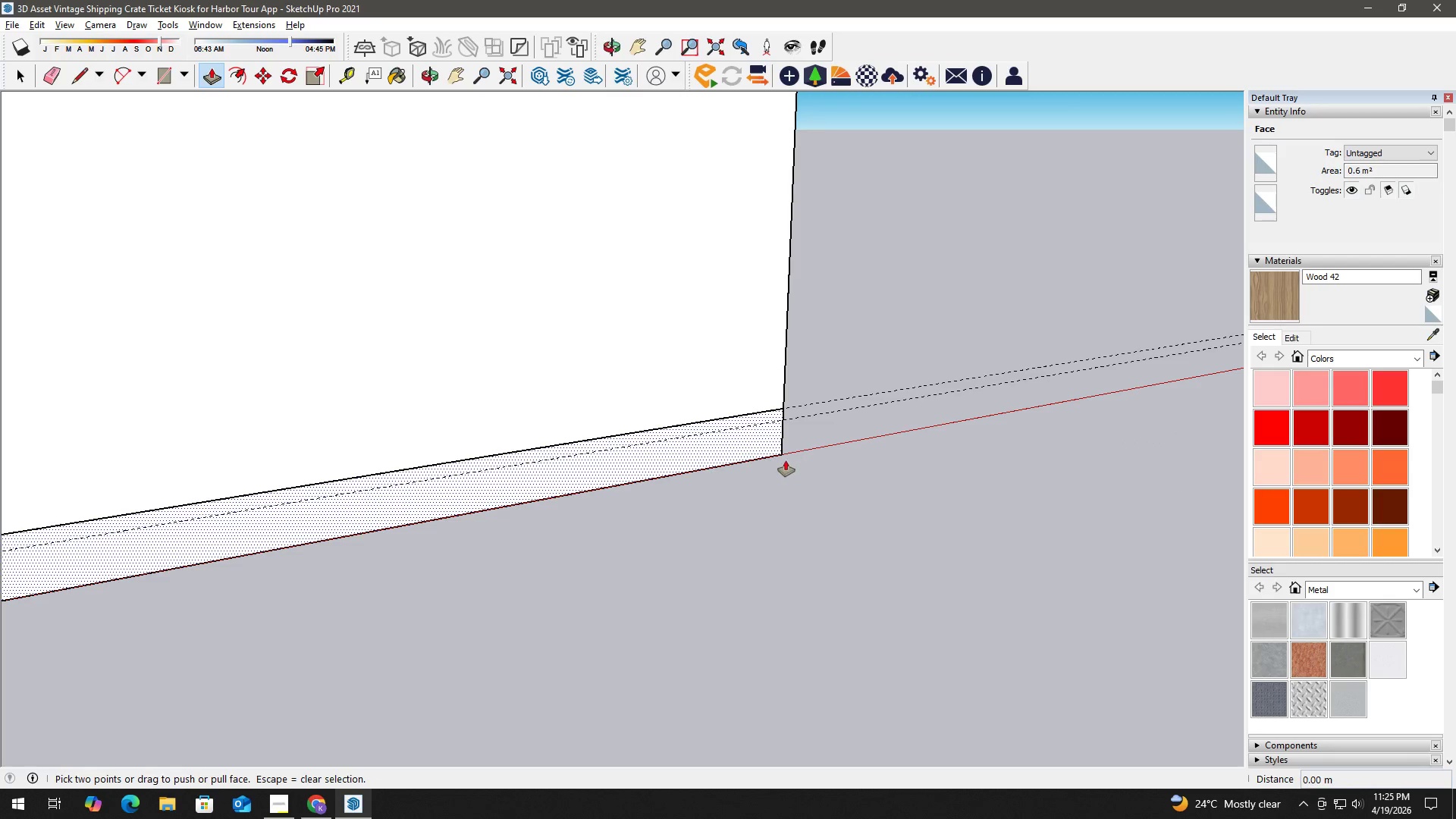 
left_click([737, 450])
 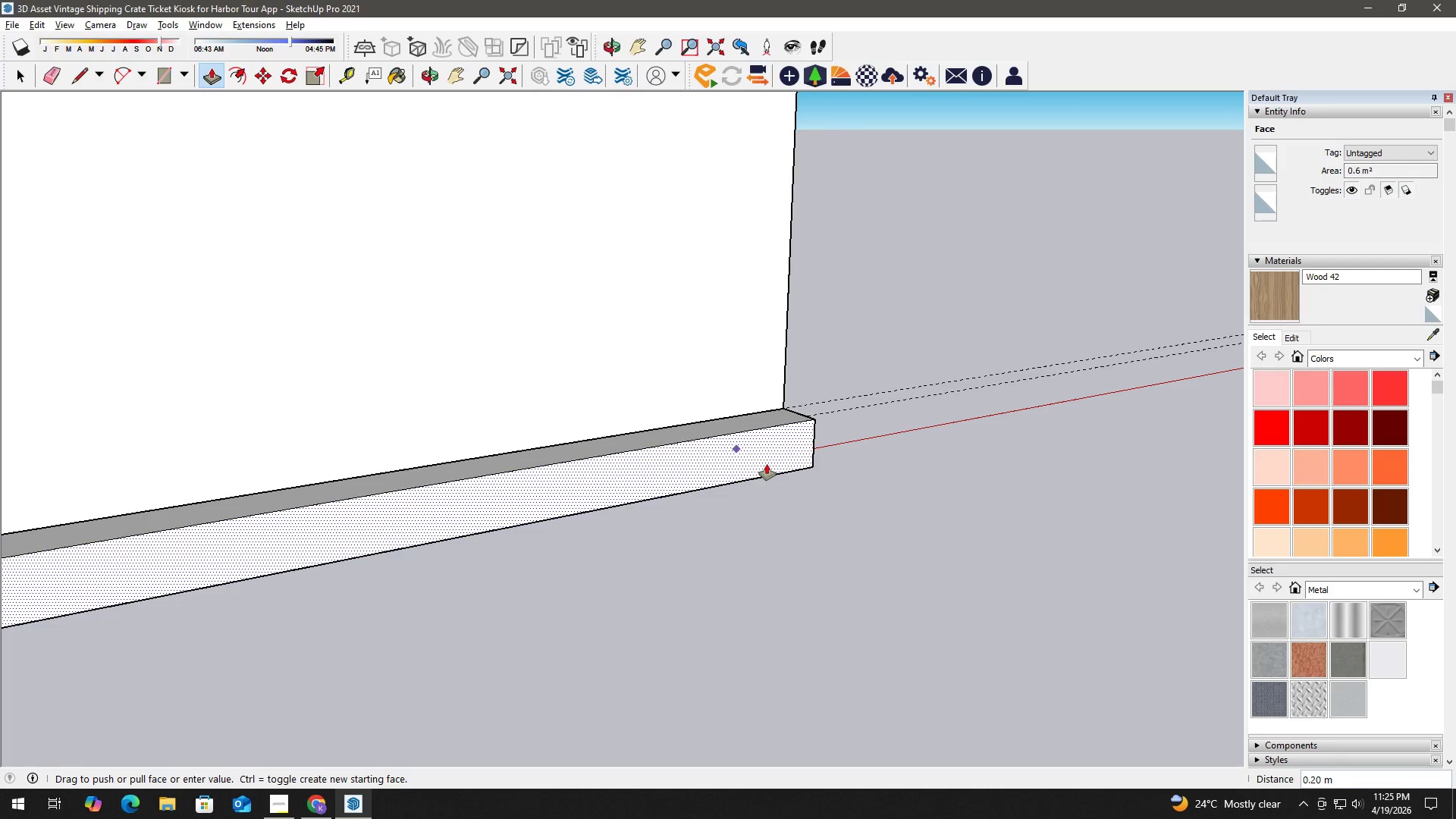 
key(Numpad0)
 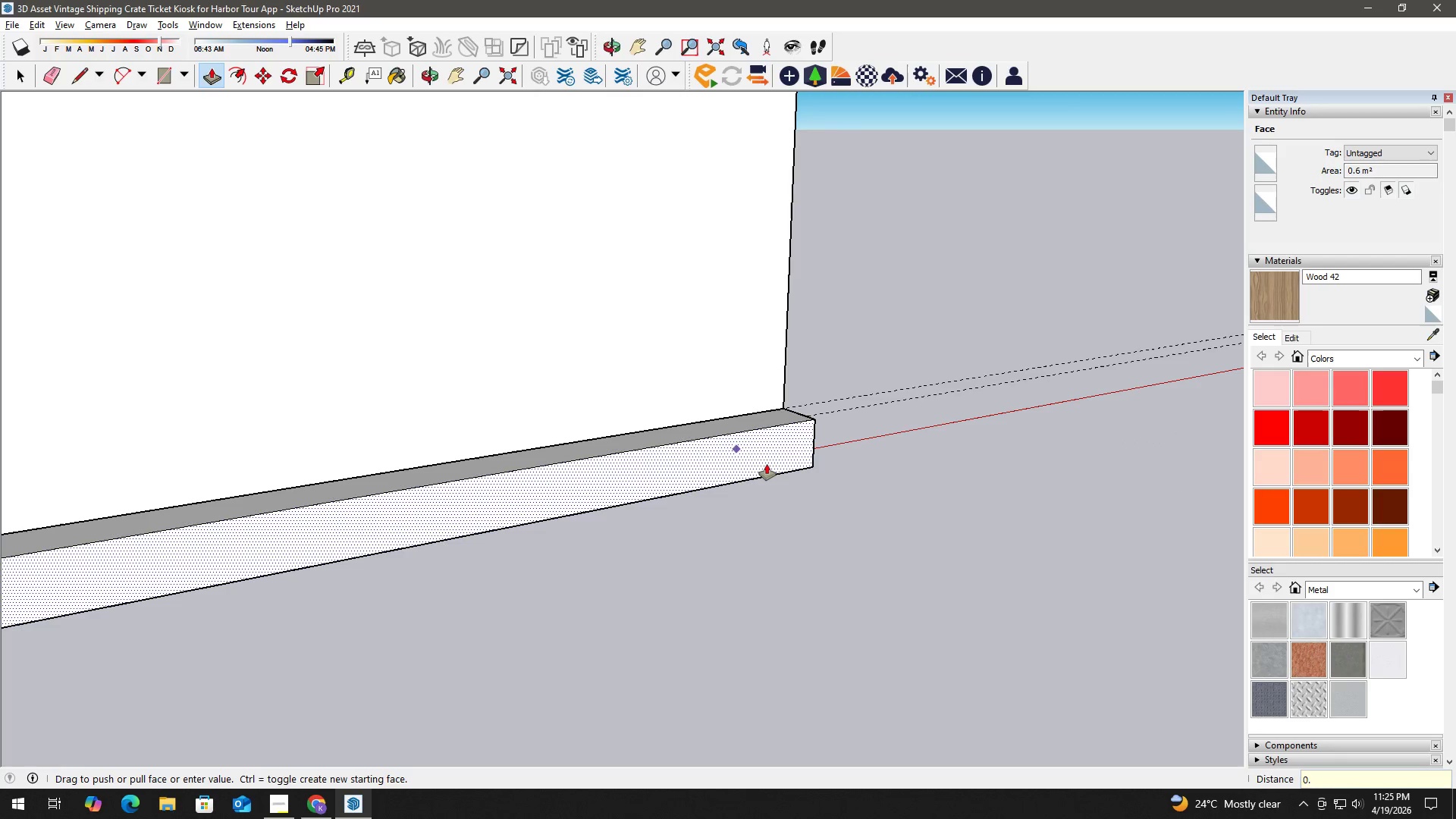 
key(NumpadDecimal)
 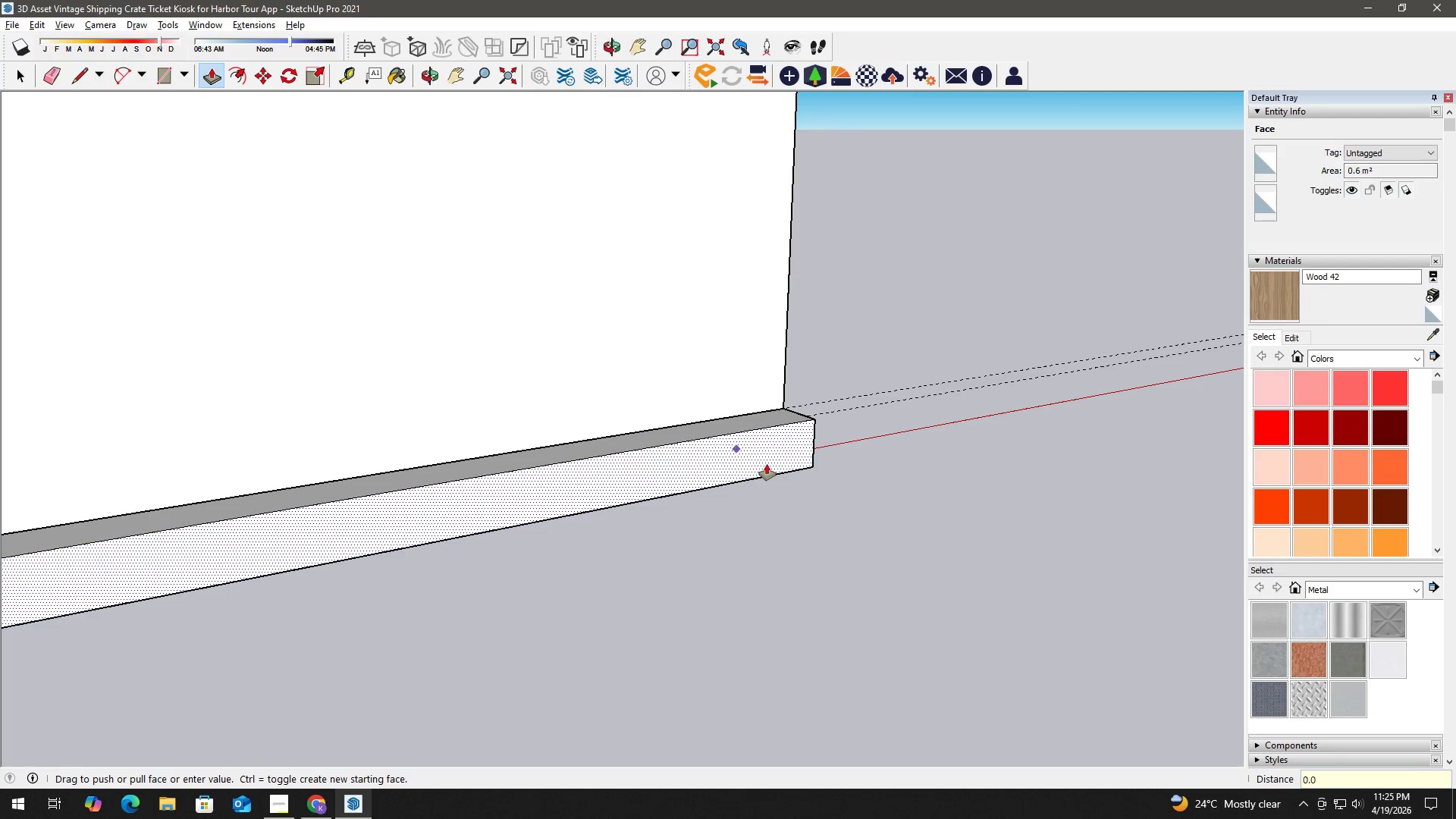 
key(Numpad0)
 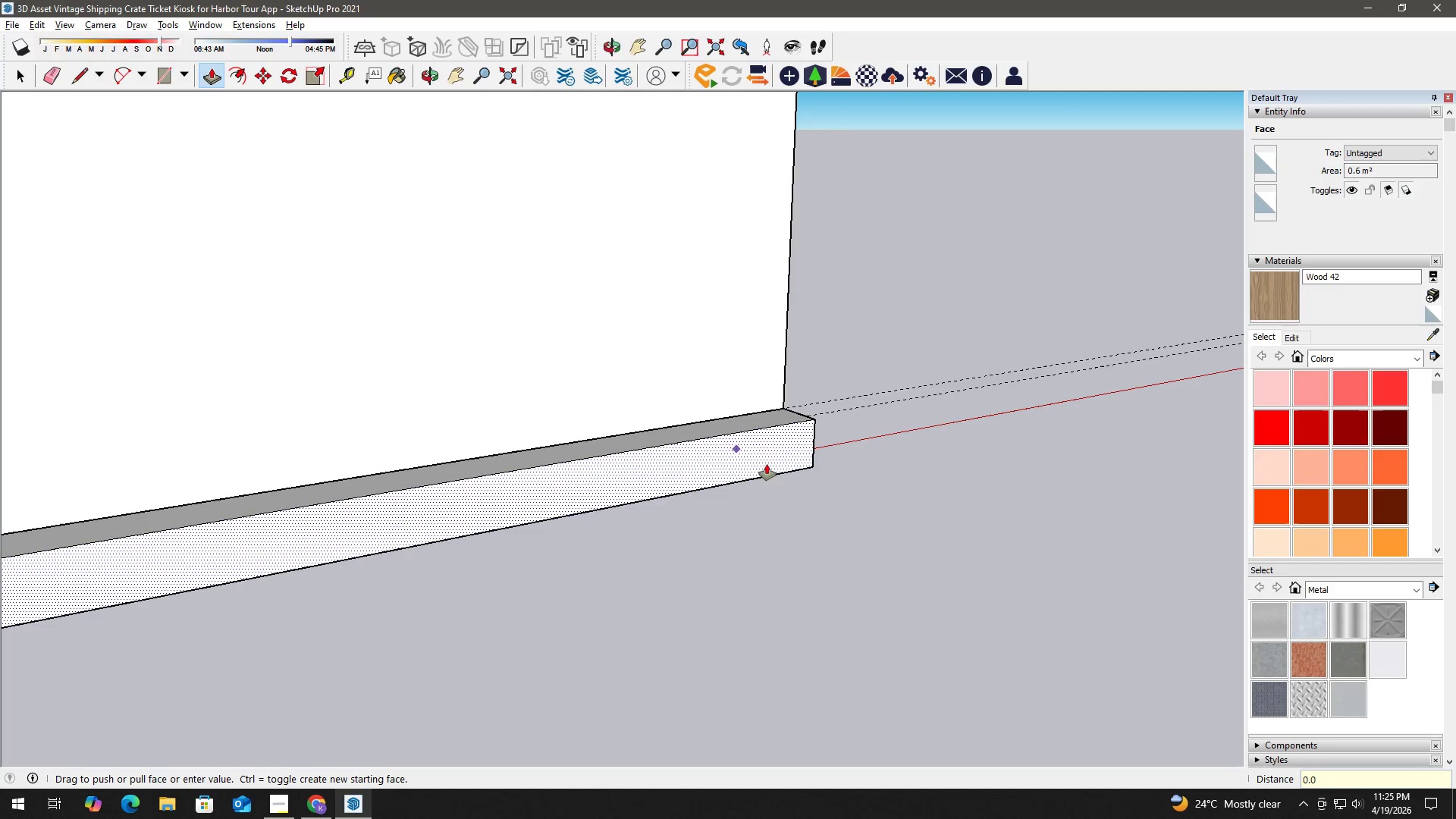 
key(Numpad2)
 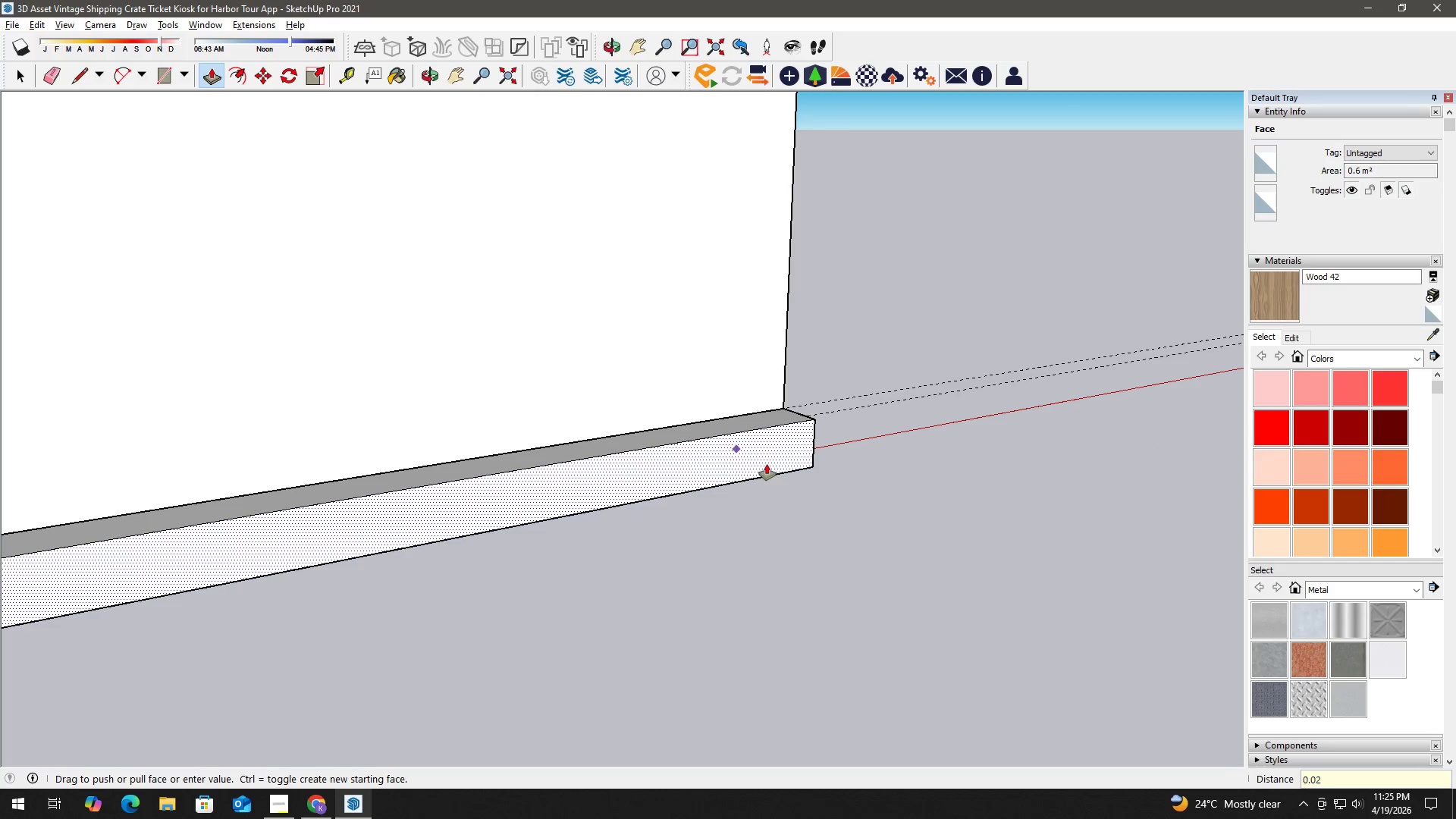 
key(Numpad5)
 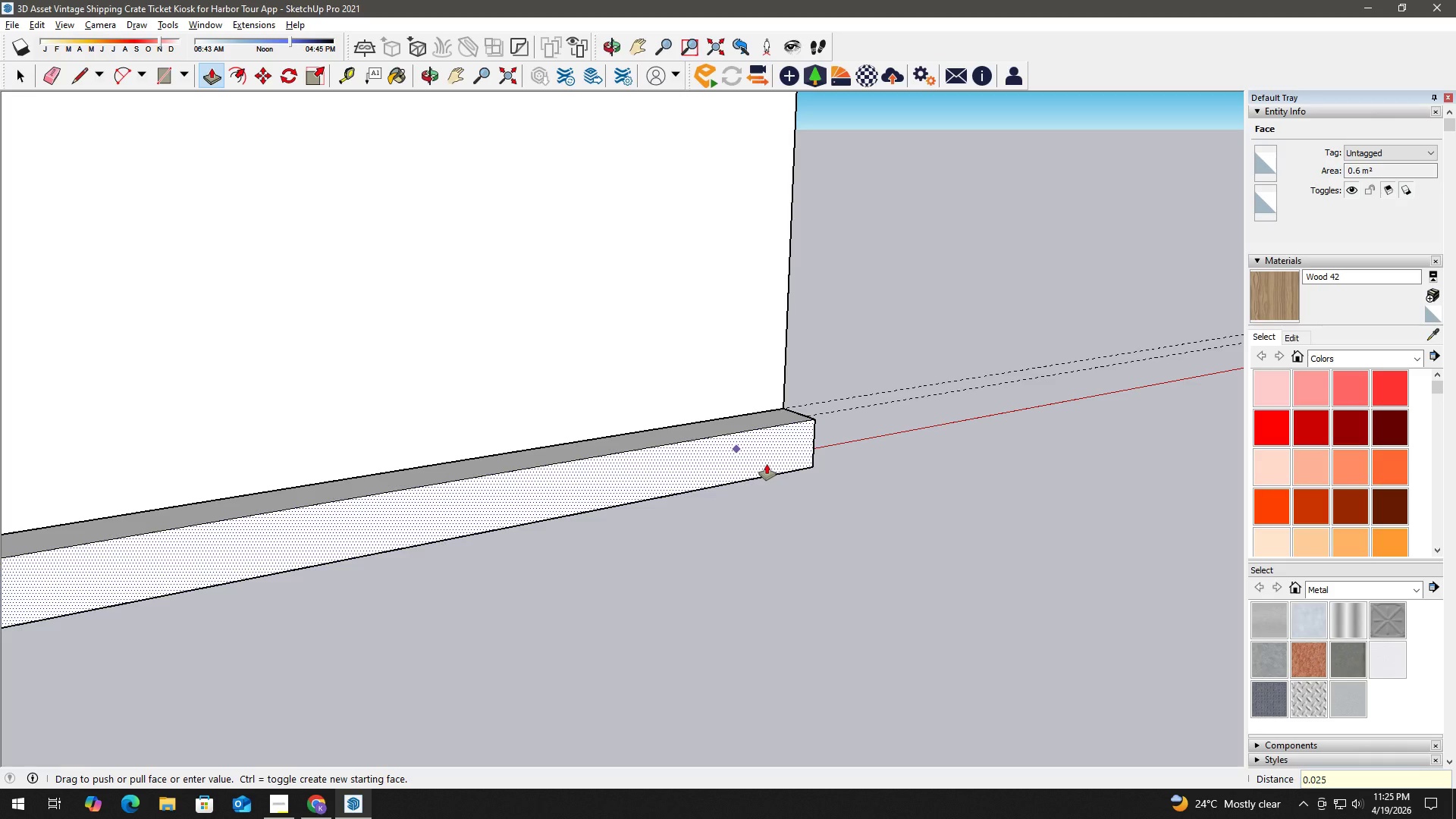 
key(NumpadEnter)
 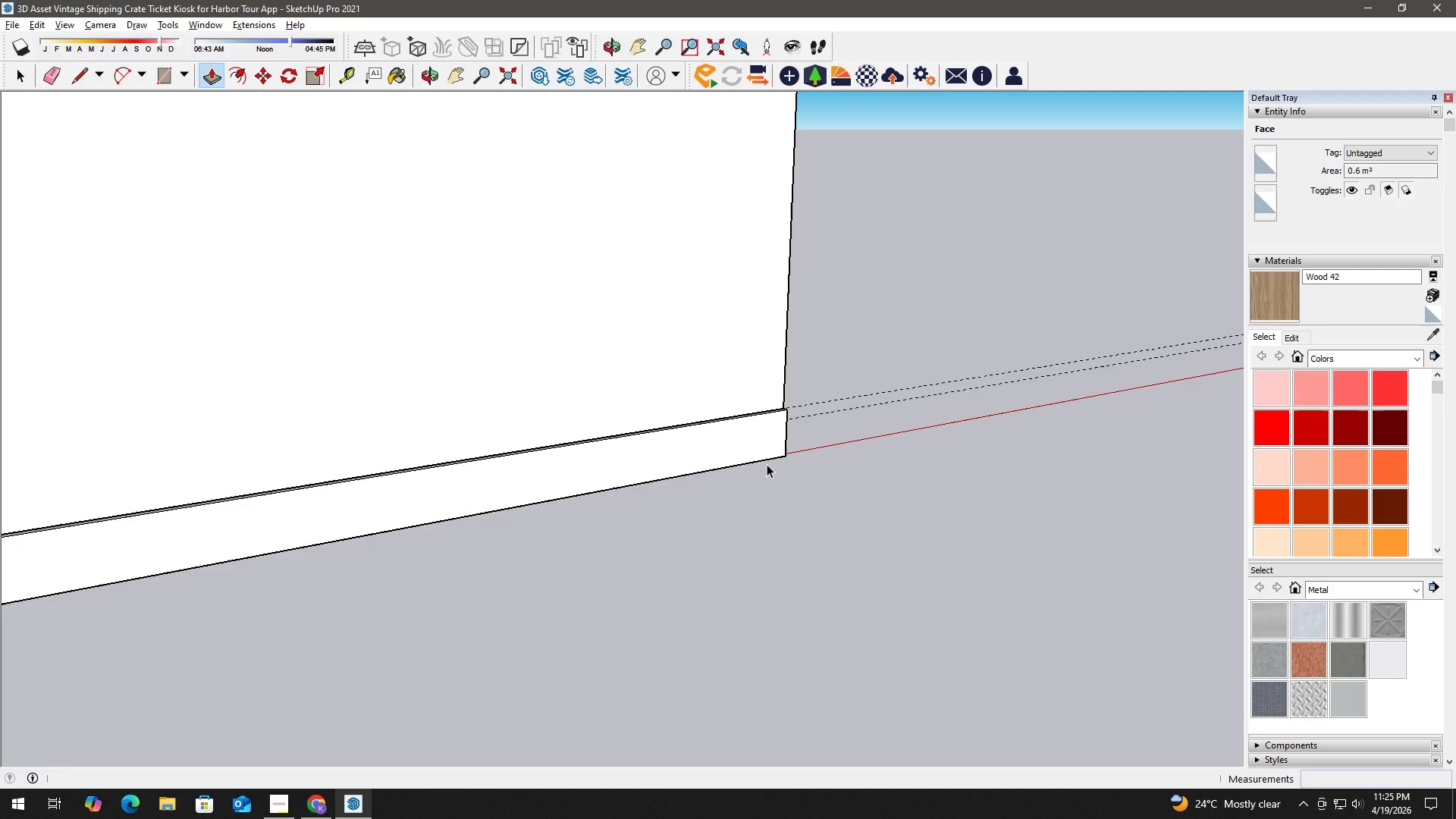 
key(Space)
 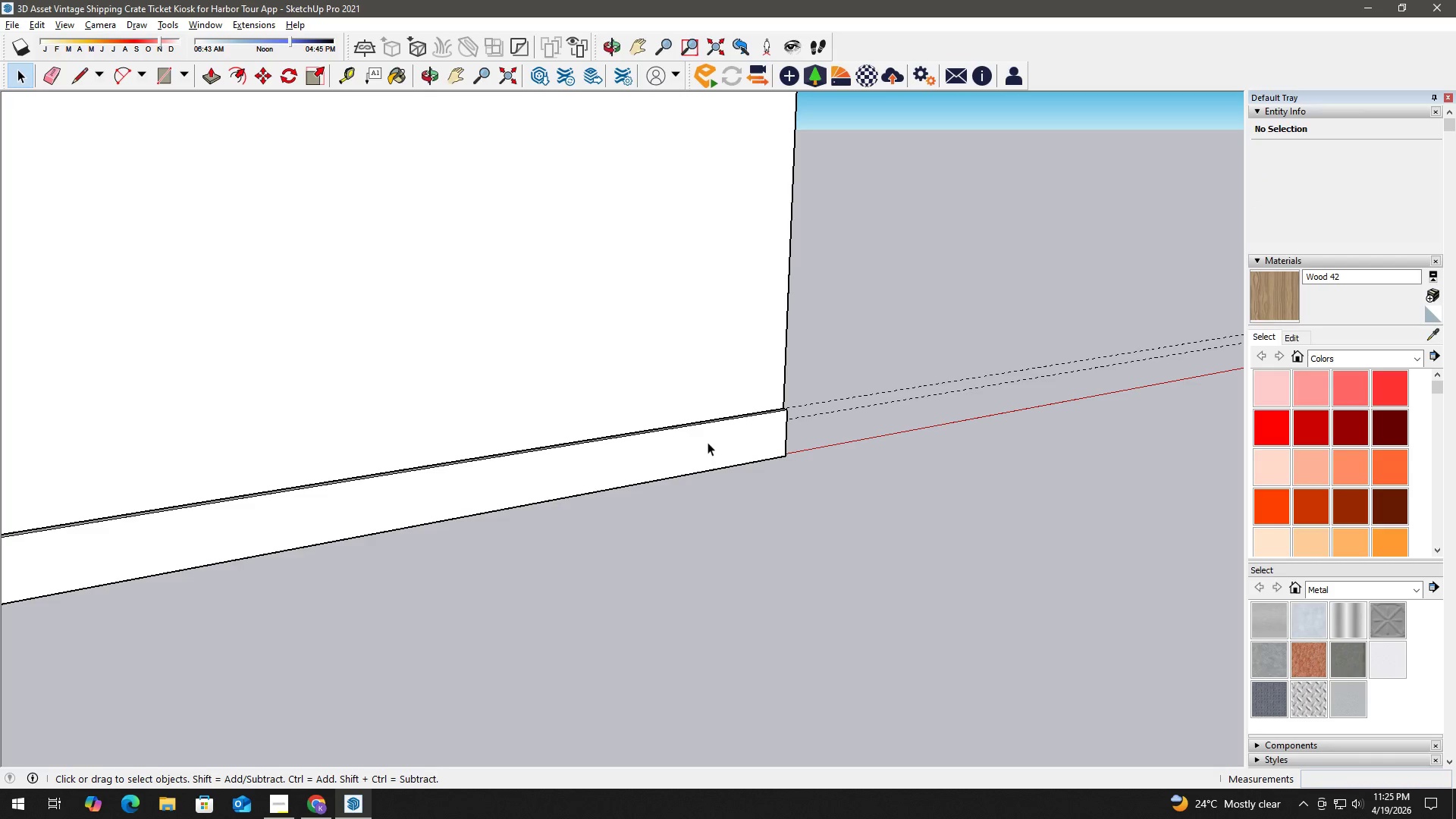 
double_click([708, 442])
 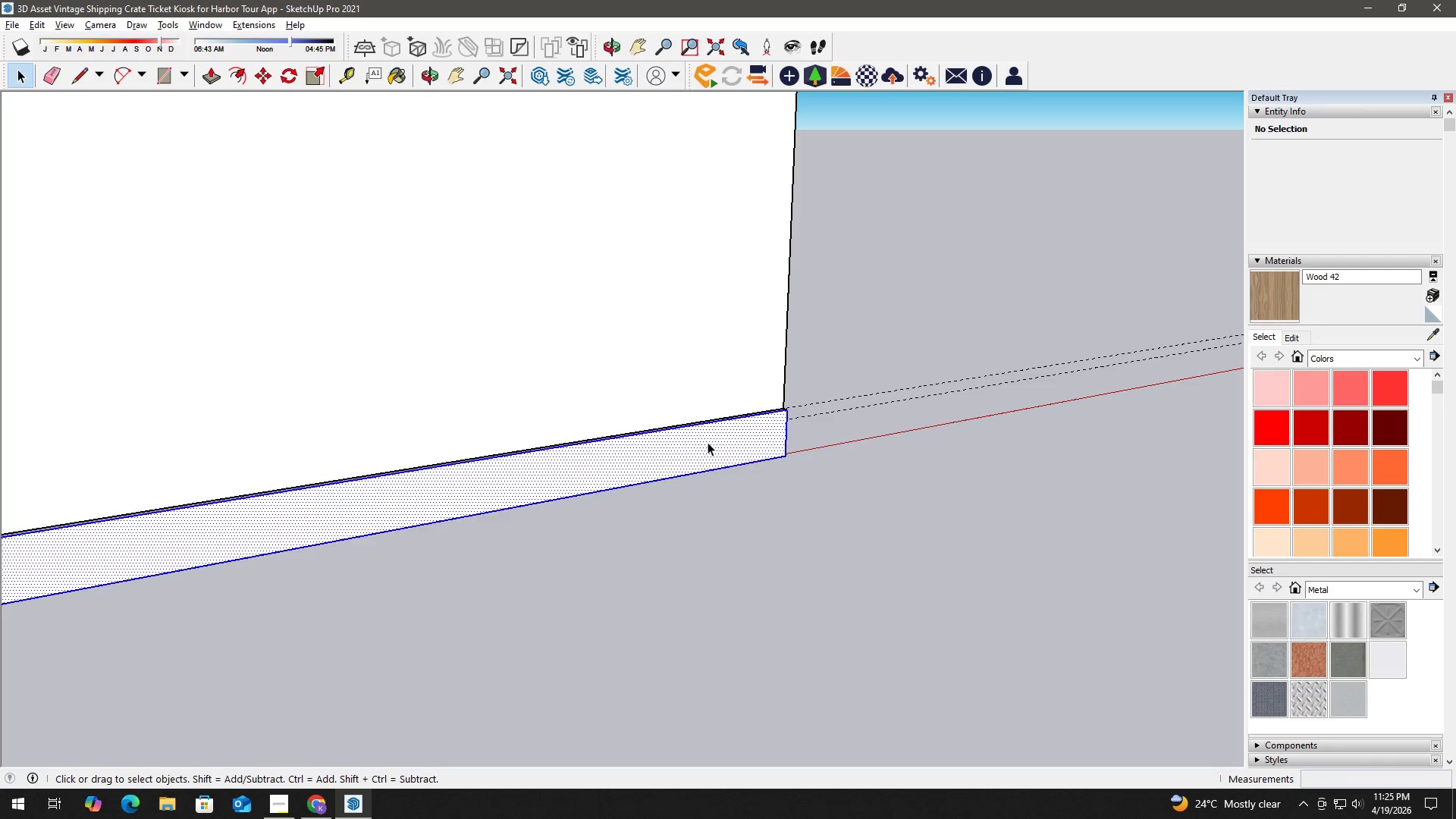 
triple_click([708, 442])
 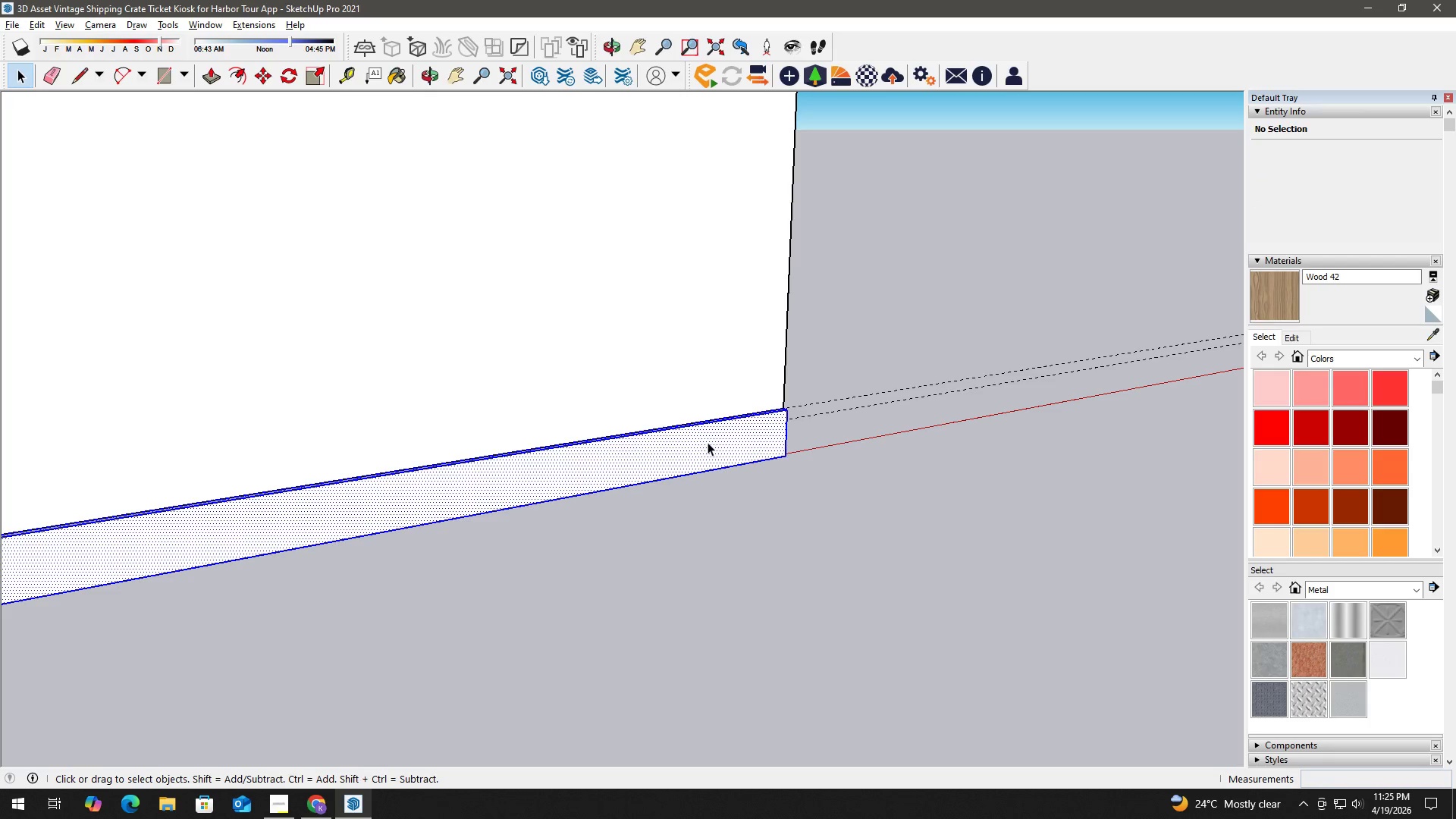 
right_click([708, 442])
 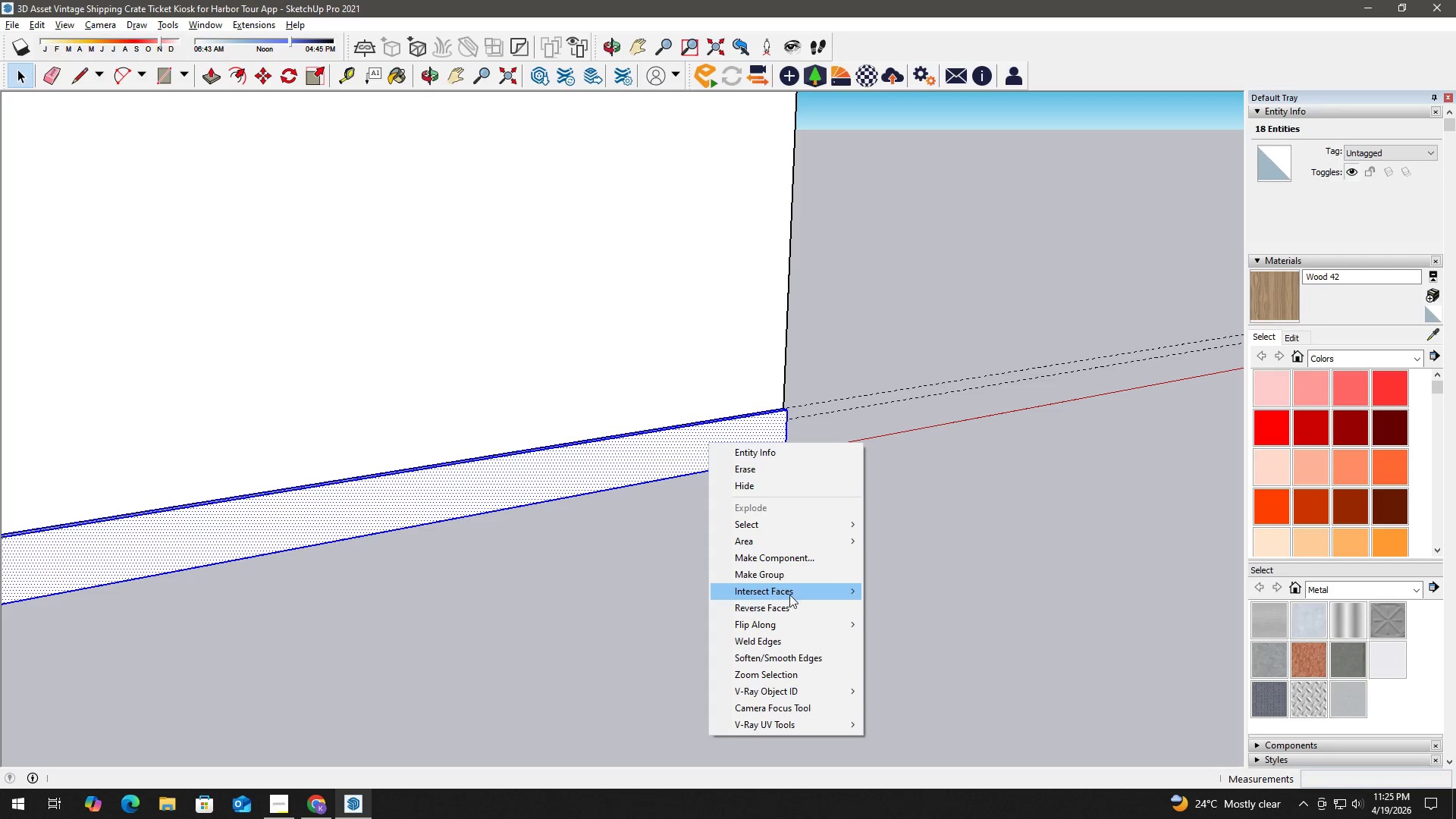 
left_click([796, 570])
 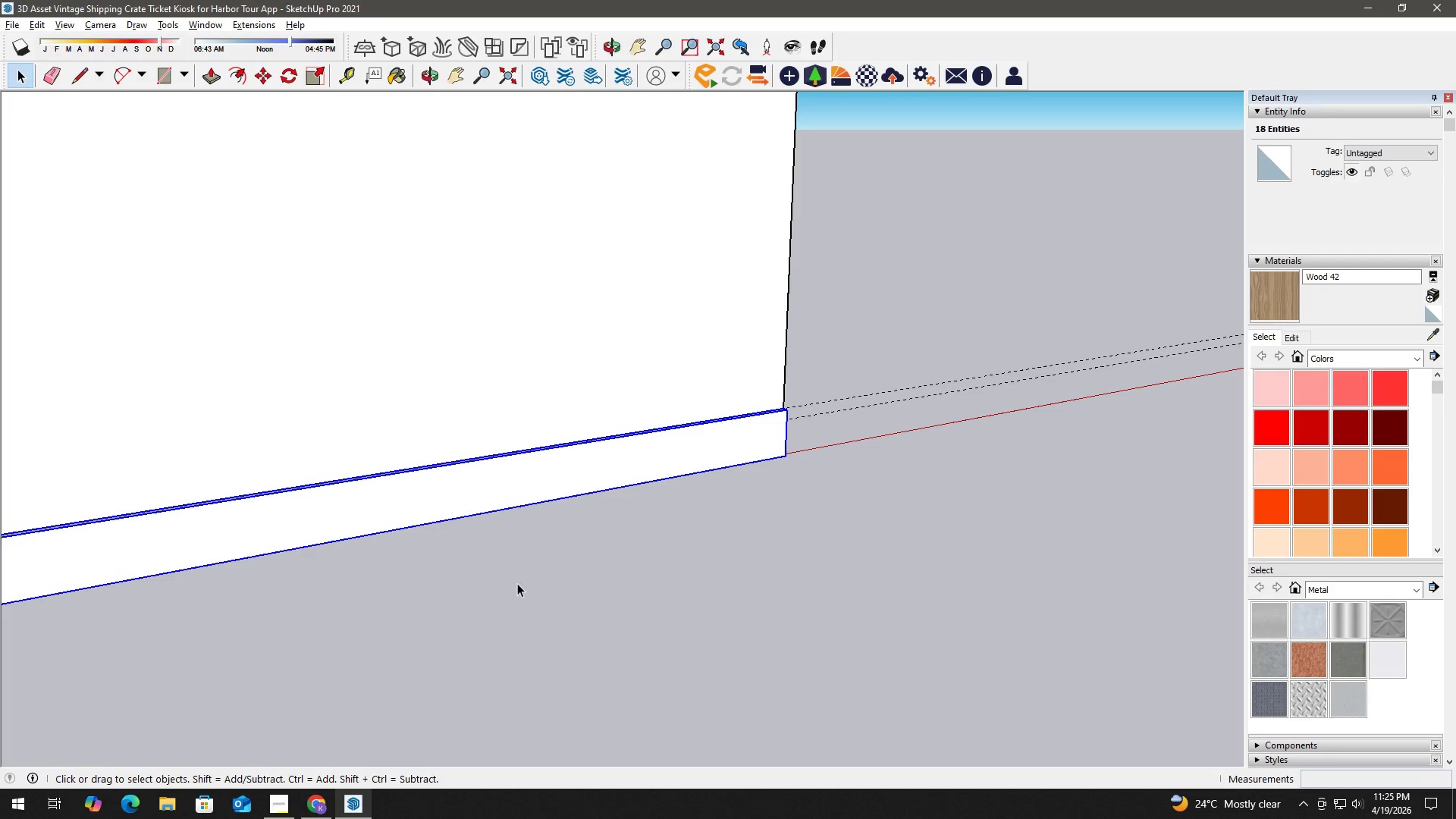 
hold_key(key=H, duration=17.92)
 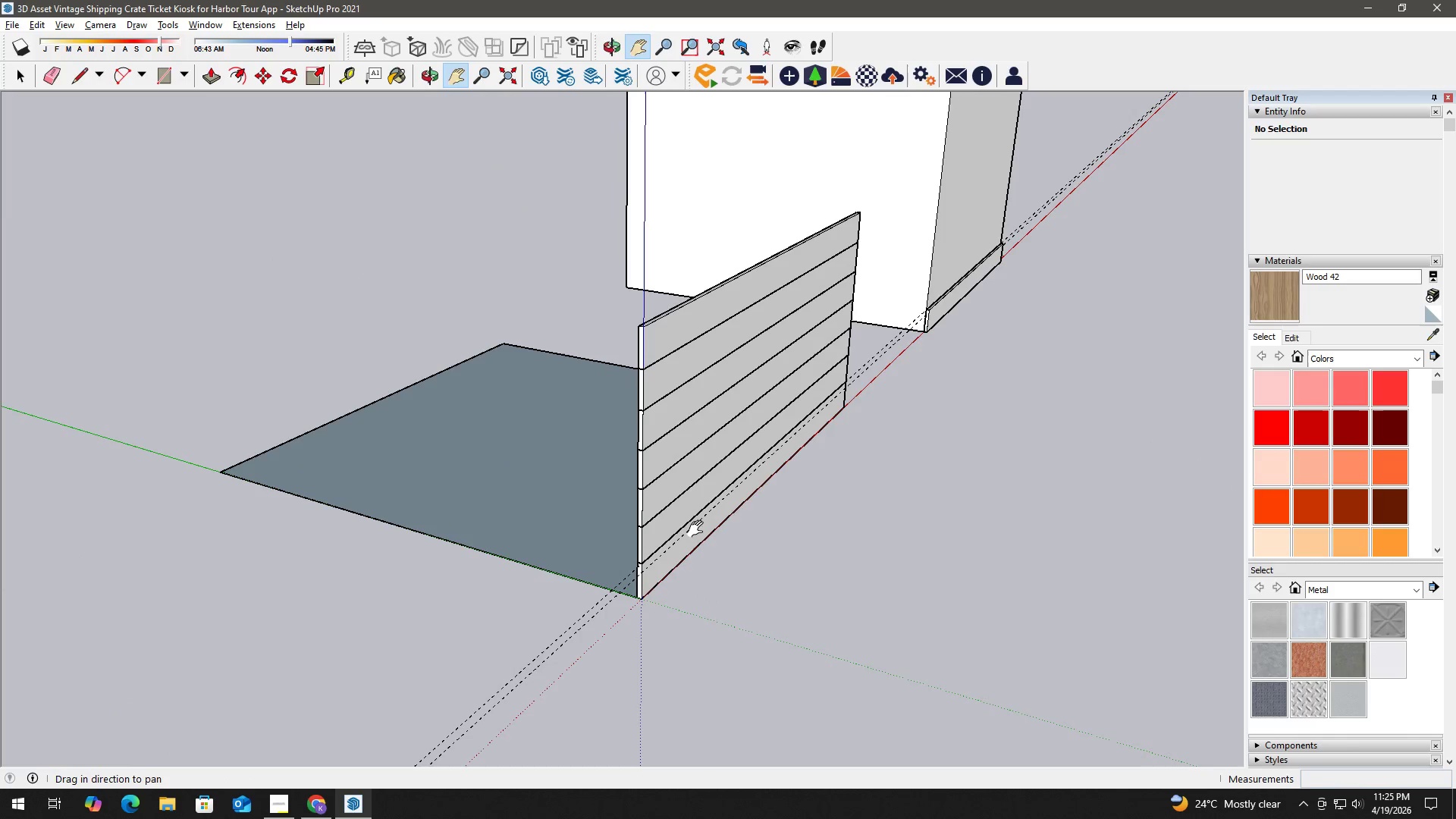 
left_click_drag(start_coordinate=[463, 593], to_coordinate=[856, 507])
 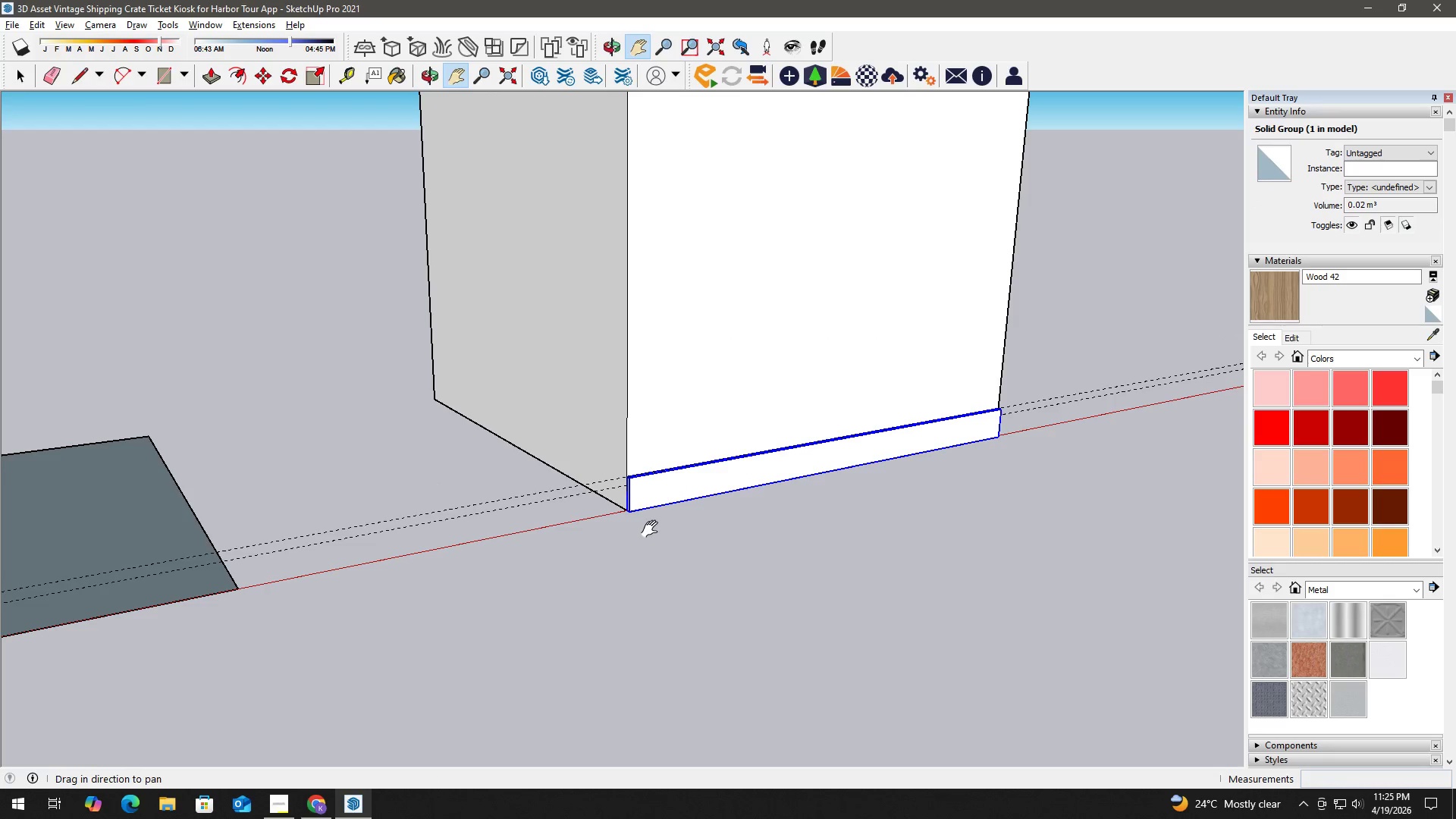 
scroll: coordinate [517, 585], scroll_direction: down, amount: 7.0
 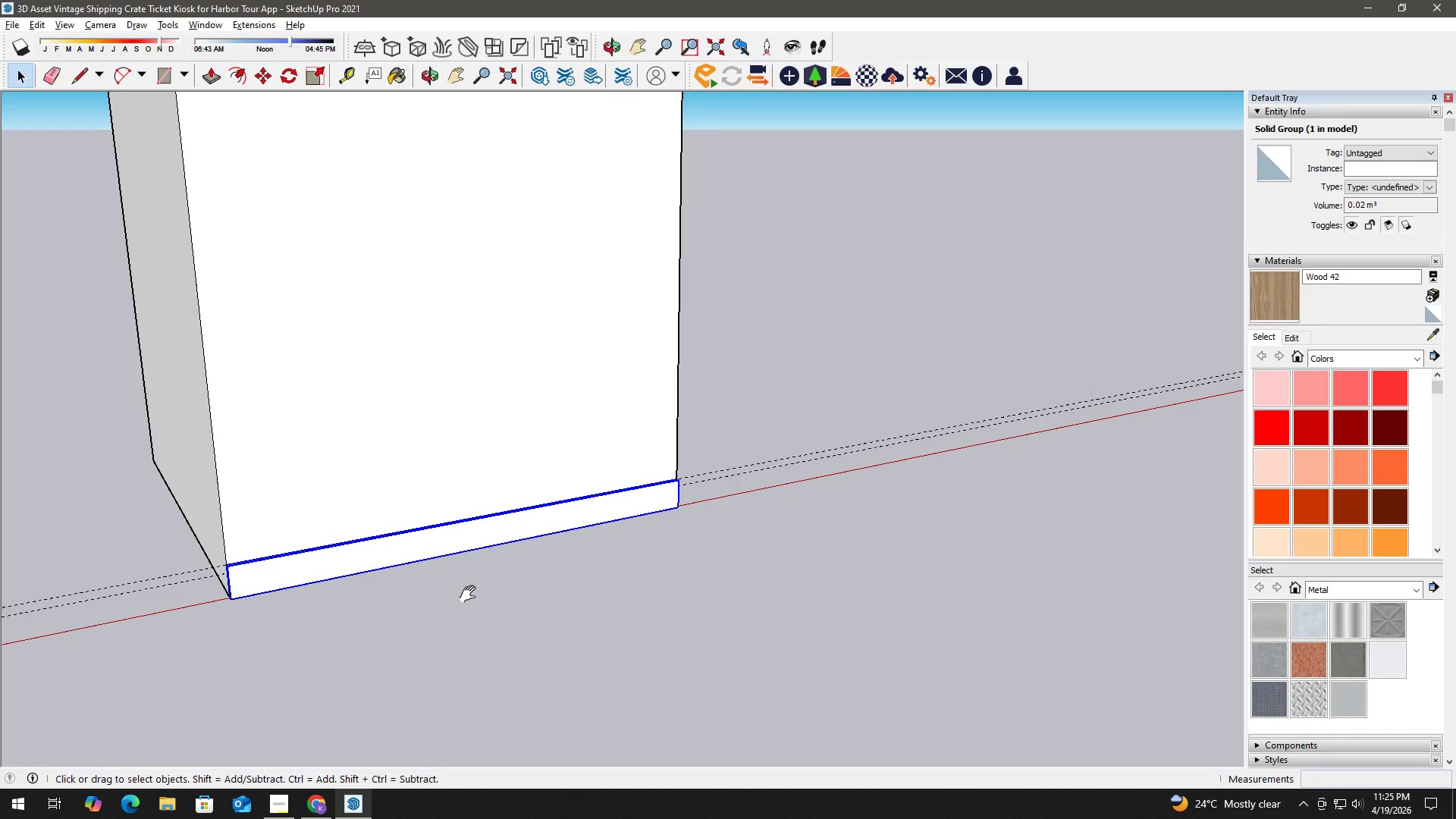 
key(Space)
 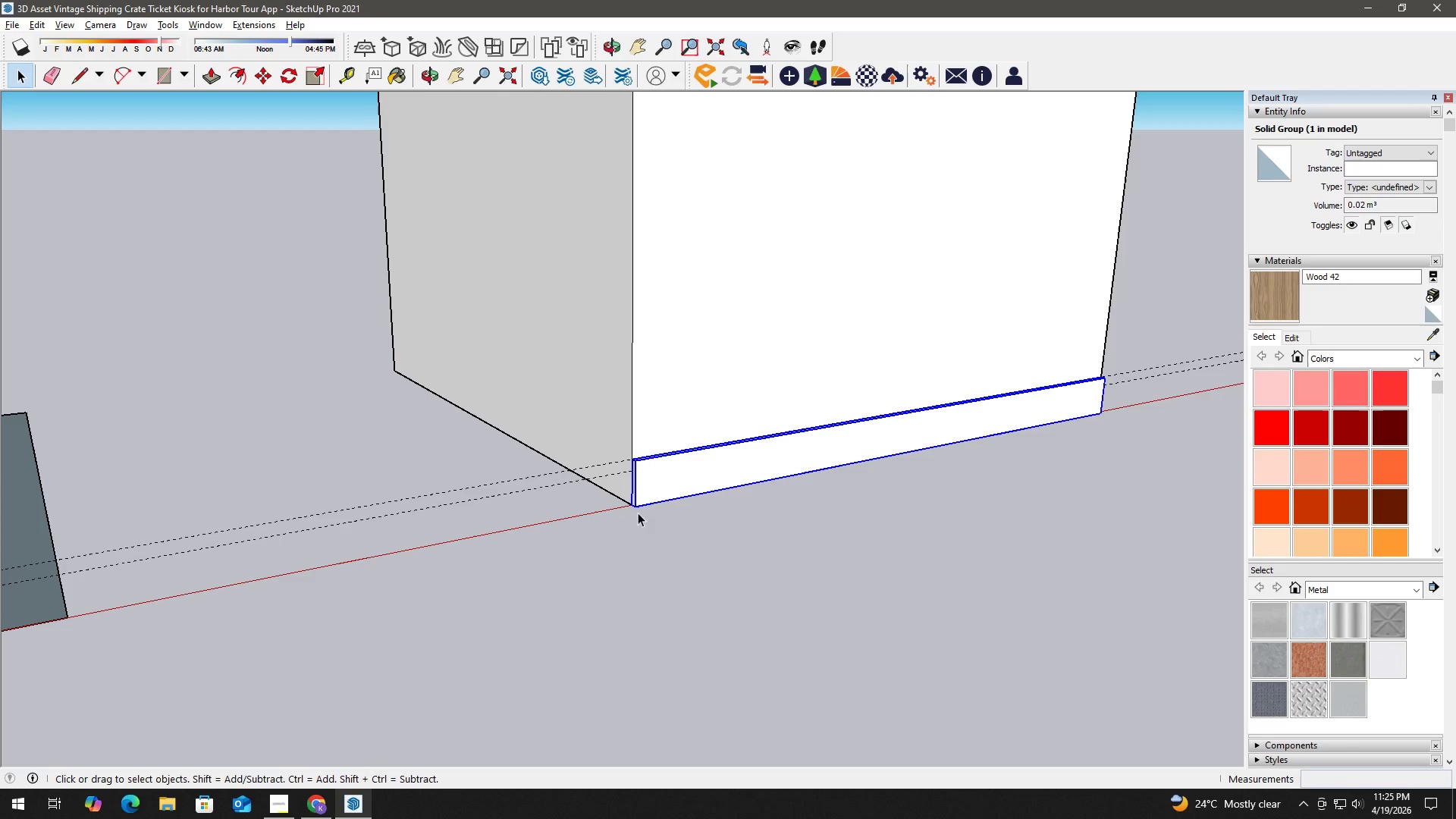 
scroll: coordinate [613, 526], scroll_direction: up, amount: 3.0
 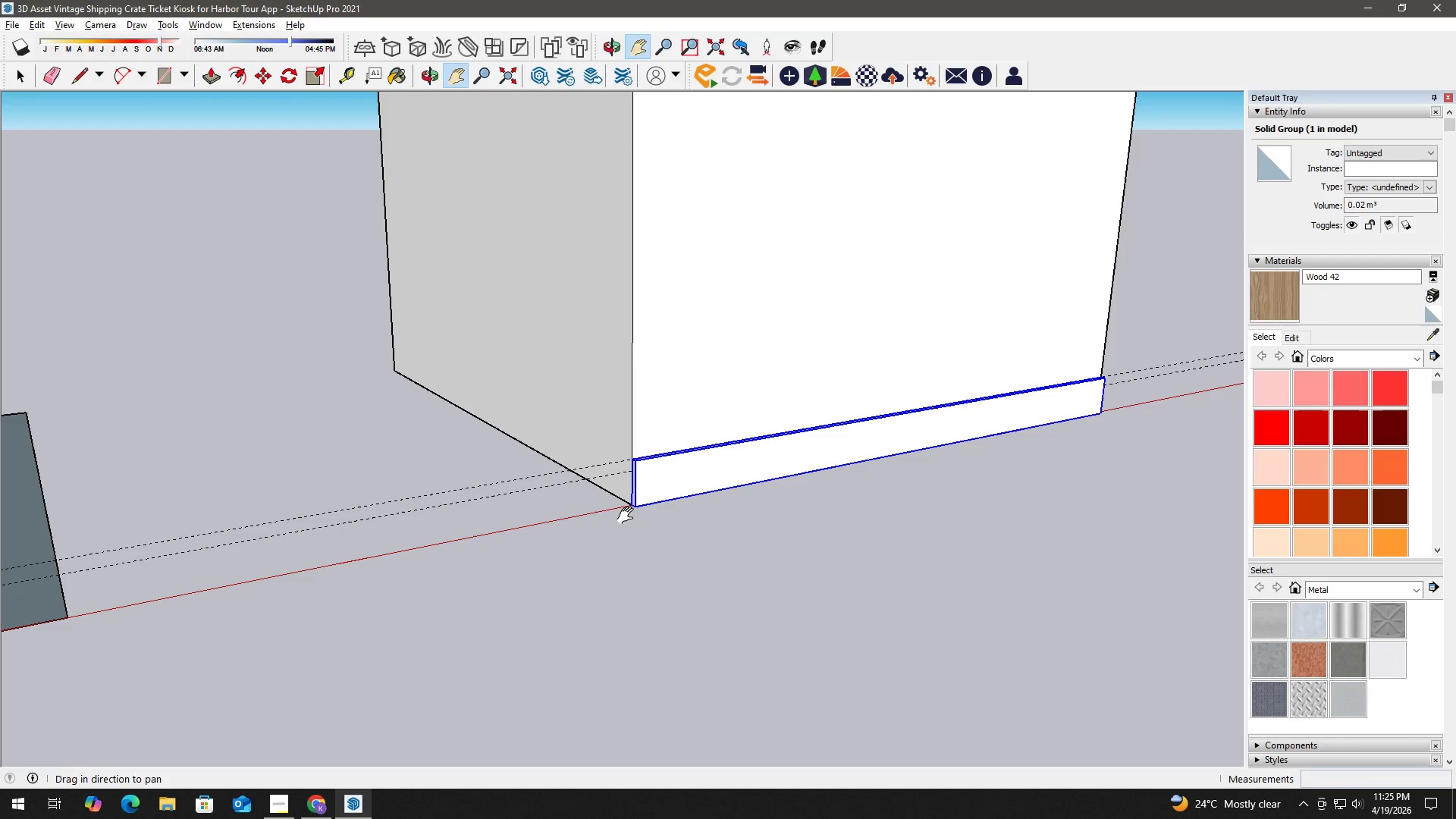 
key(M)
 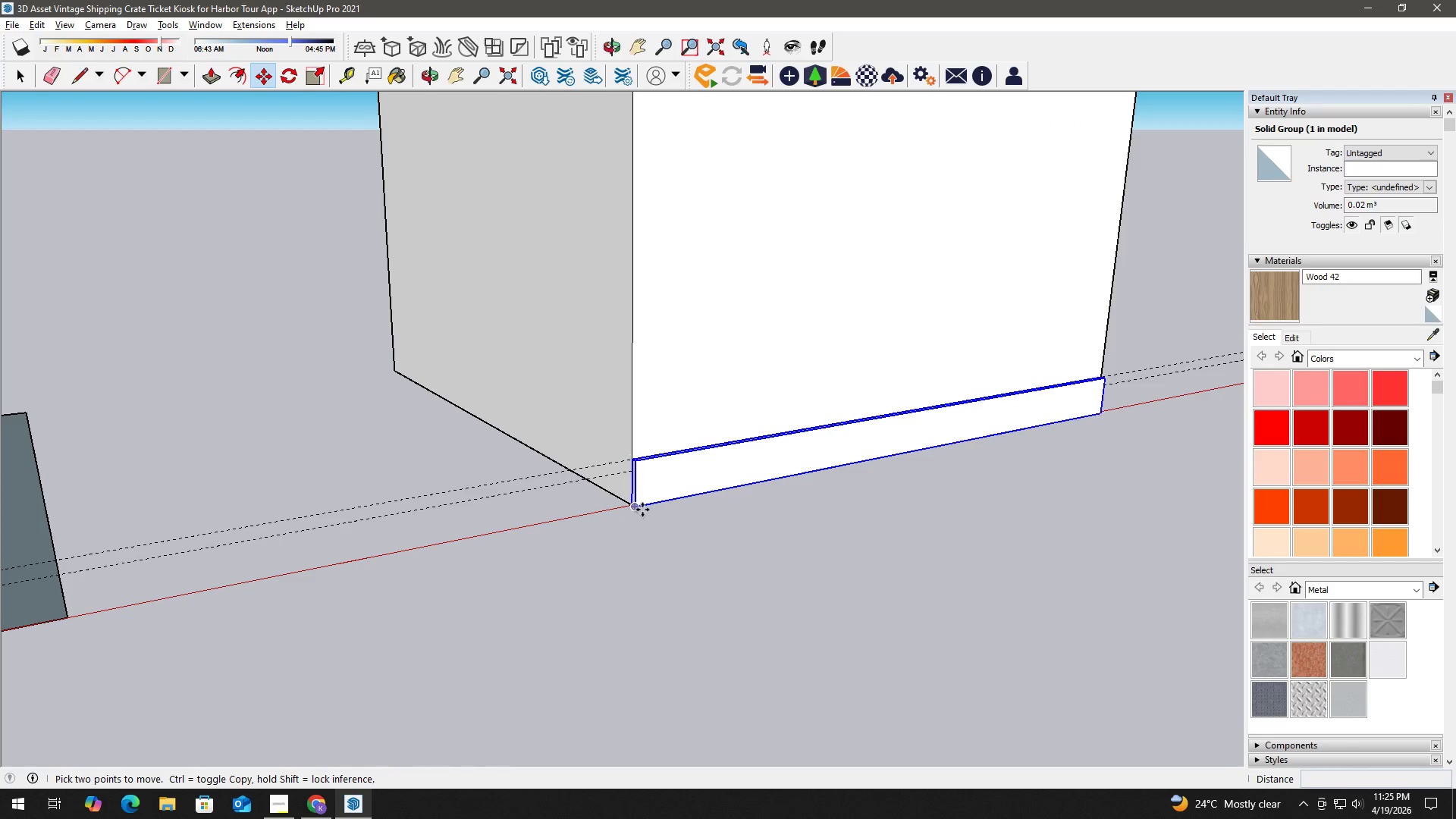 
left_click([642, 510])
 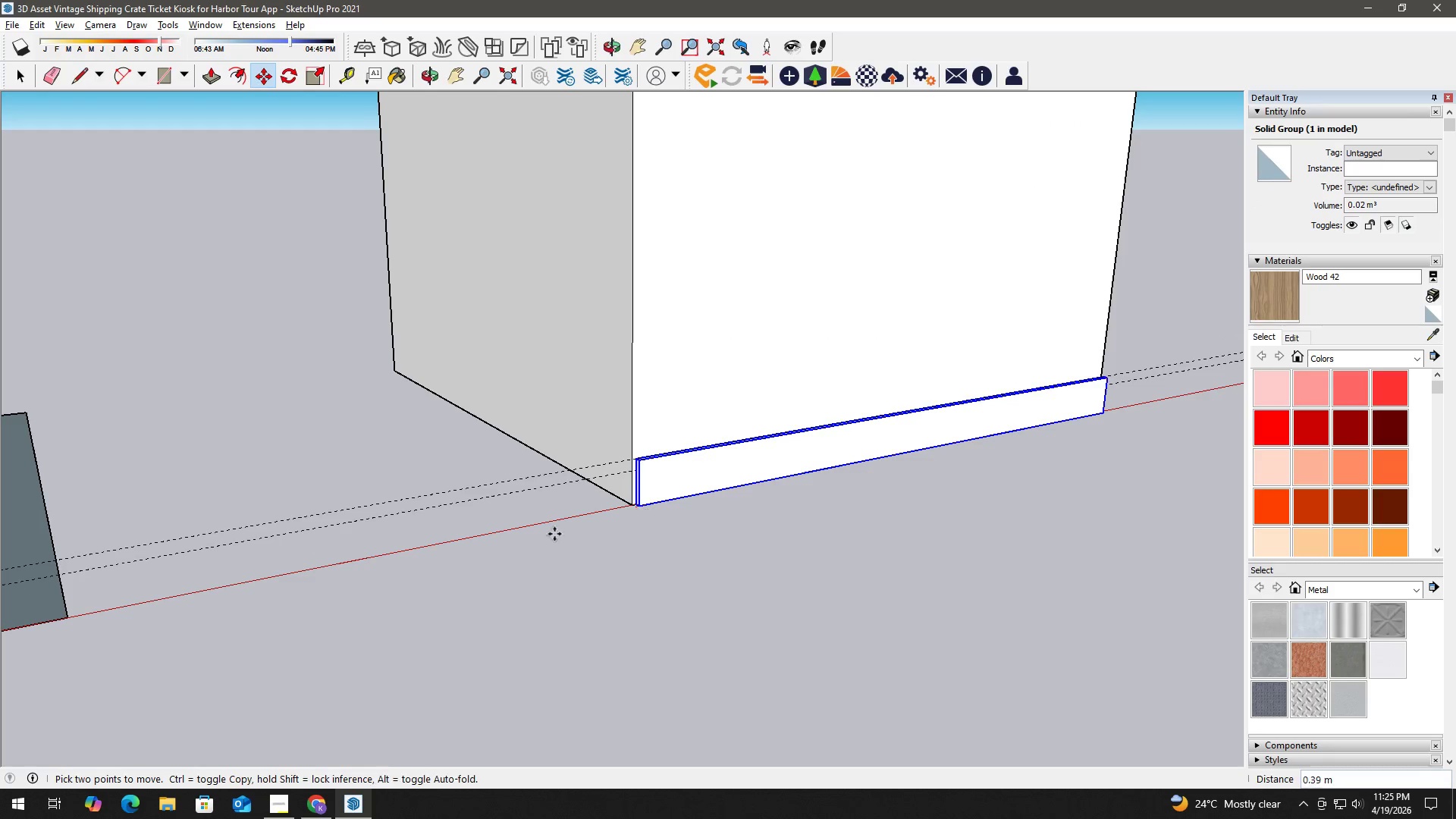 
key(Control+ControlLeft)
 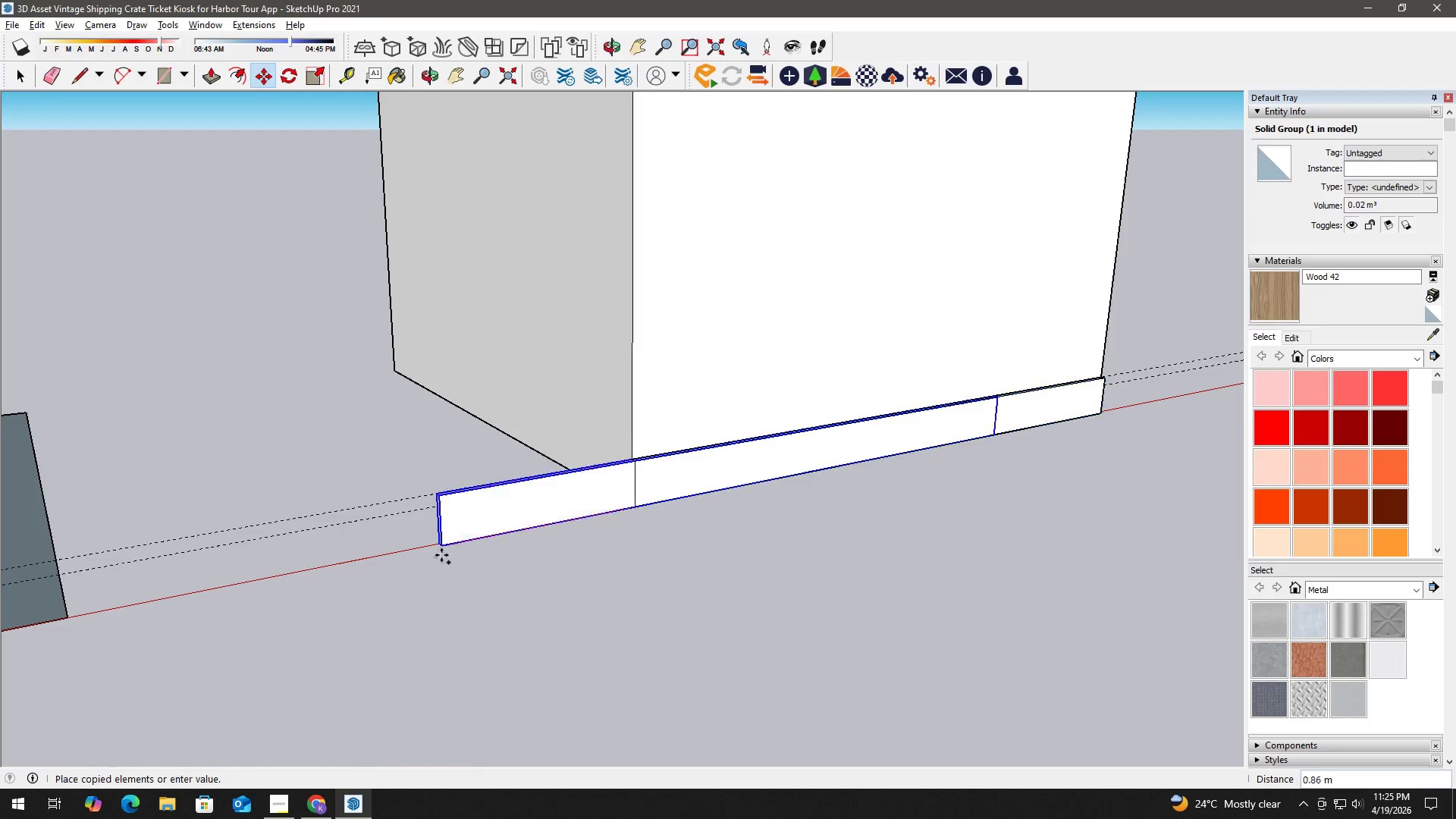 
hold_key(key=ShiftLeft, duration=0.7)
scroll: coordinate [399, 590], scroll_direction: down, amount: 7.0
 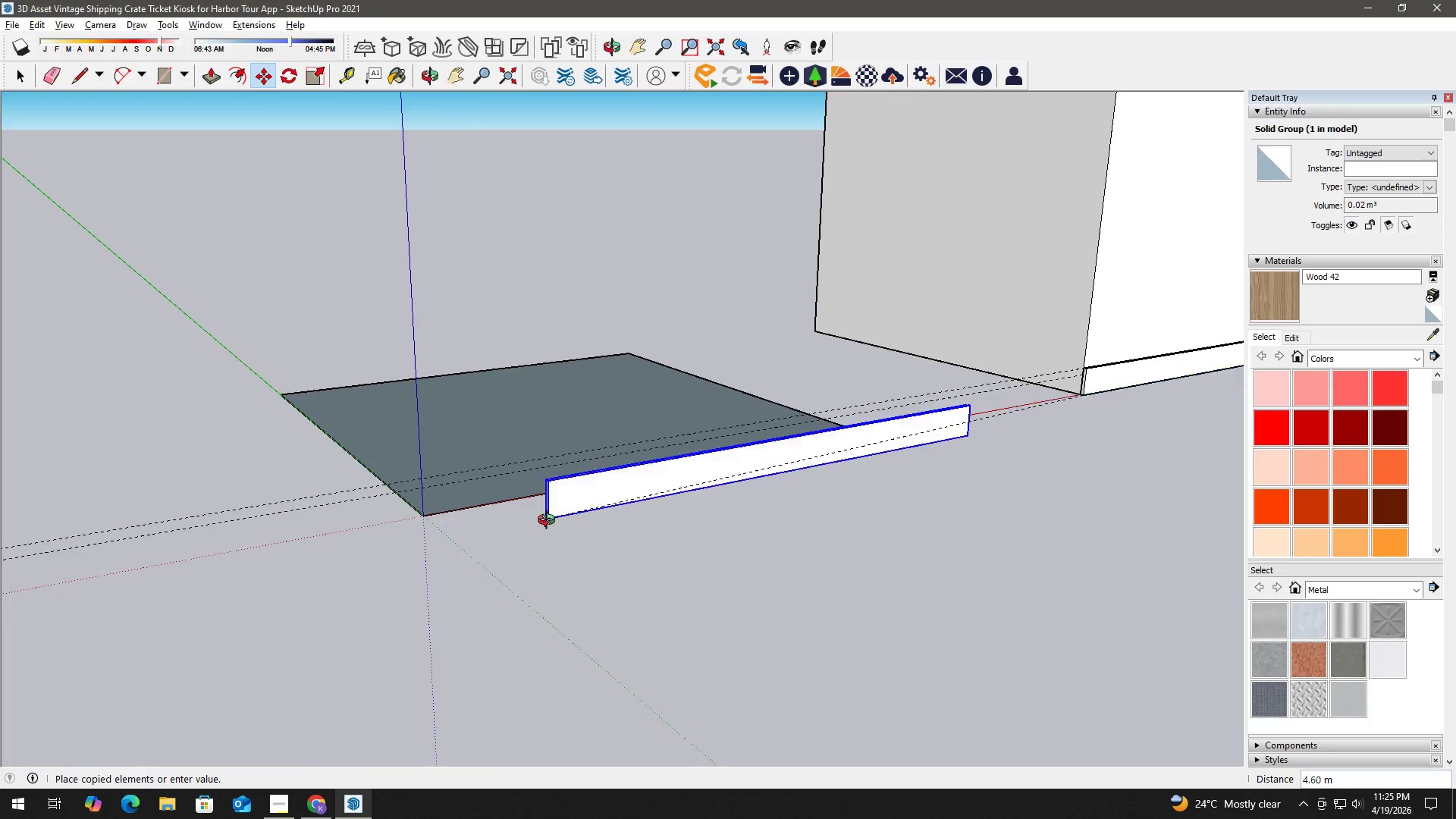 
scroll: coordinate [705, 544], scroll_direction: up, amount: 13.0
 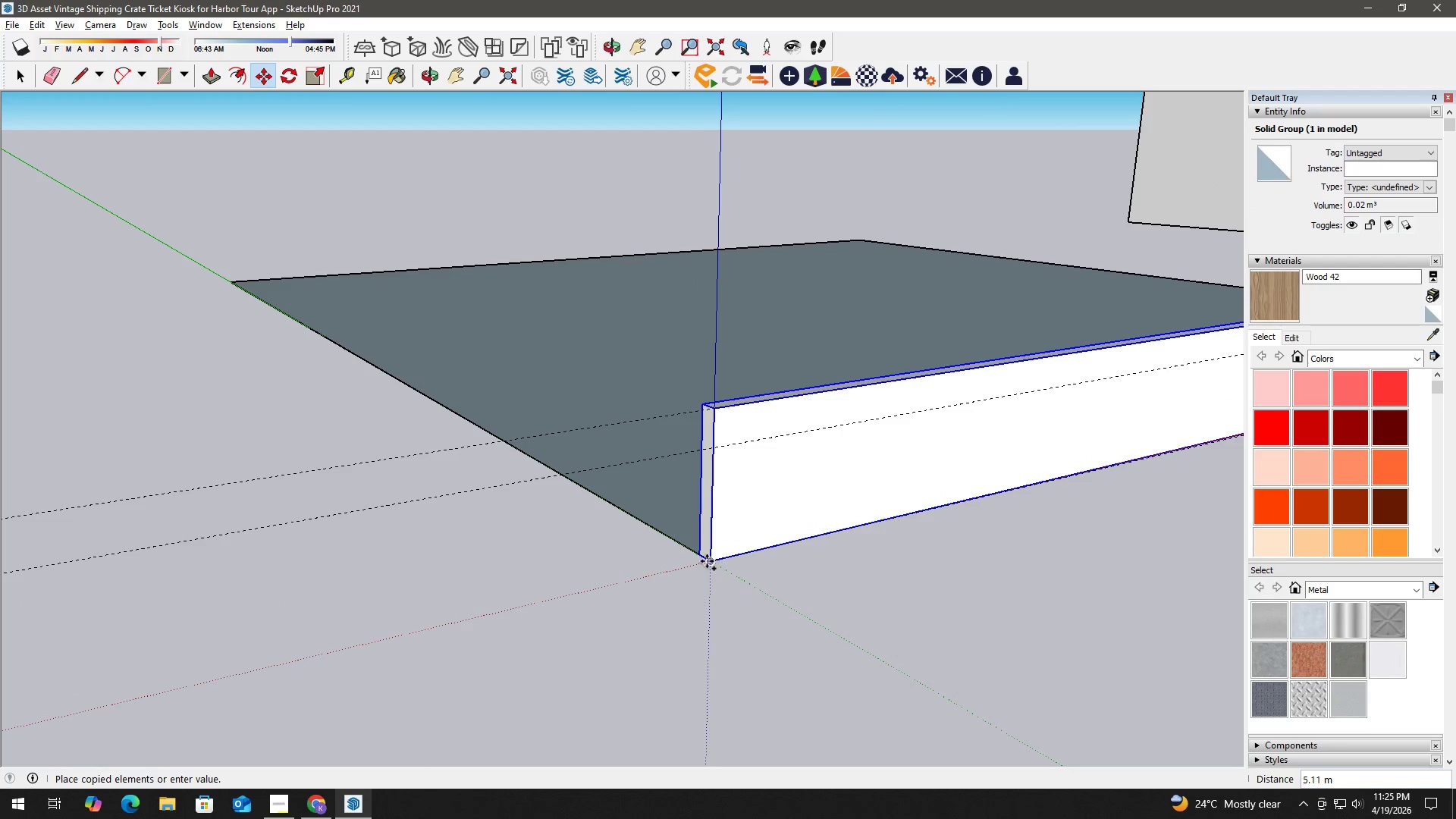 
left_click([707, 561])
 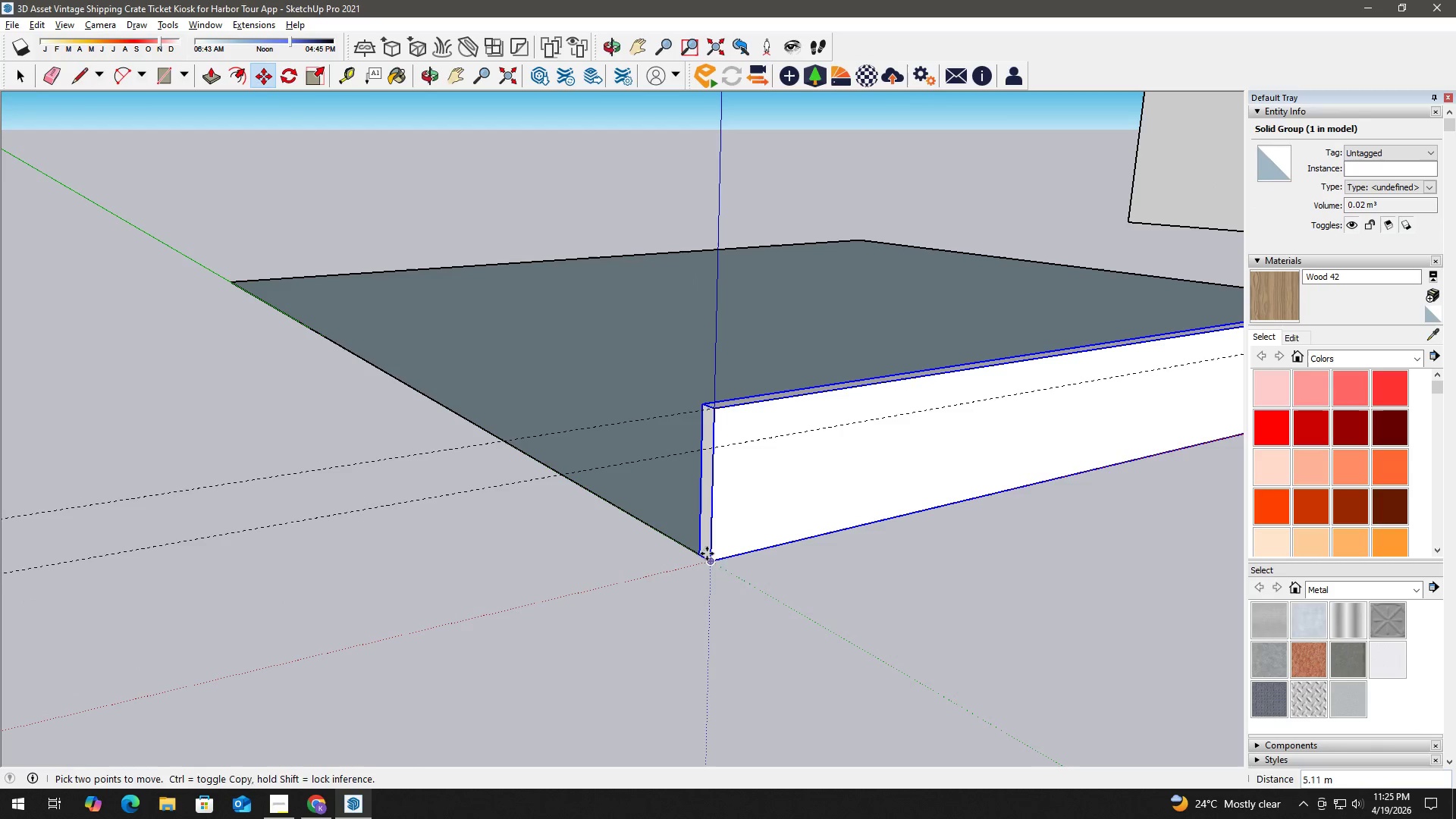 
key(Space)
 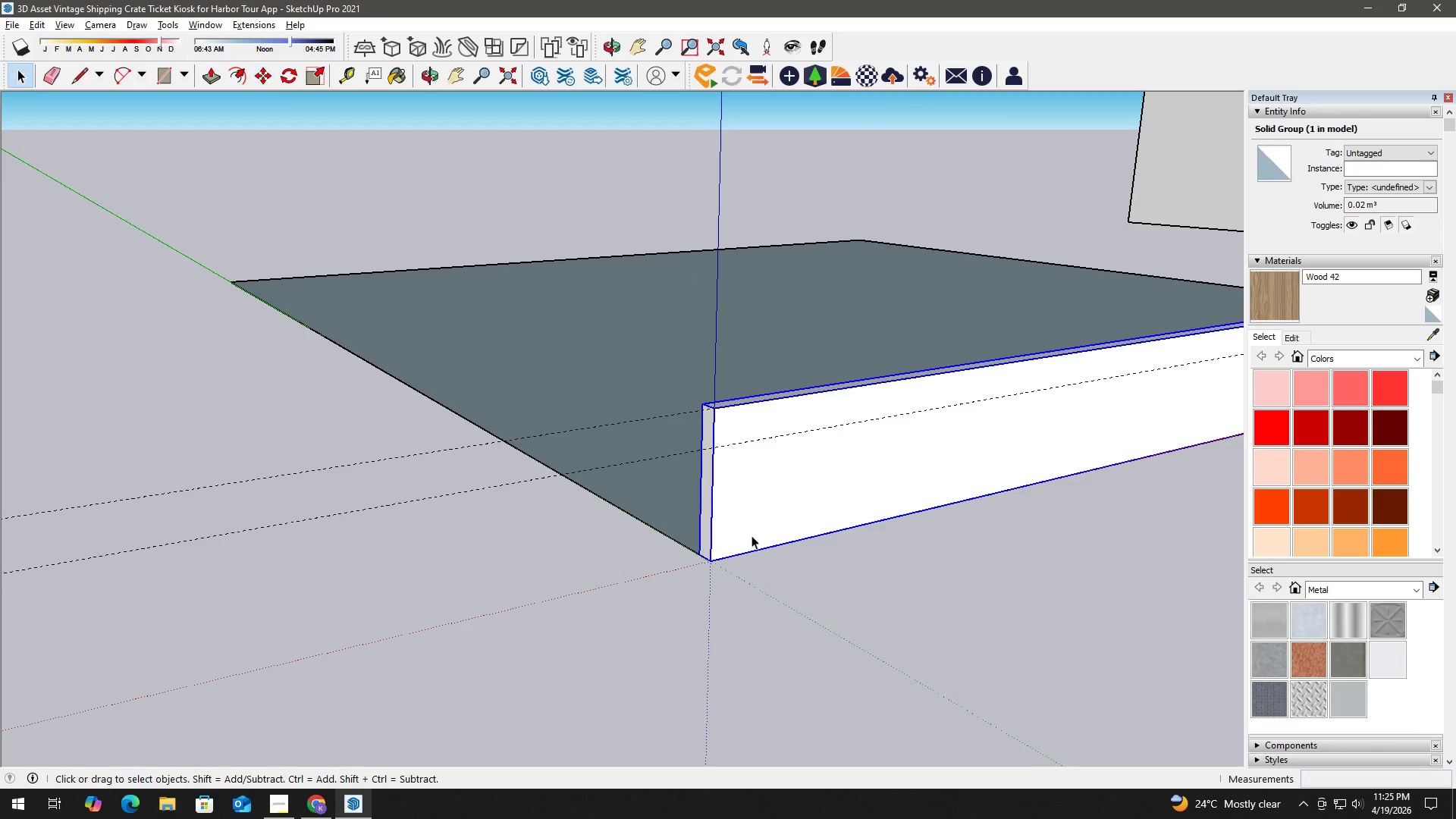 
double_click([783, 525])
 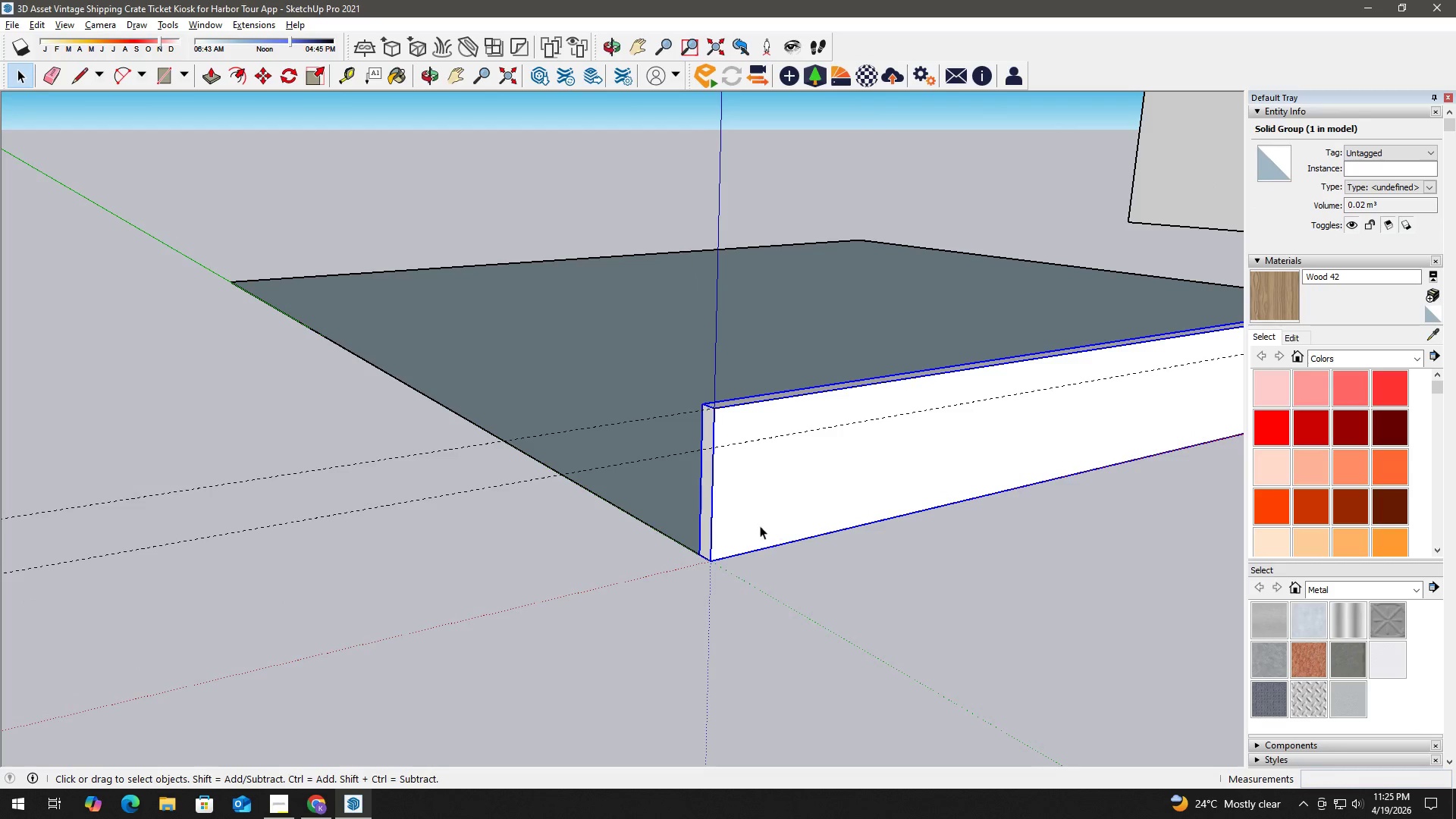 
scroll: coordinate [723, 516], scroll_direction: up, amount: 1.0
 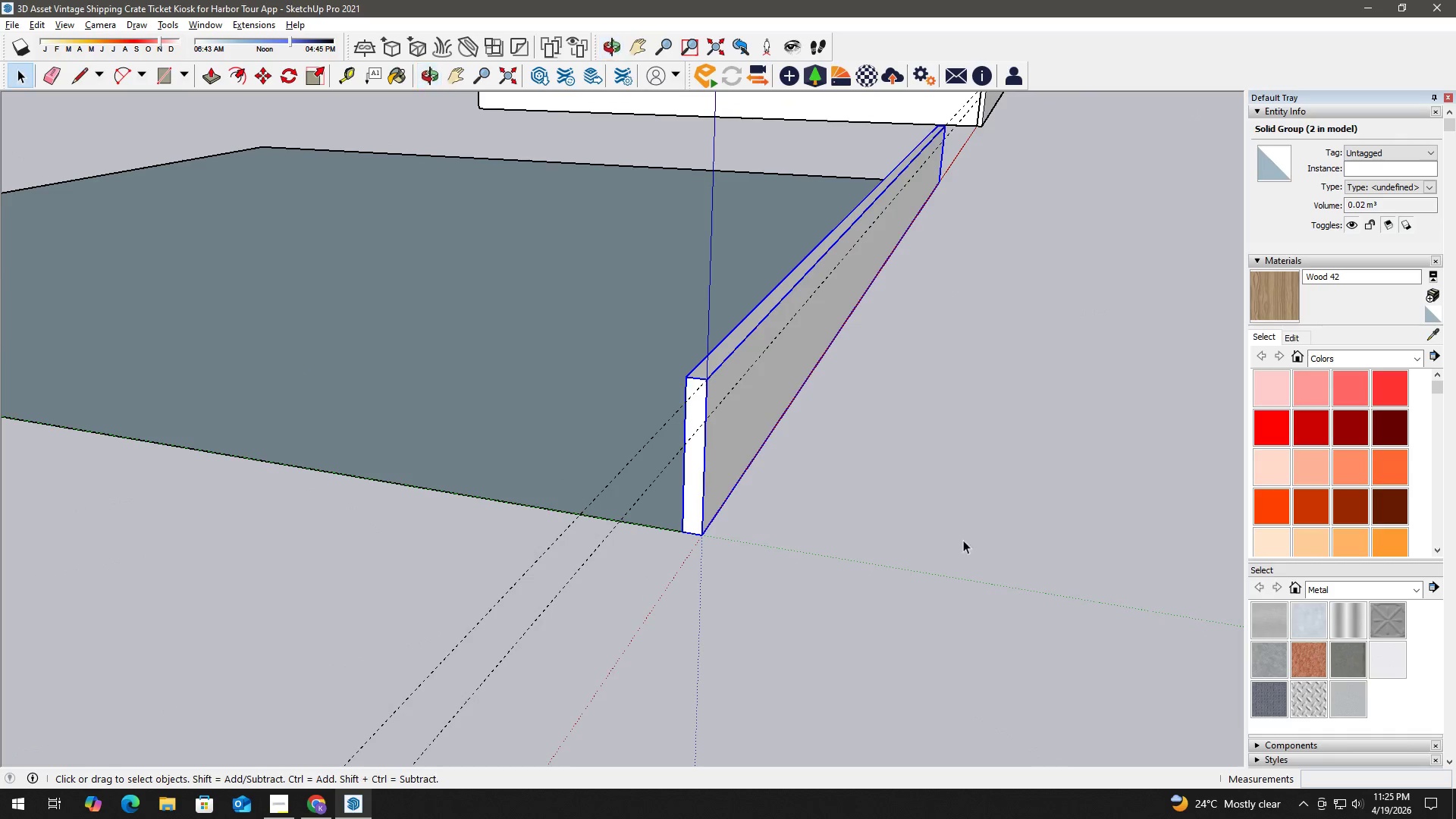 
scroll: coordinate [749, 492], scroll_direction: down, amount: 2.0
 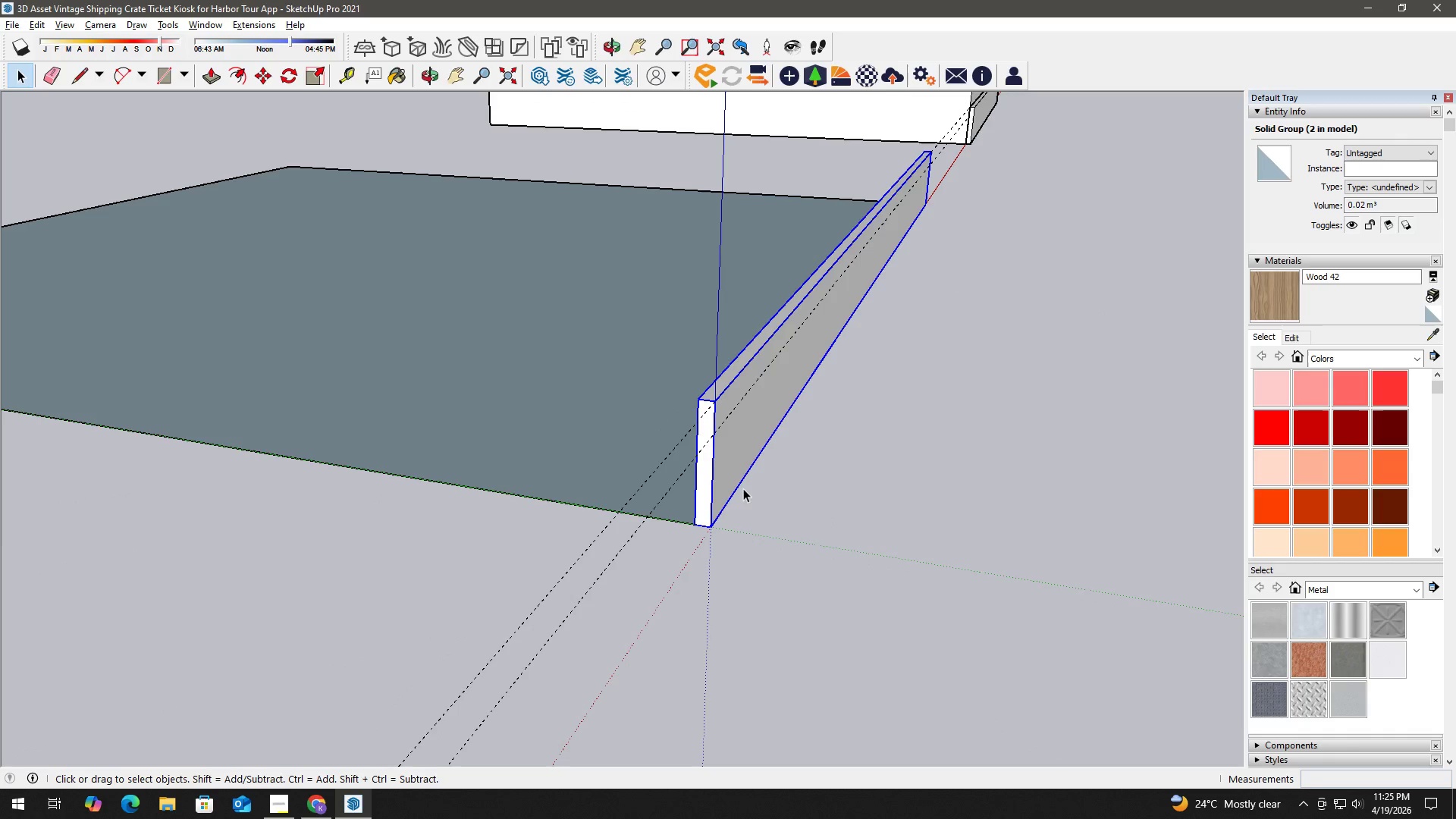 
scroll: coordinate [716, 494], scroll_direction: up, amount: 2.0
 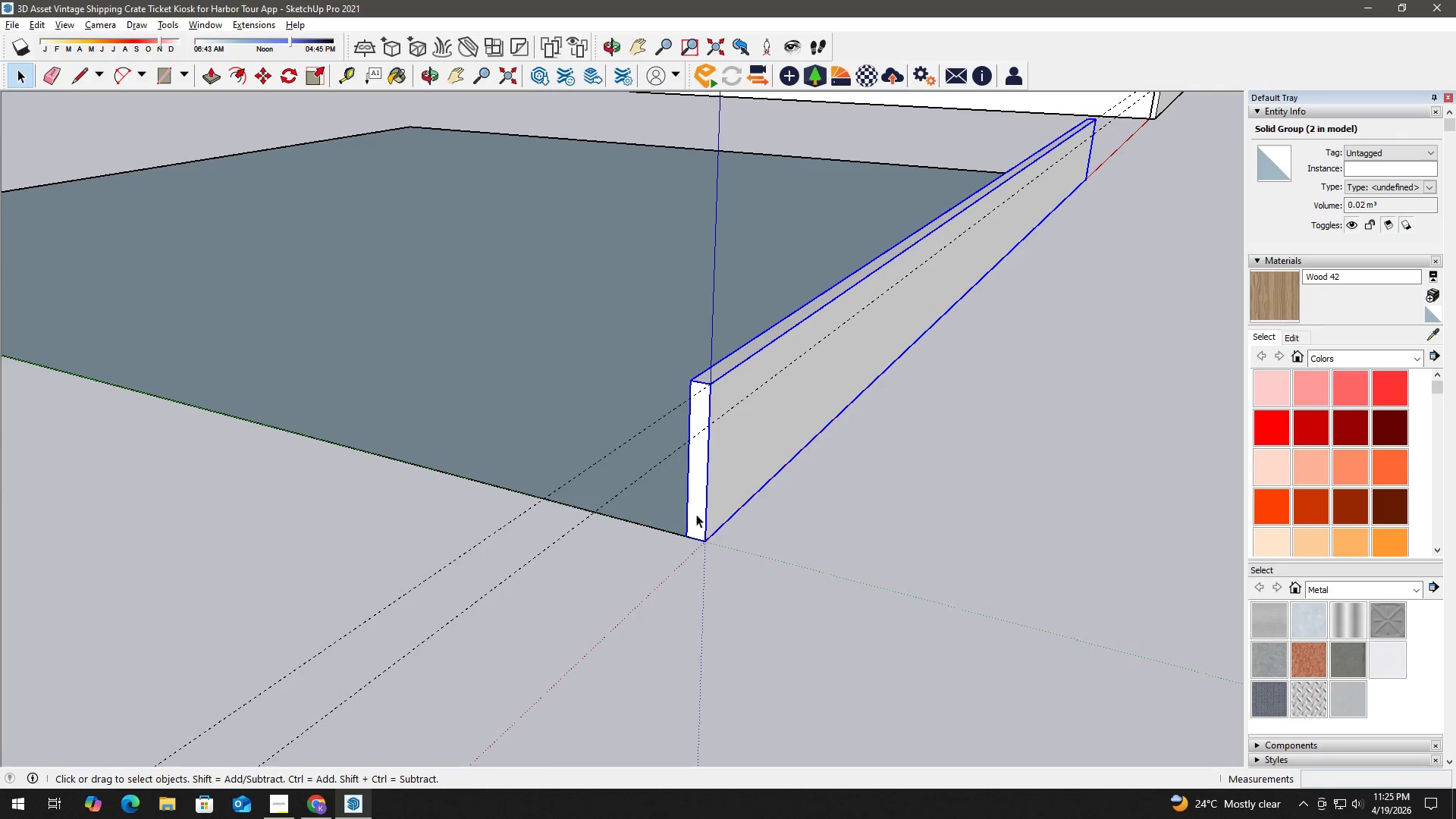 
key(M)
 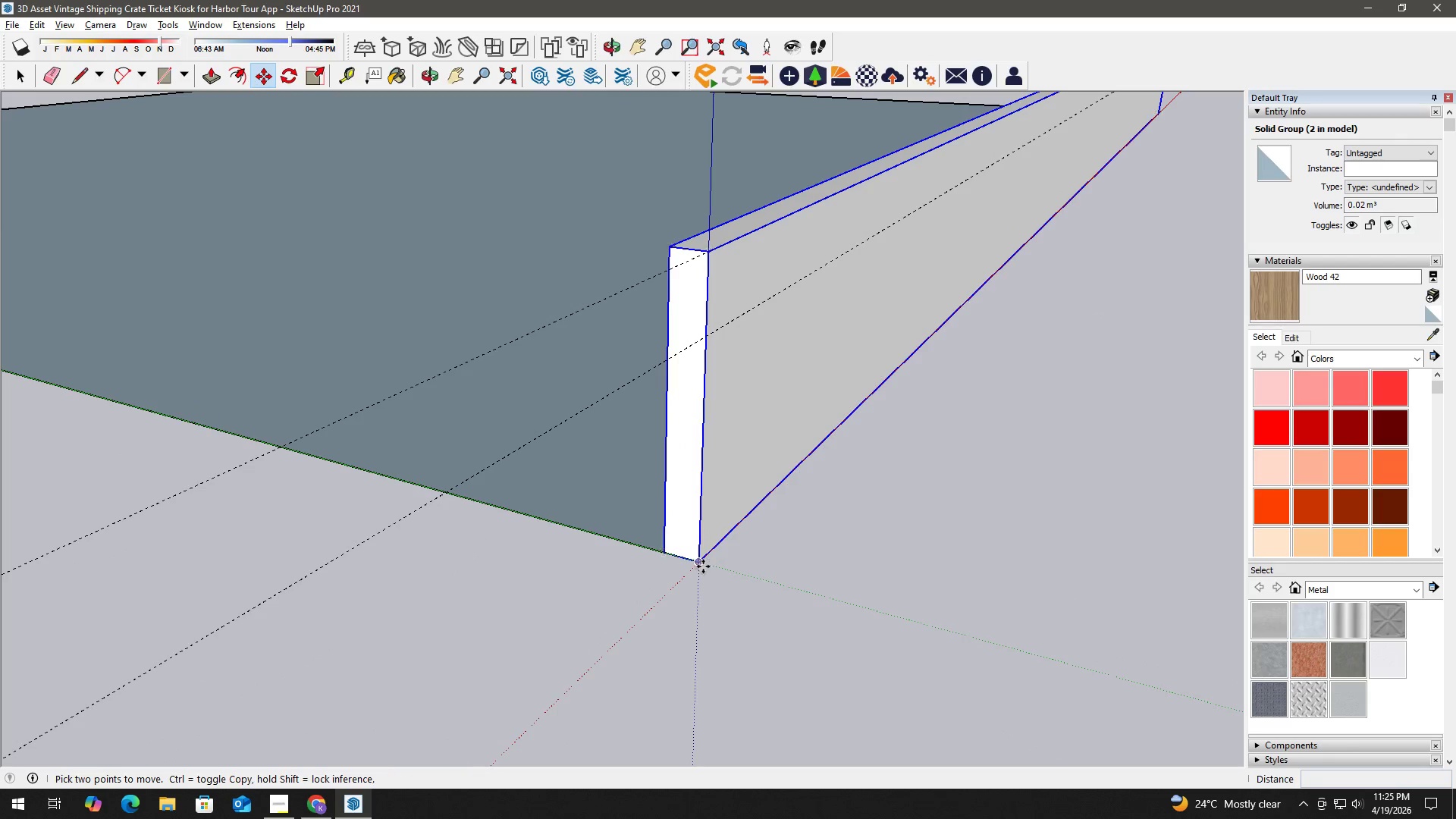 
scroll: coordinate [711, 522], scroll_direction: up, amount: 6.0
 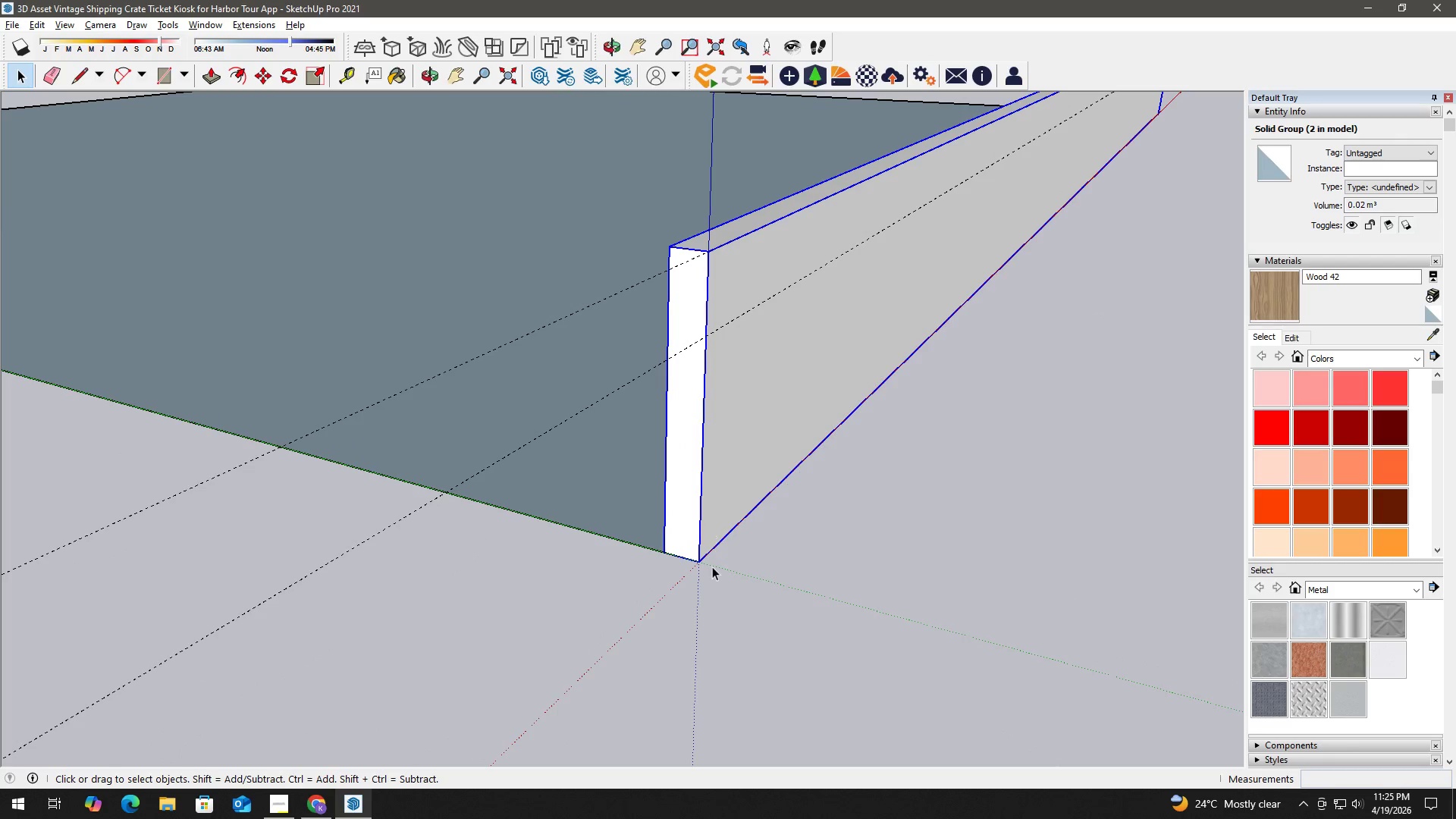 
left_click([702, 564])
 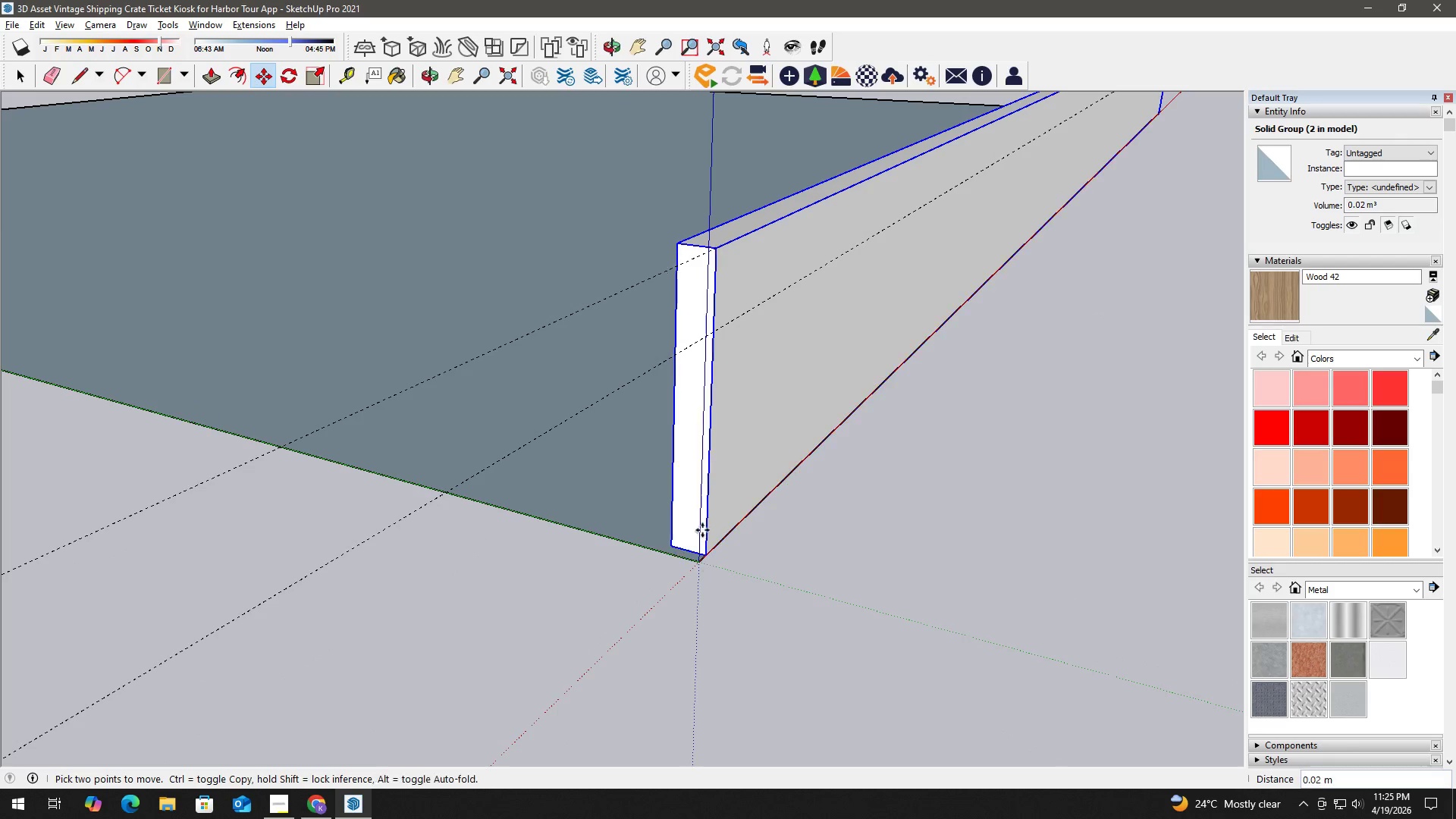 
key(Control+ControlLeft)
 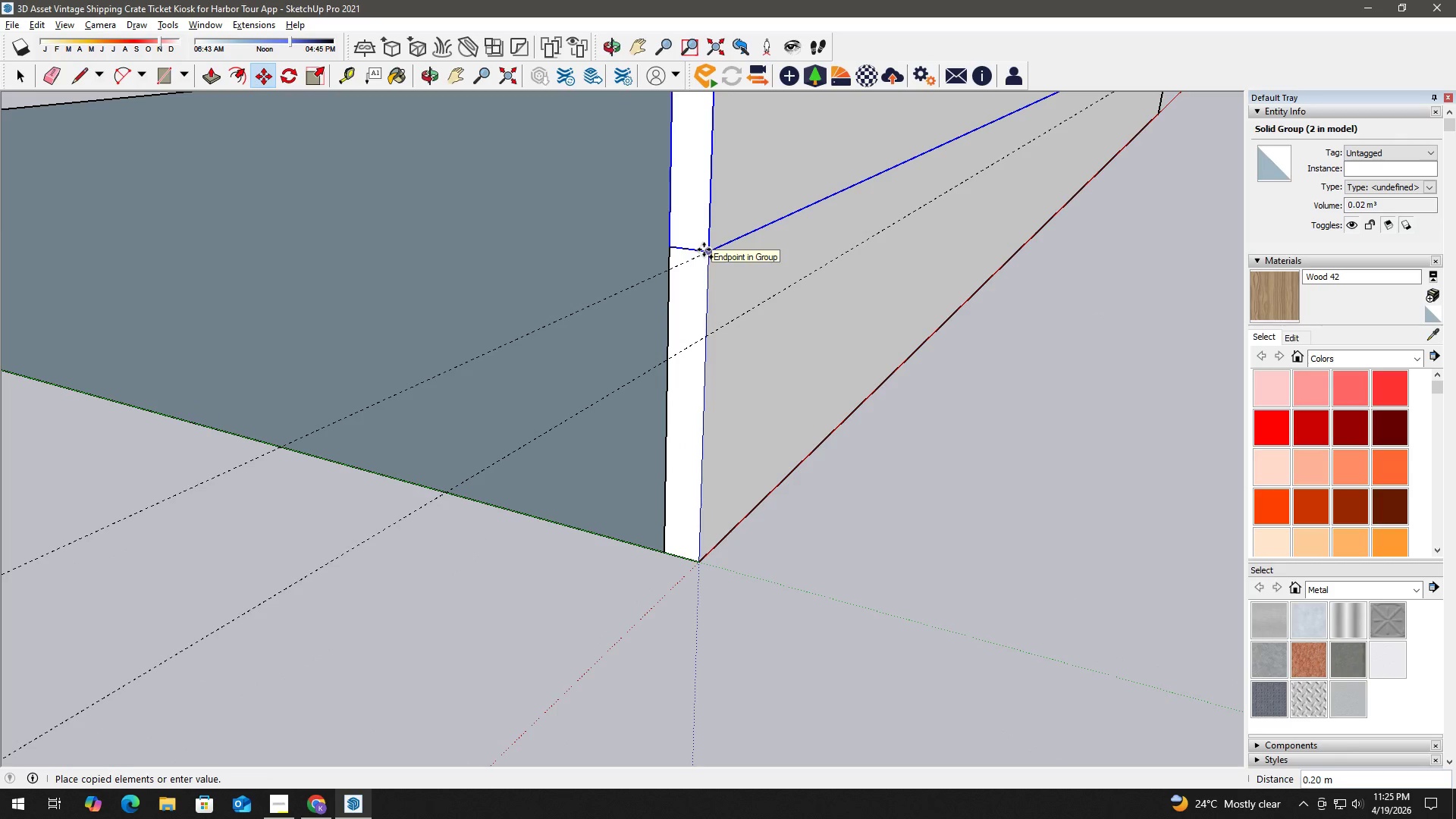 
left_click([704, 249])
 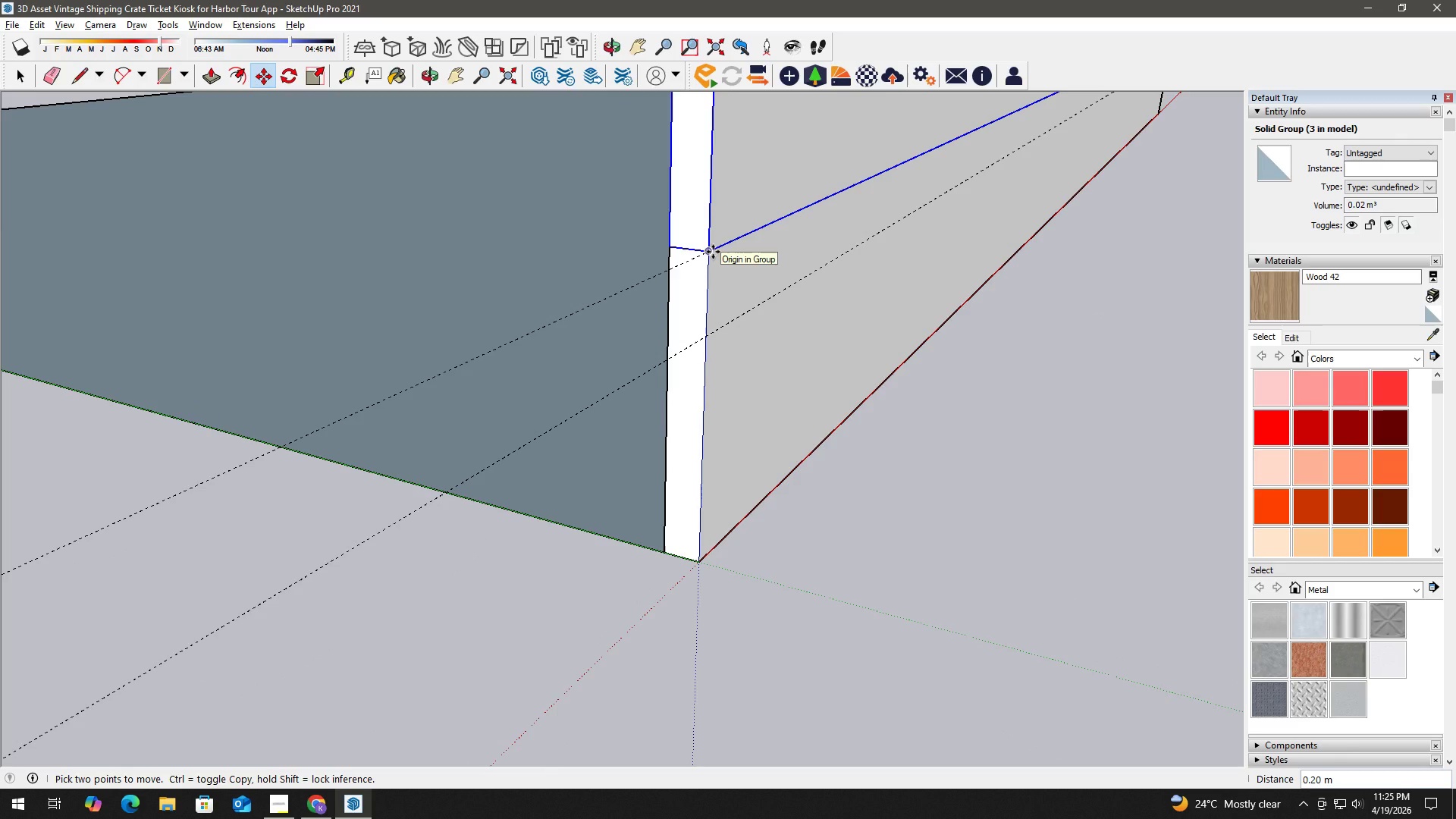 
key(NumpadMultiply)
 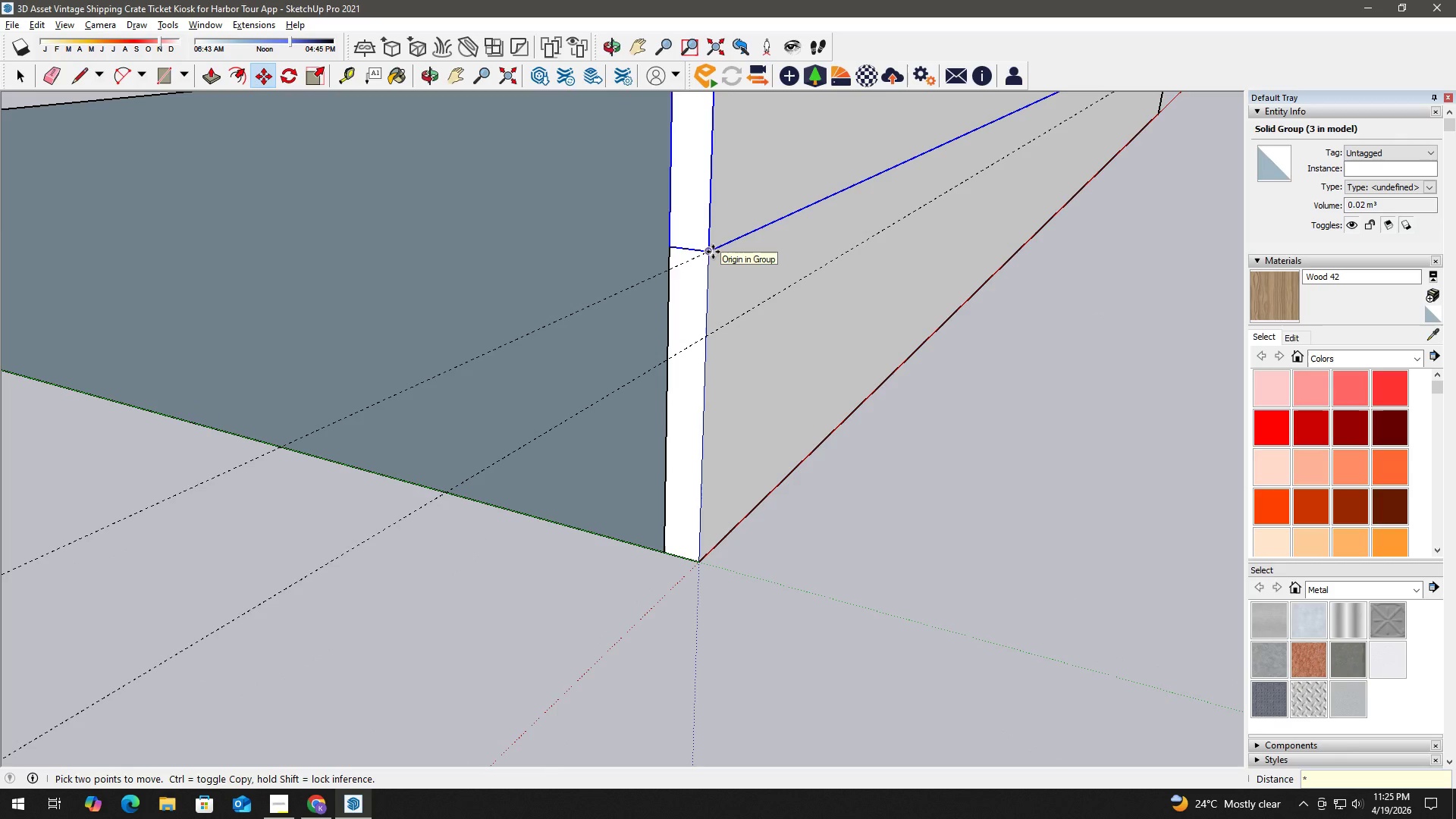 
key(Numpad6)
 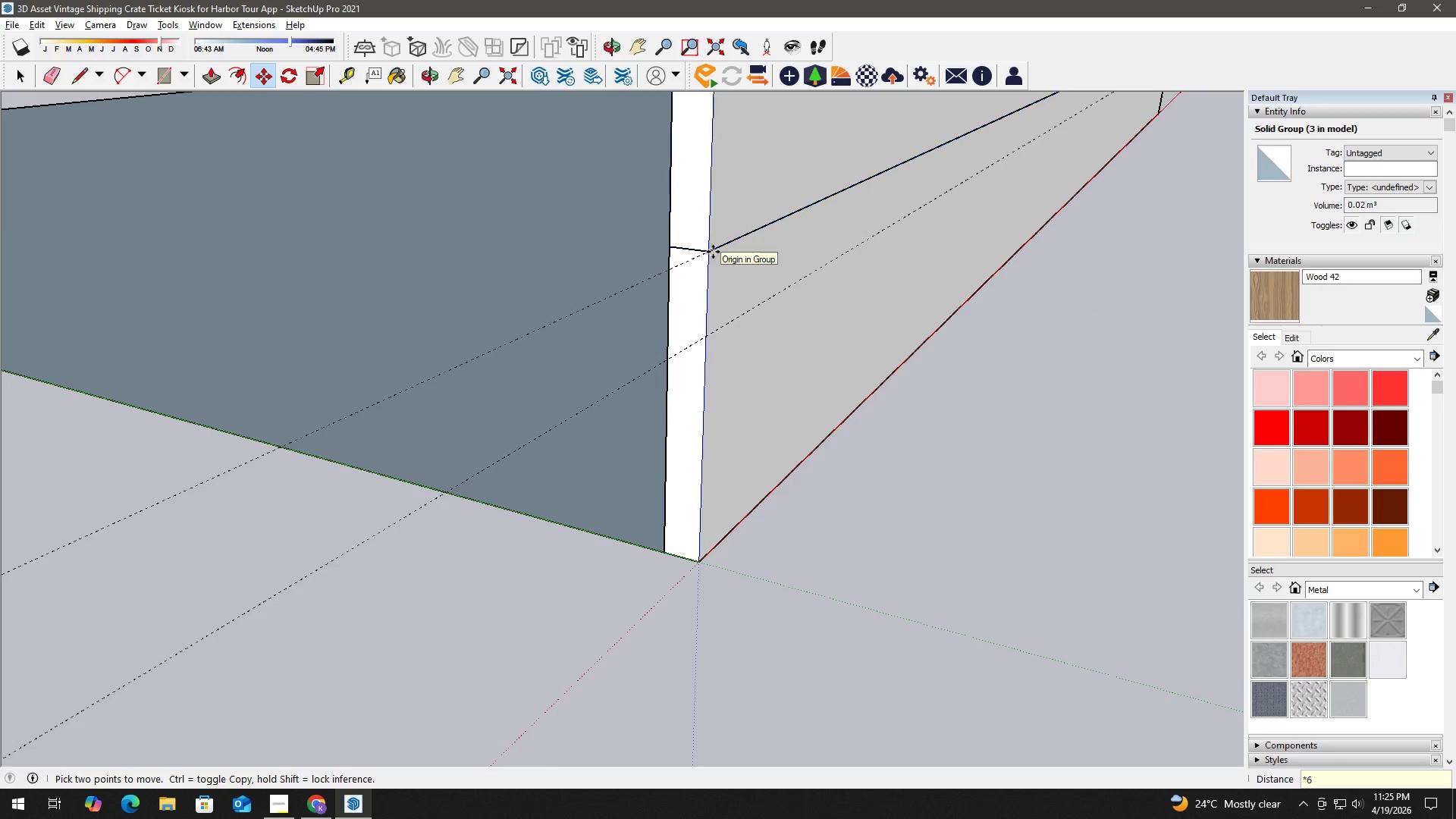 
key(NumpadEnter)
 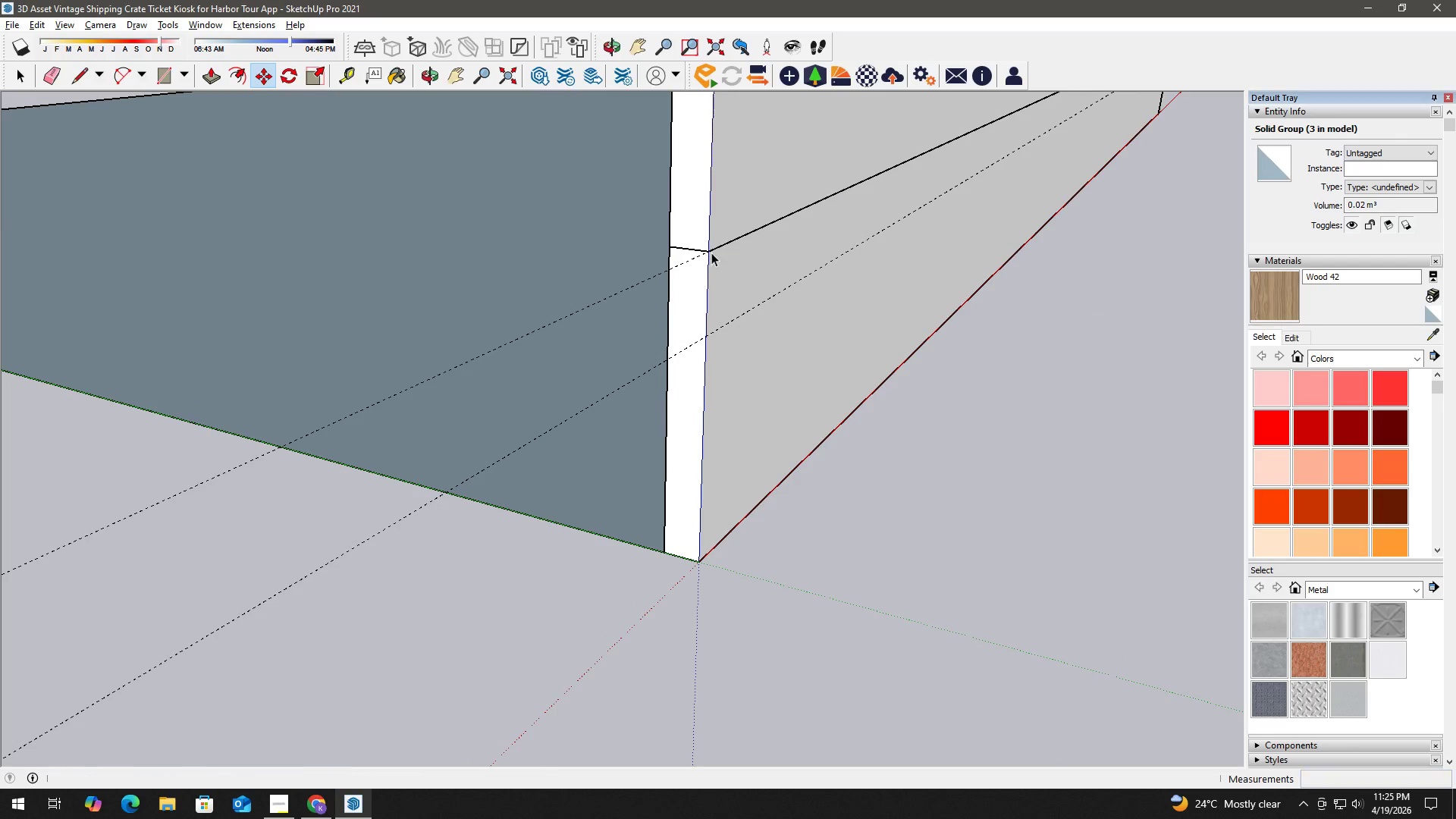 
key(Space)
 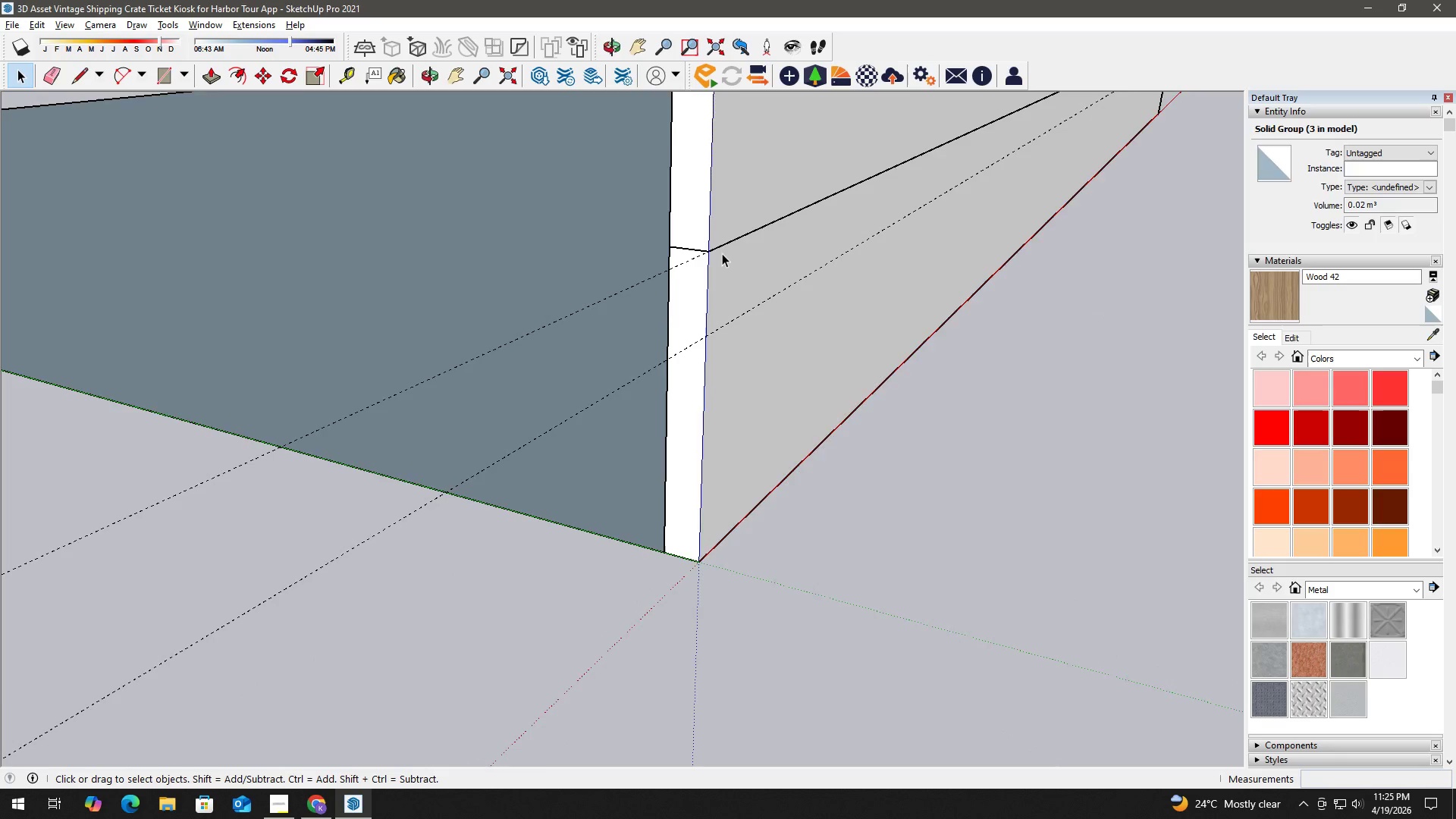 
left_click_drag(start_coordinate=[763, 295], to_coordinate=[713, 538])
 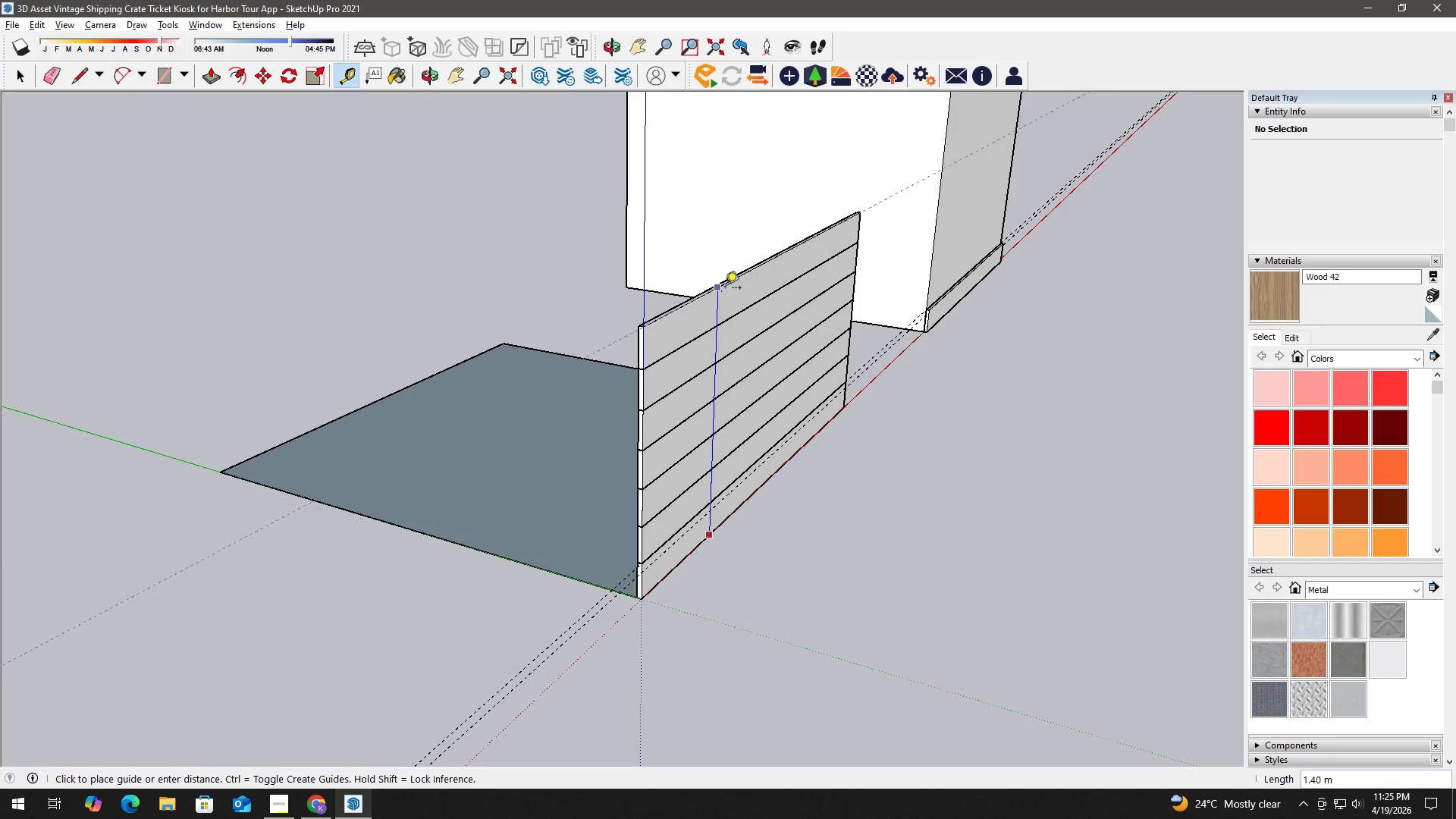 
scroll: coordinate [747, 315], scroll_direction: down, amount: 18.0
 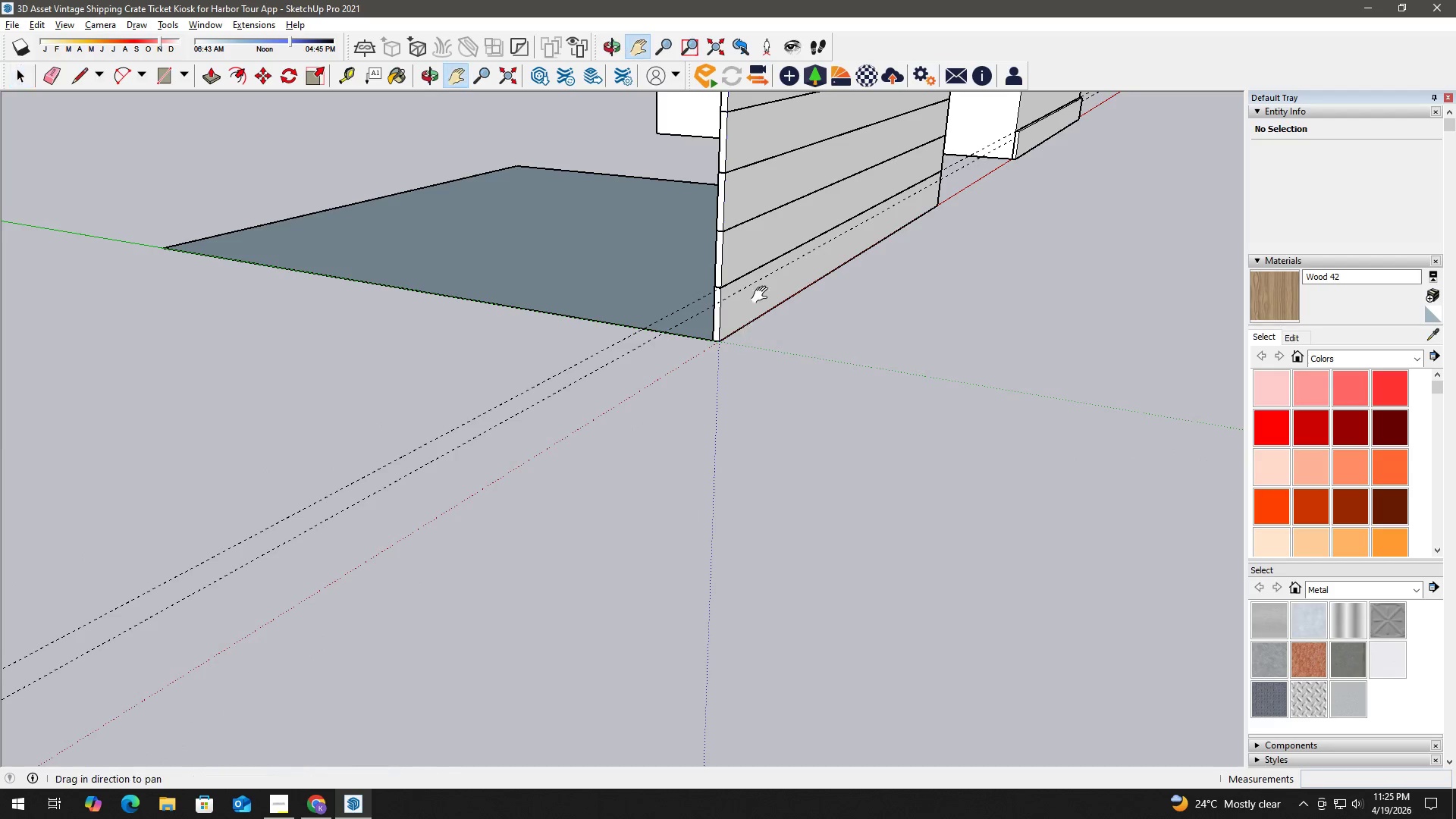 
key(T)
 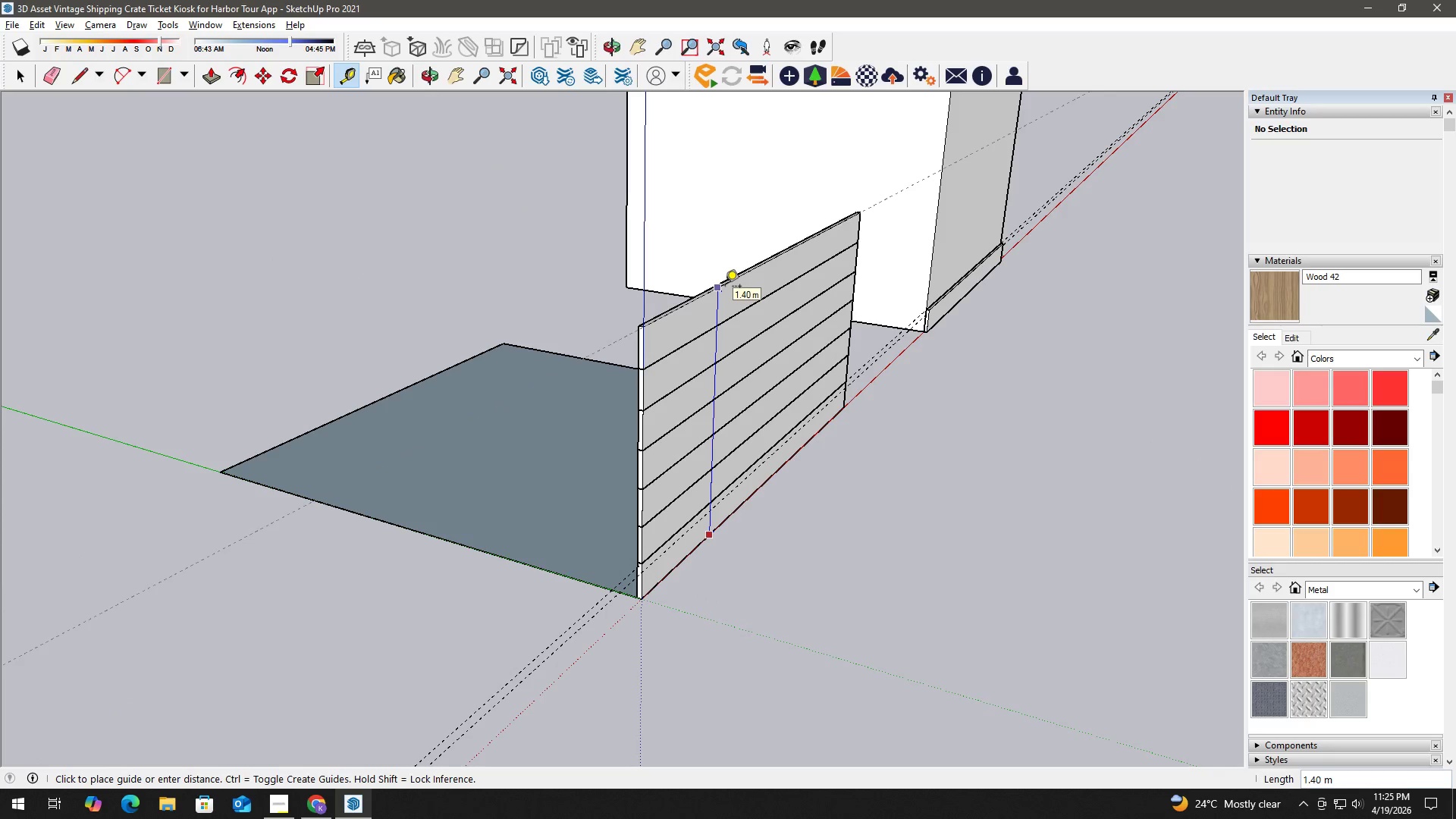 
scroll: coordinate [698, 529], scroll_direction: down, amount: 3.0
 